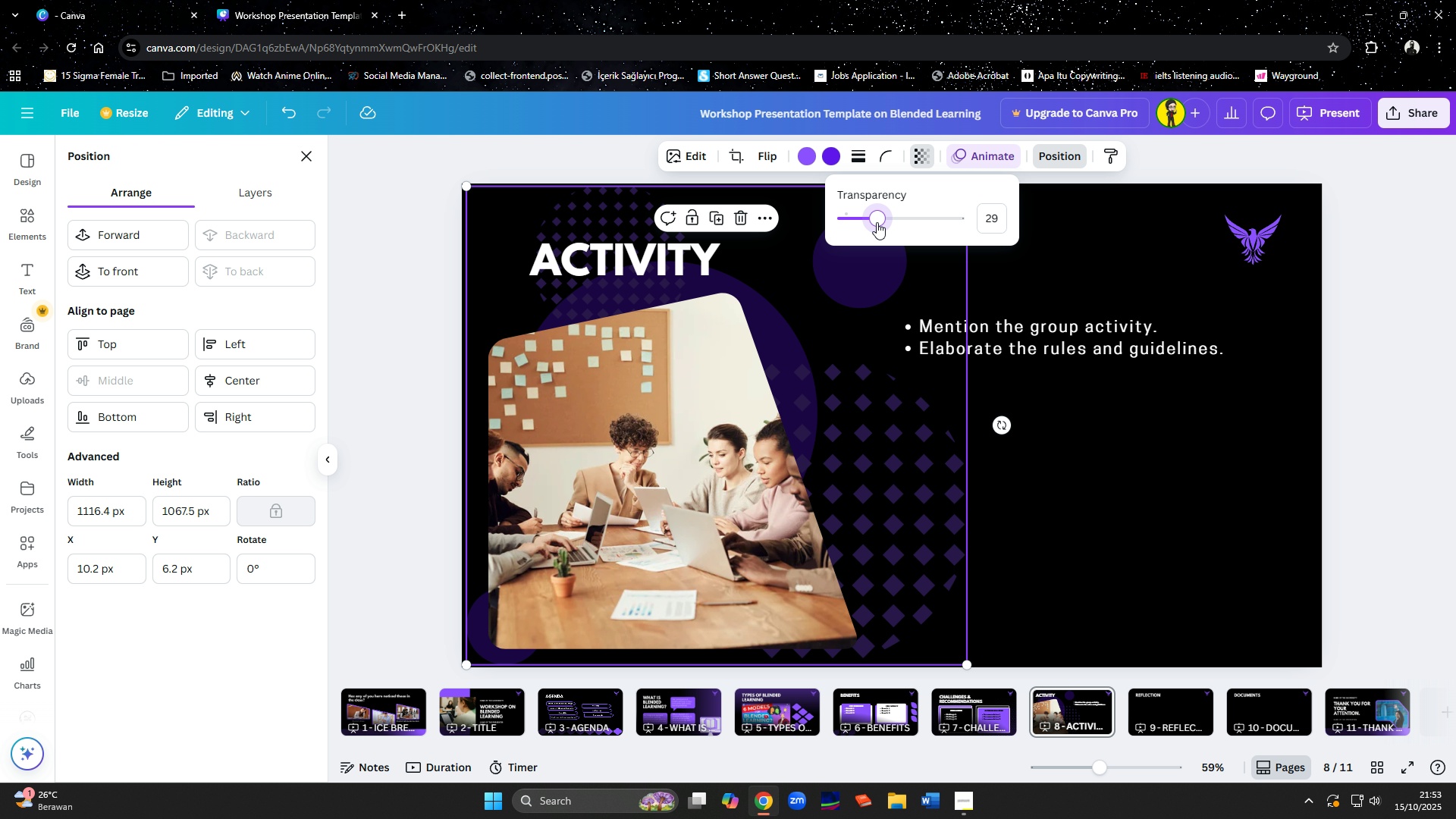 
wait(6.27)
 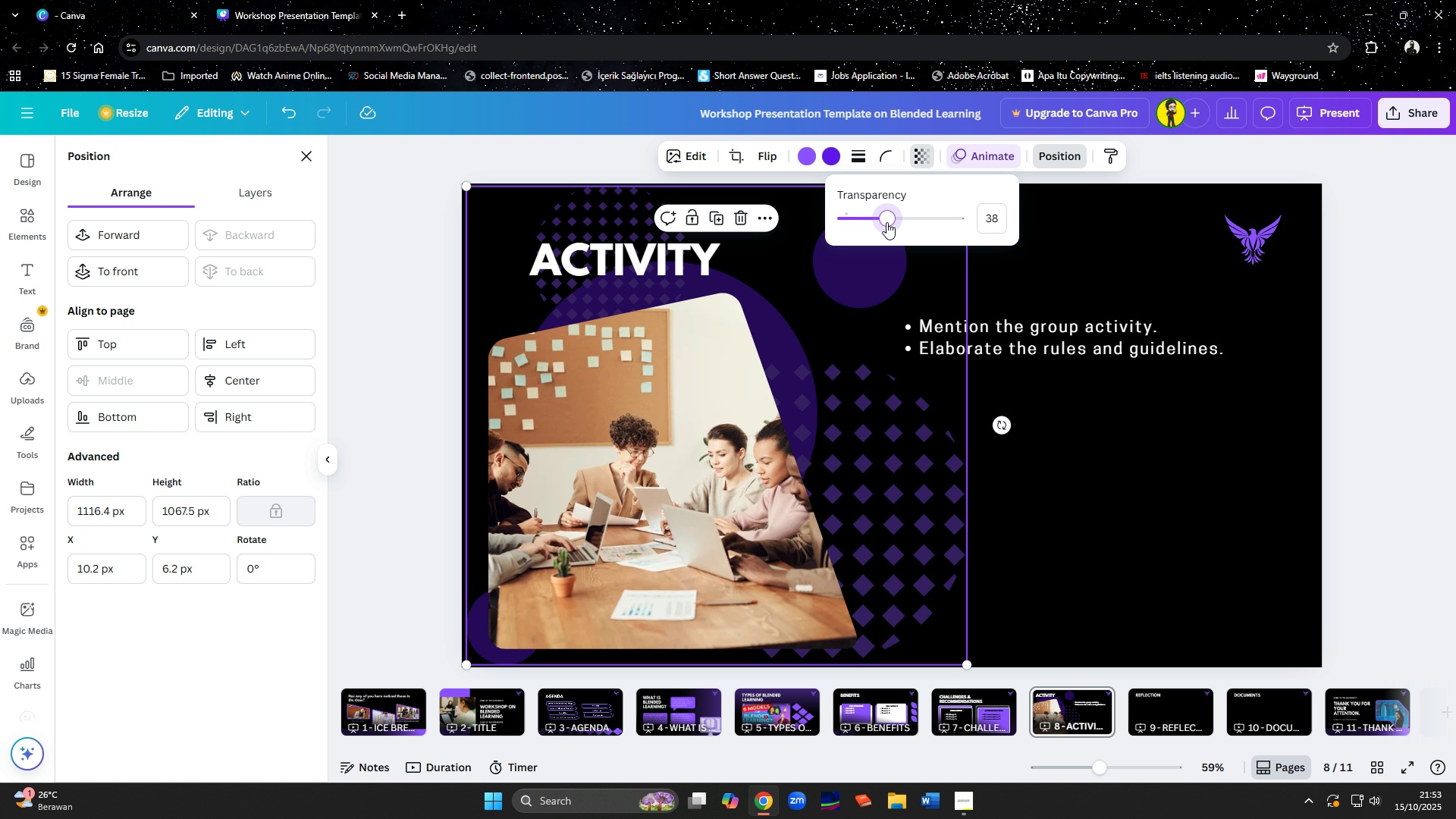 
left_click([1165, 511])
 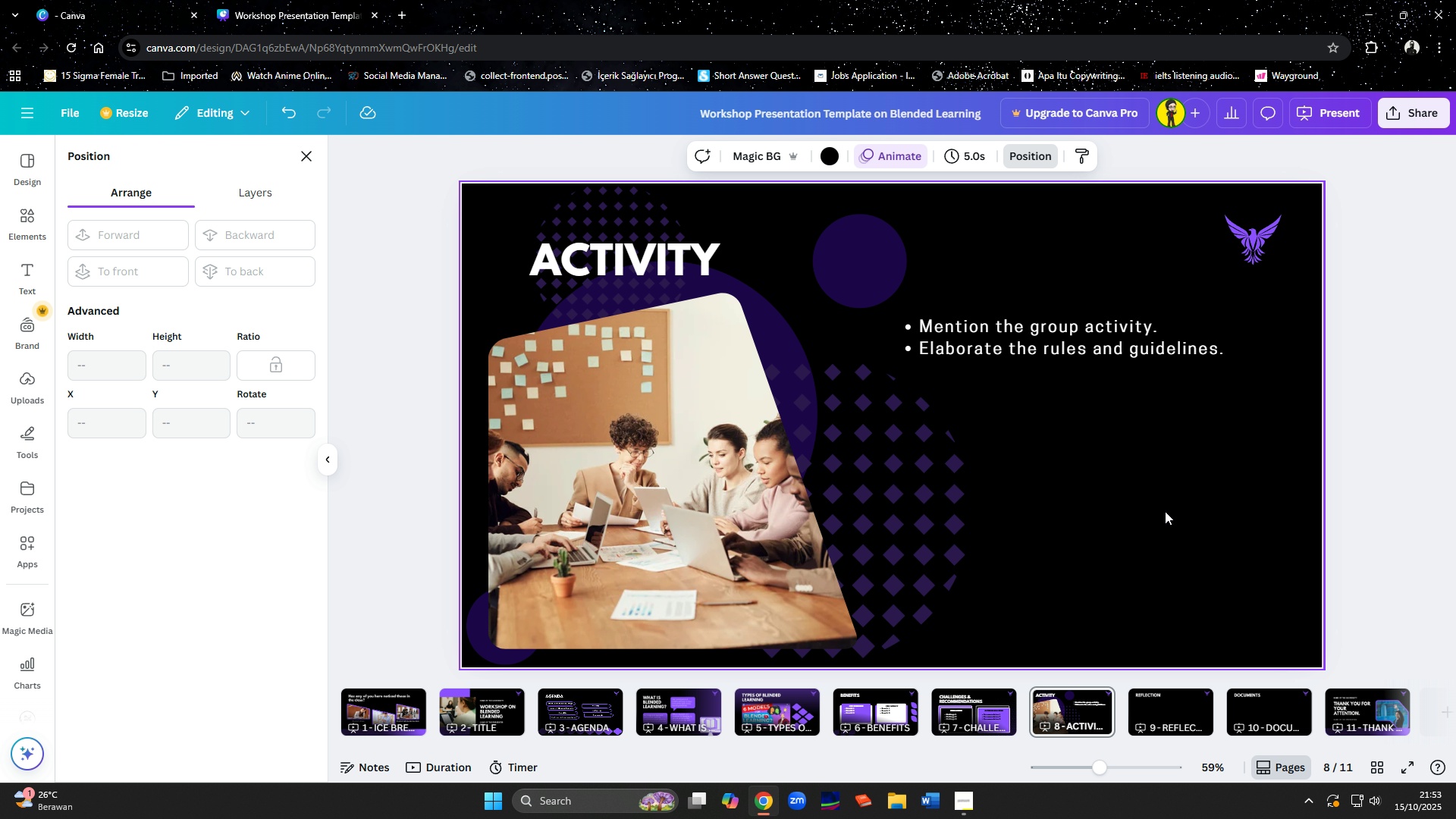 
left_click([1175, 698])
 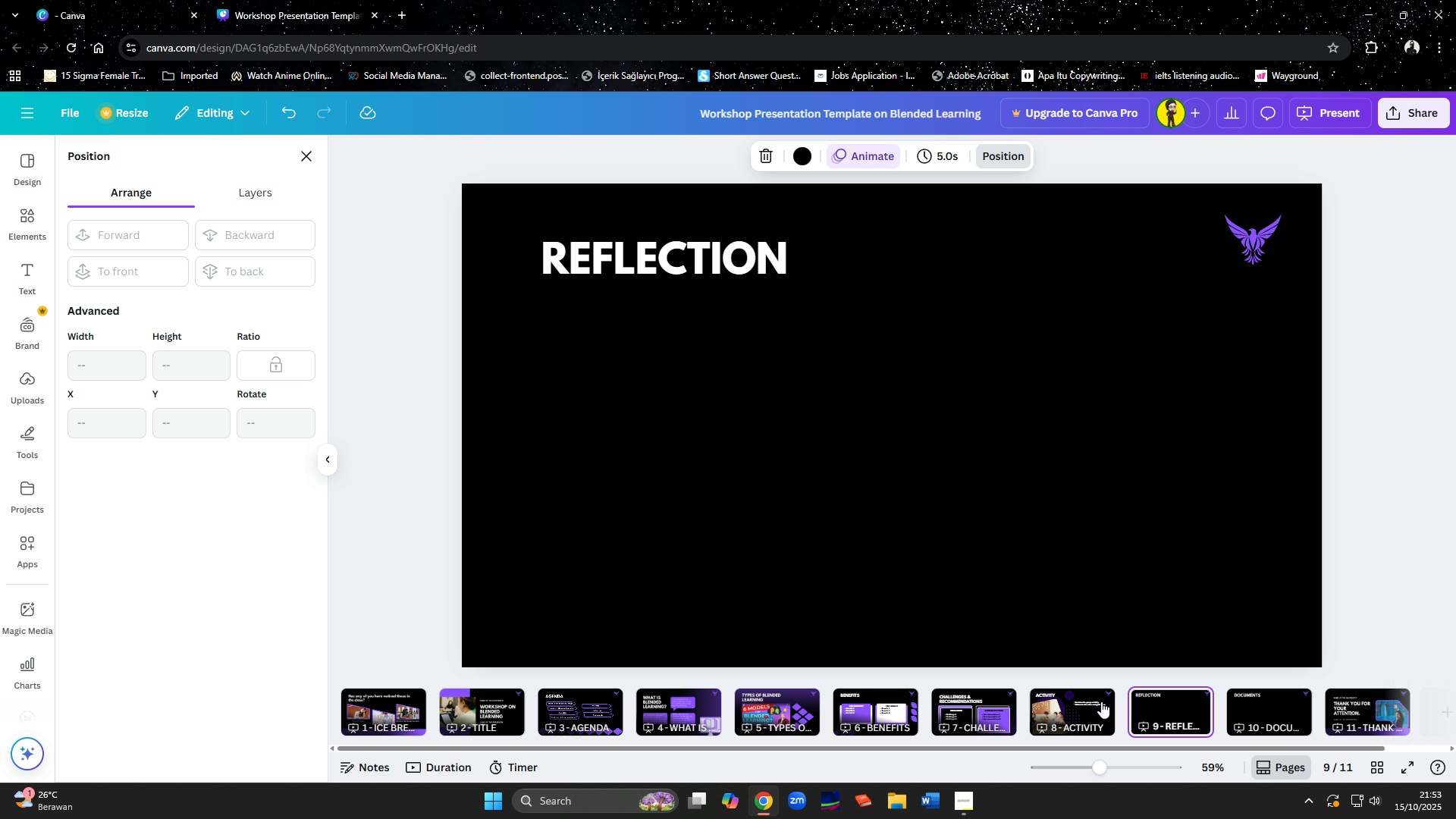 
mouse_move([1152, 707])
 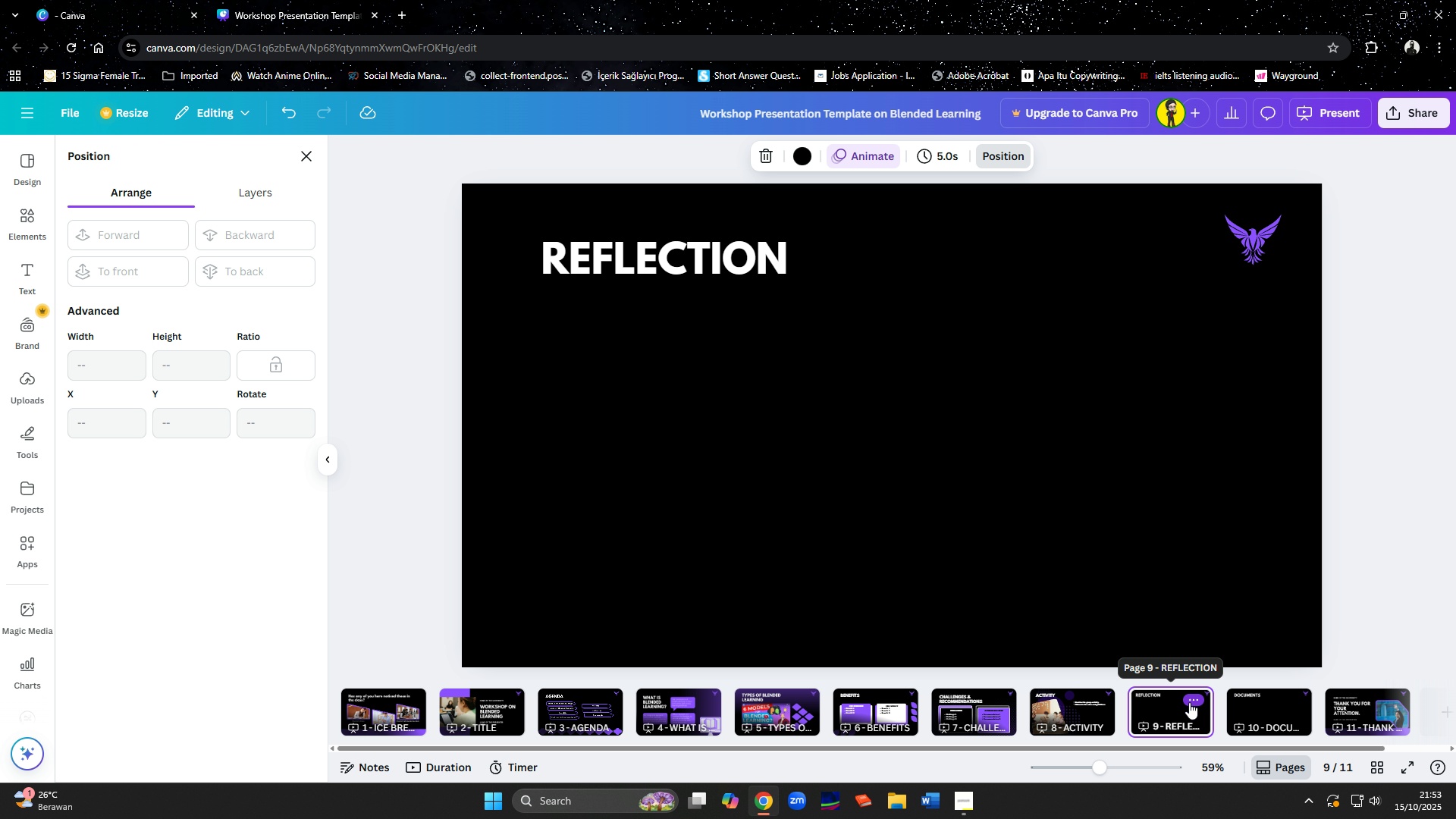 
left_click([1189, 702])
 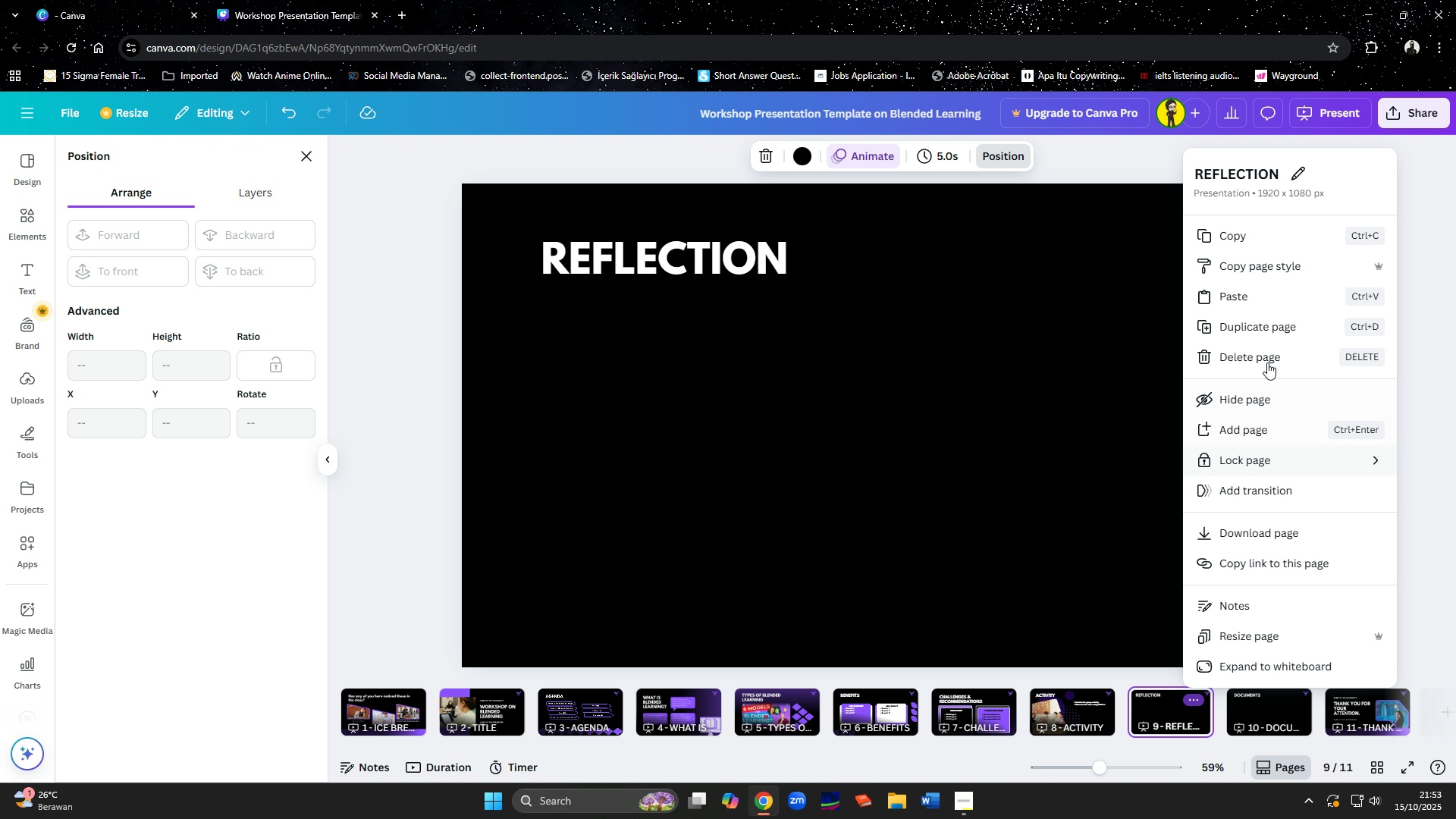 
left_click([1254, 320])
 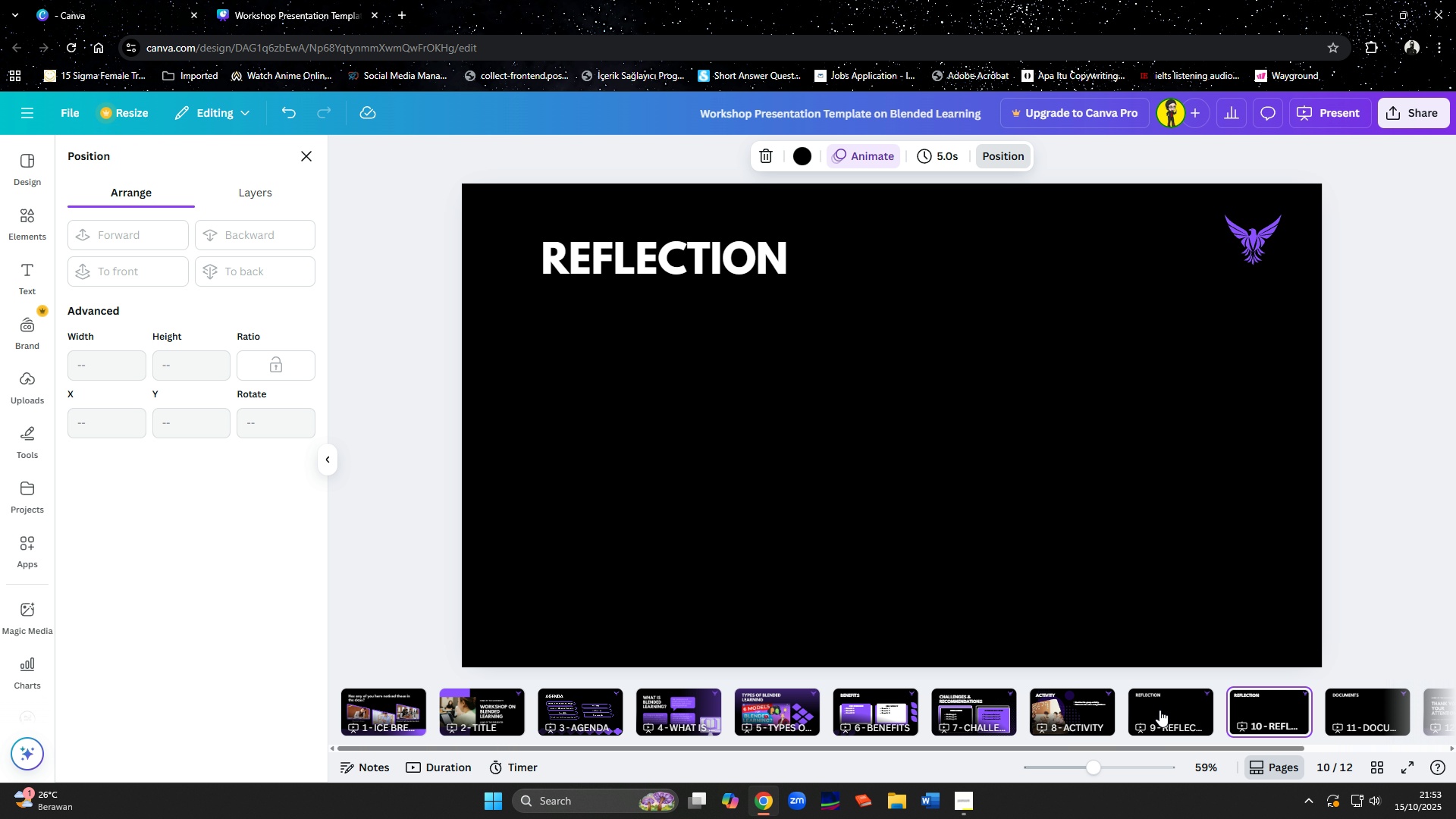 
left_click([1159, 711])
 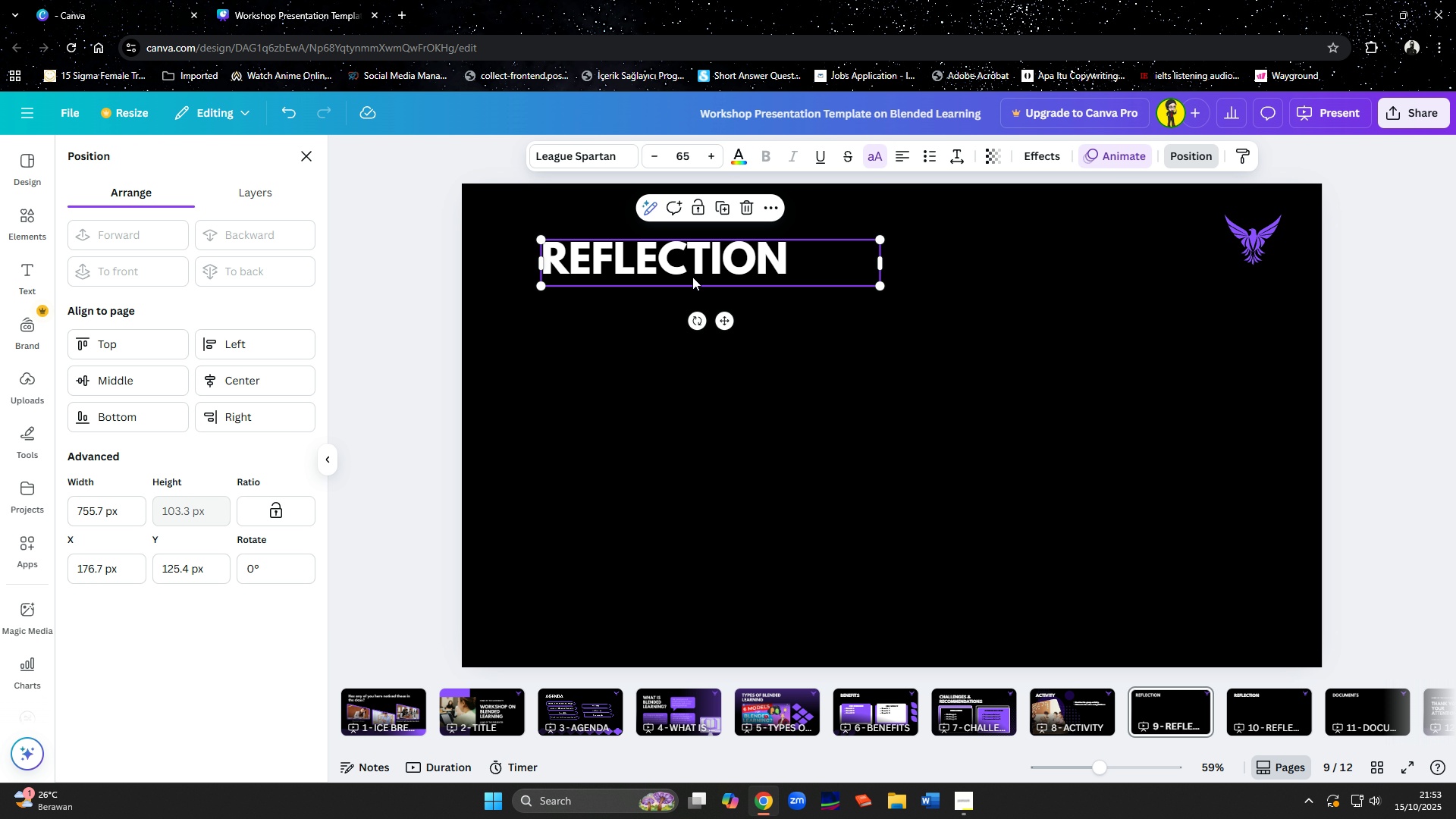 
double_click([692, 277])
 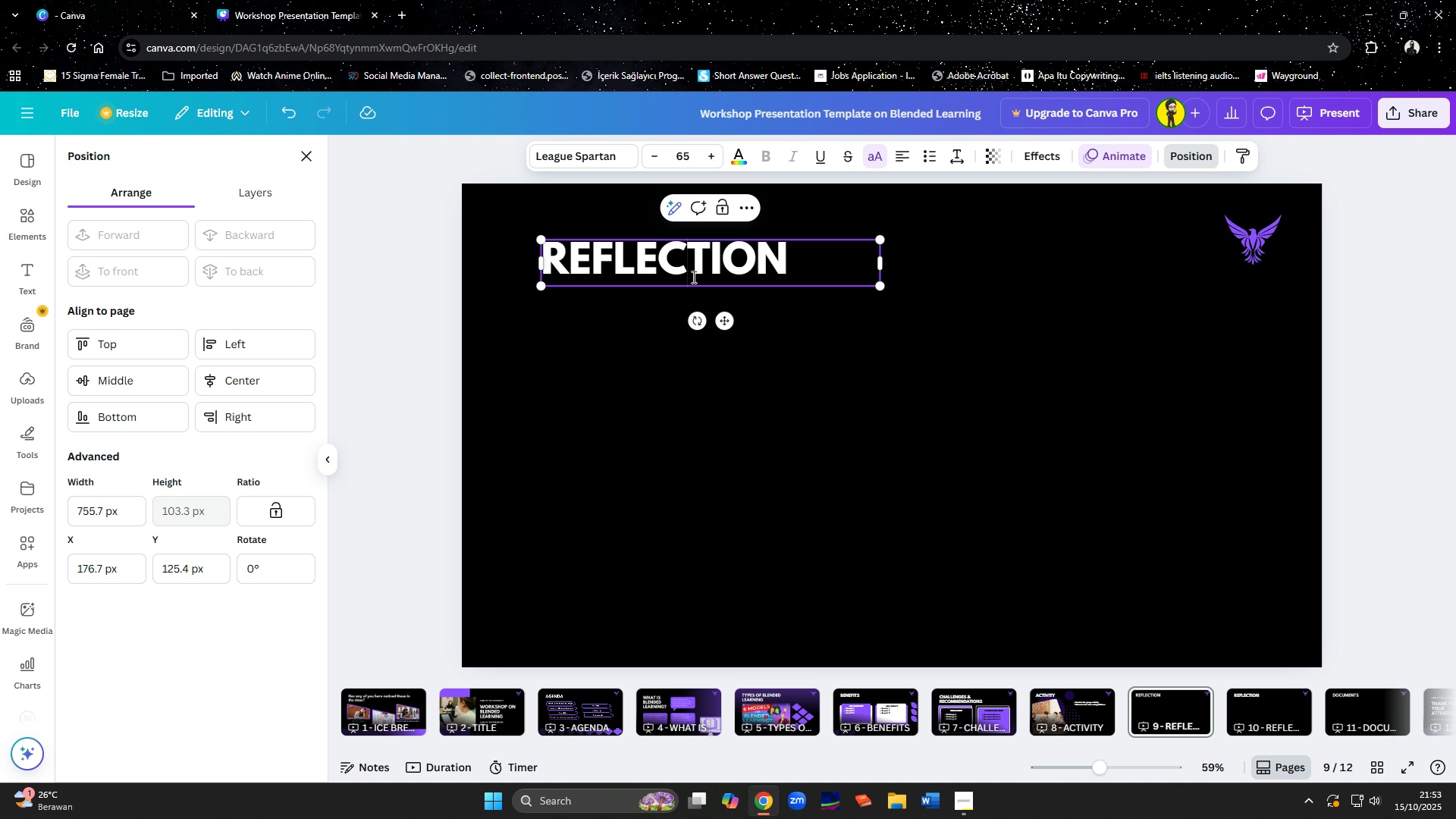 
key(Control+ControlLeft)
 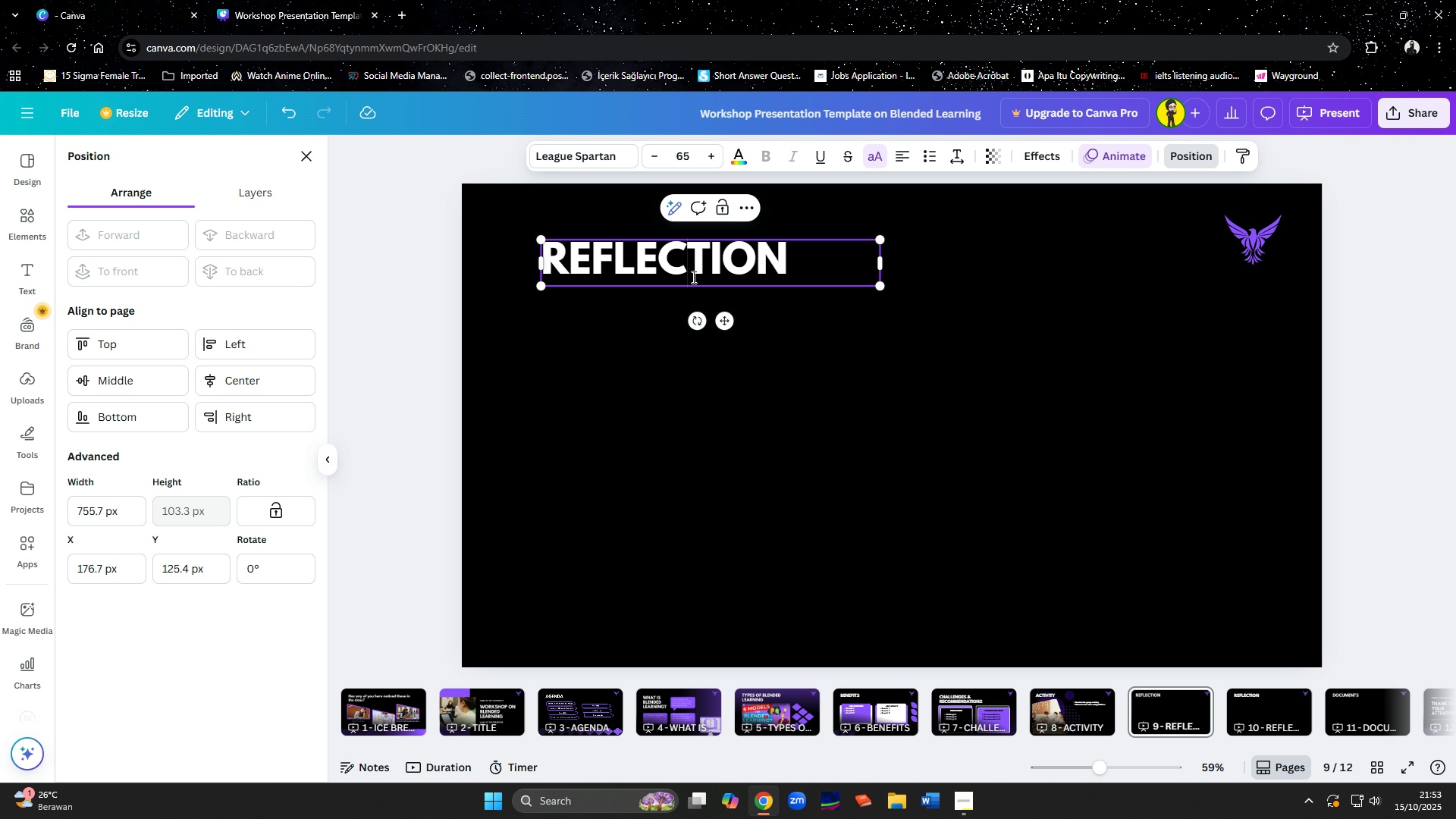 
key(Control+A)
 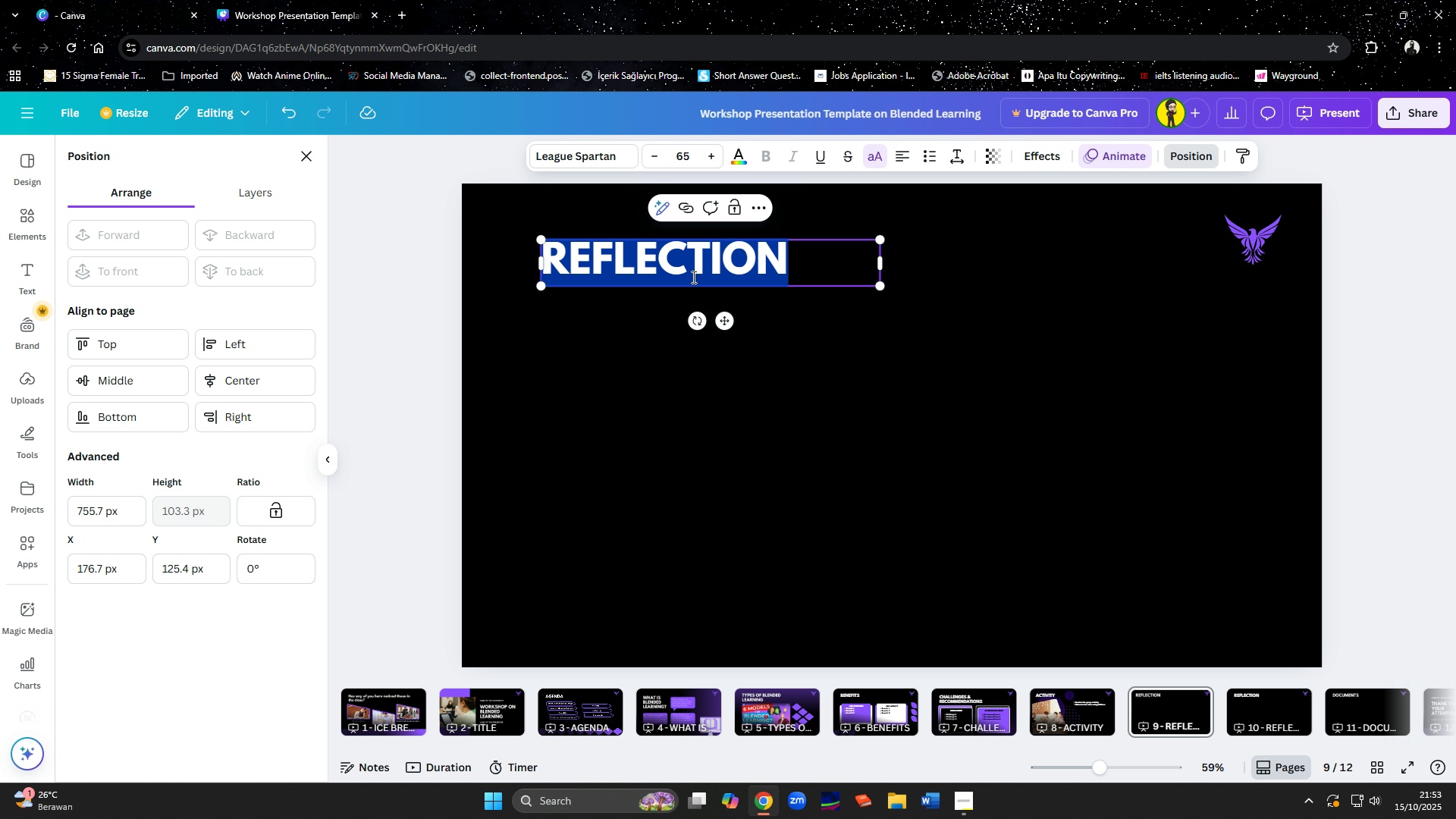 
type(QUIZ)
 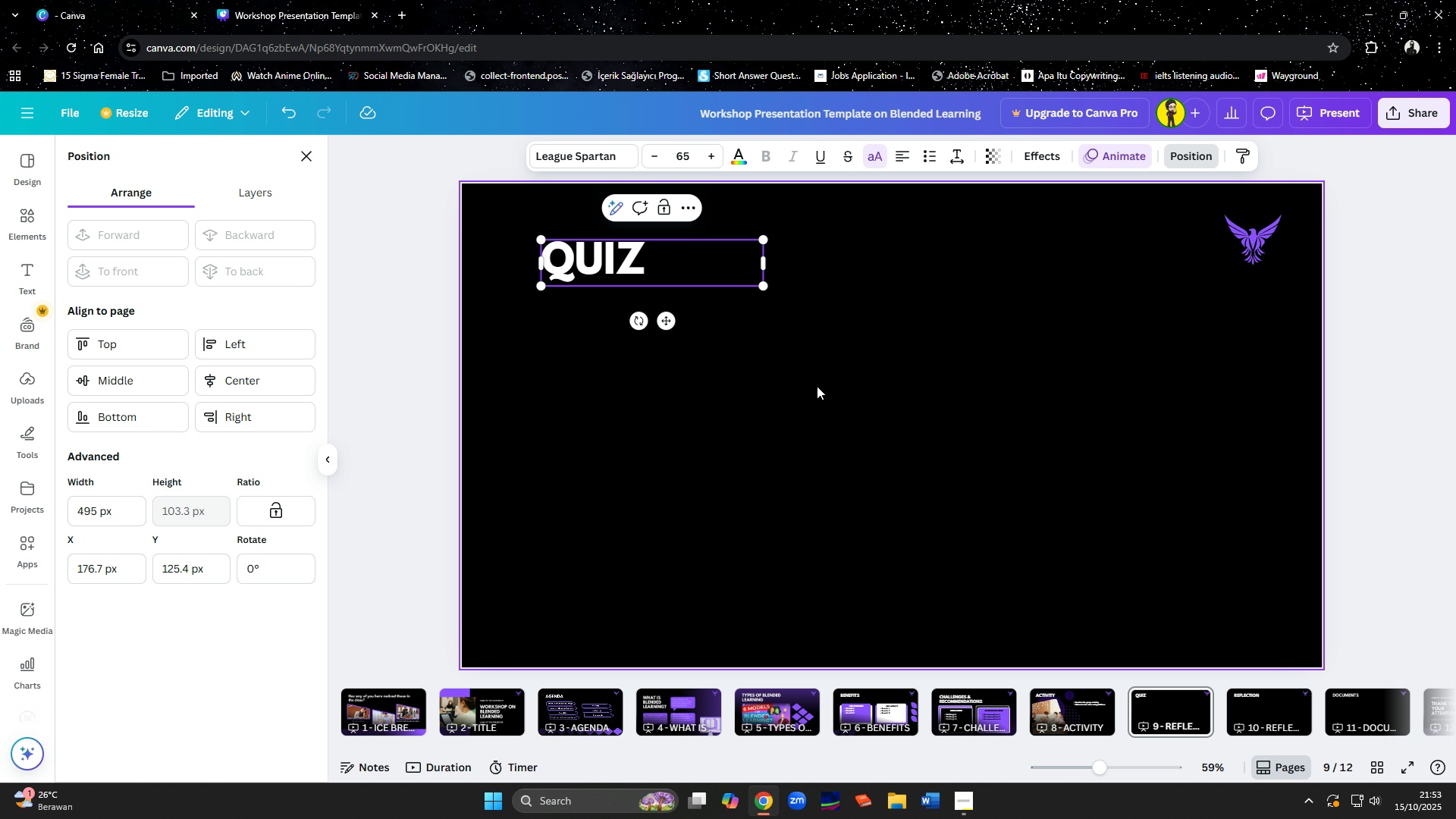 
left_click([817, 404])
 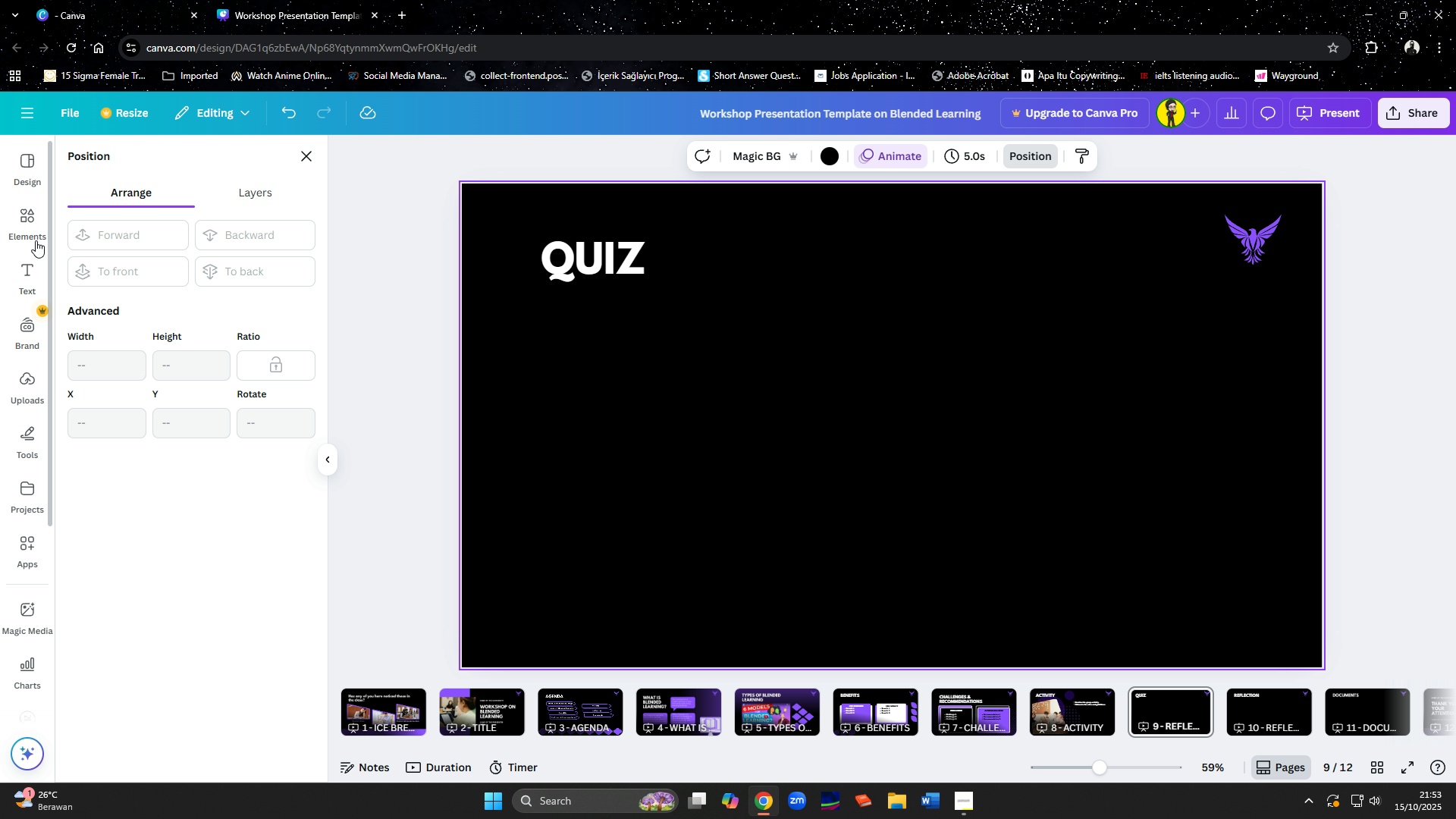 
left_click([29, 220])
 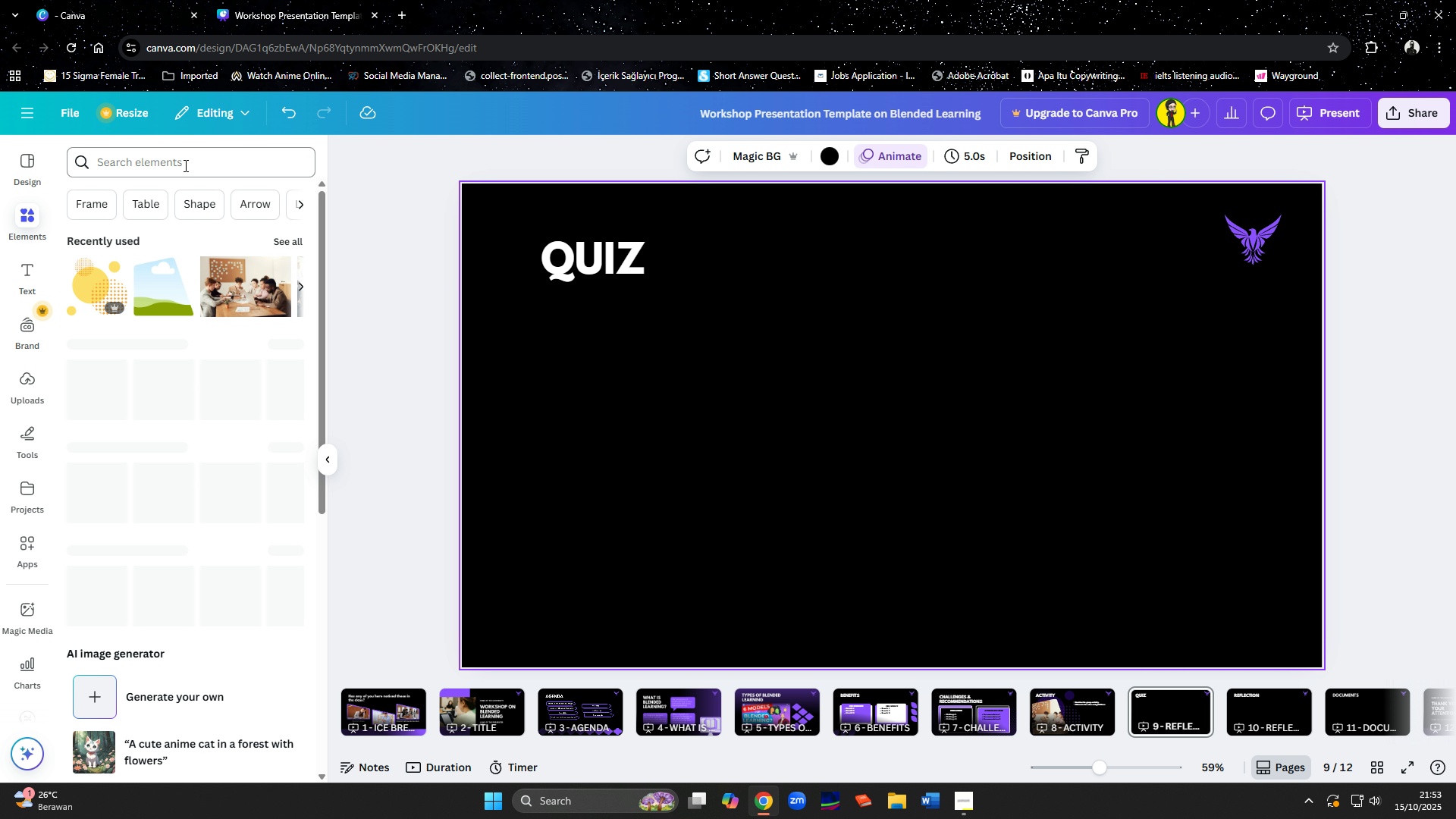 
left_click([184, 165])
 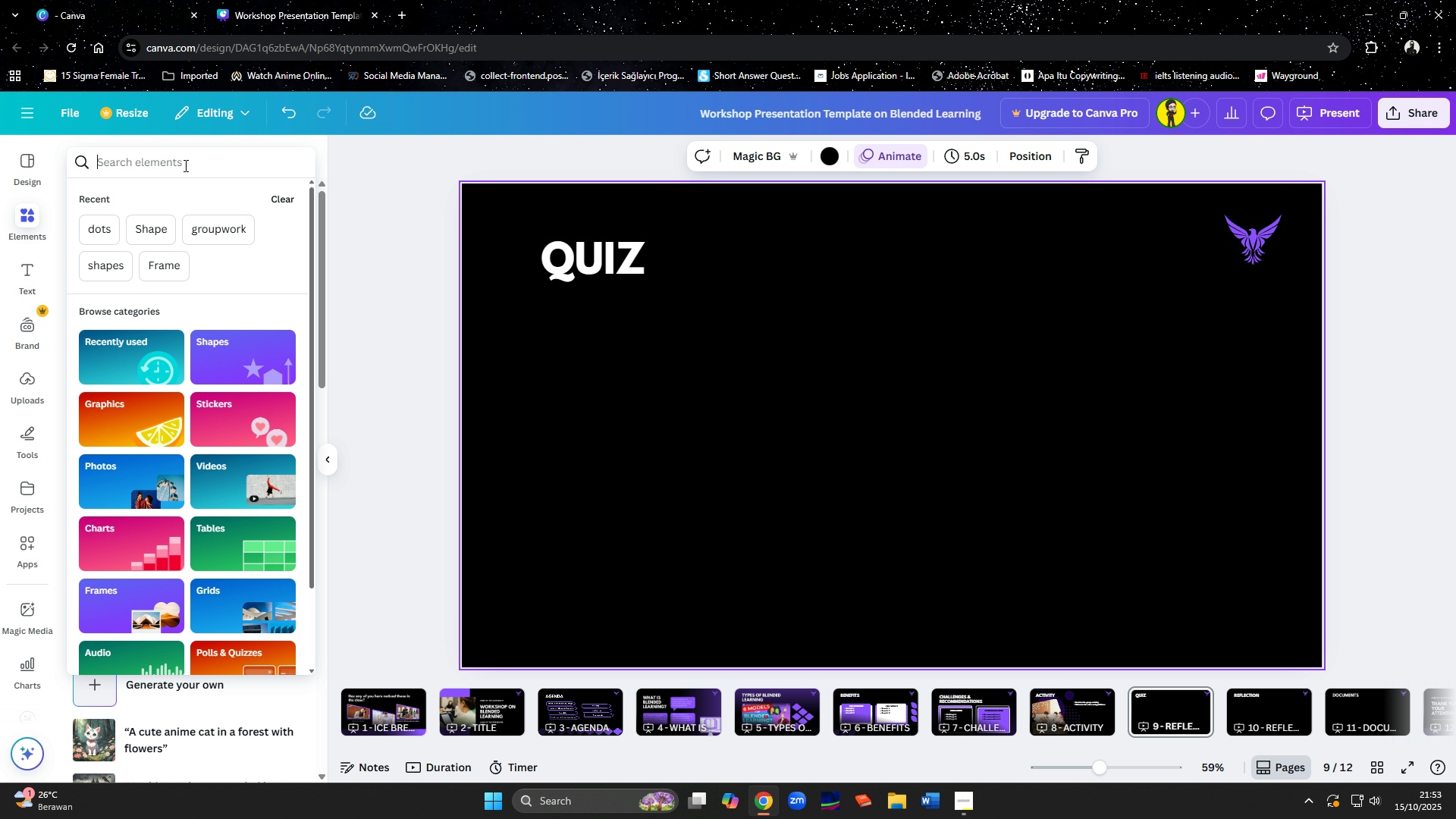 
type(quiz)
 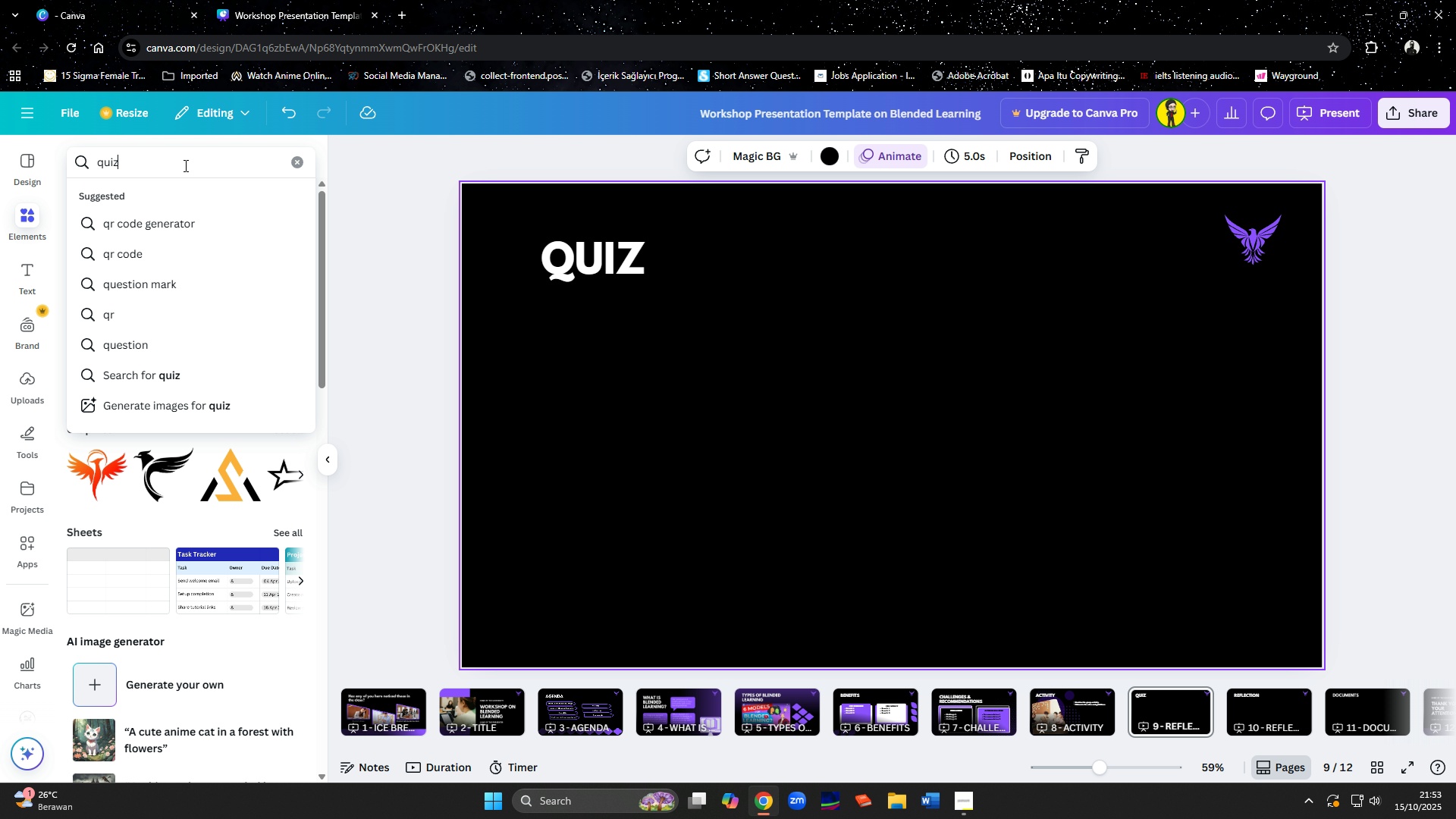 
key(Enter)
 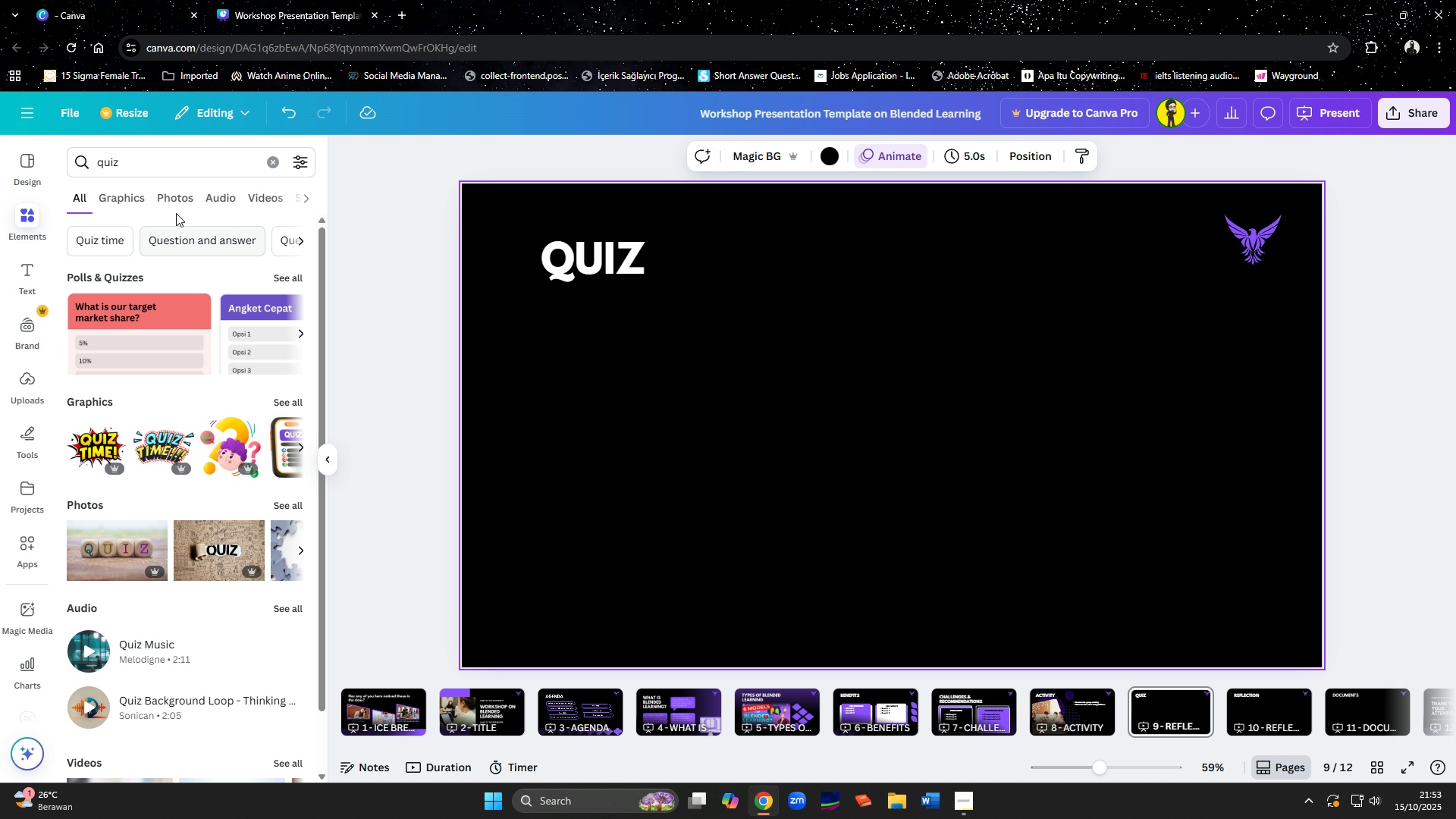 
left_click([177, 201])
 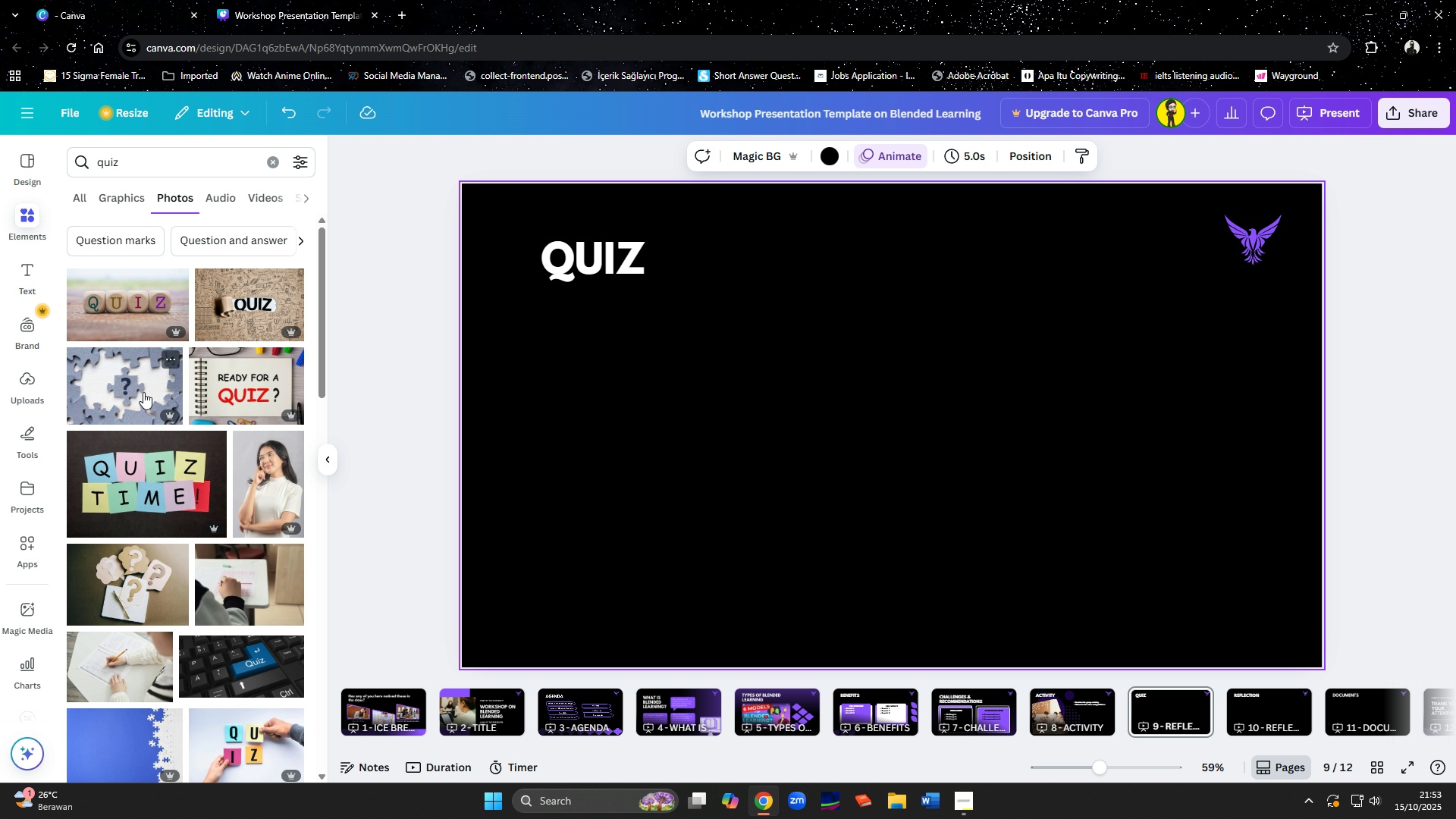 
scroll: coordinate [143, 392], scroll_direction: down, amount: 2.0
 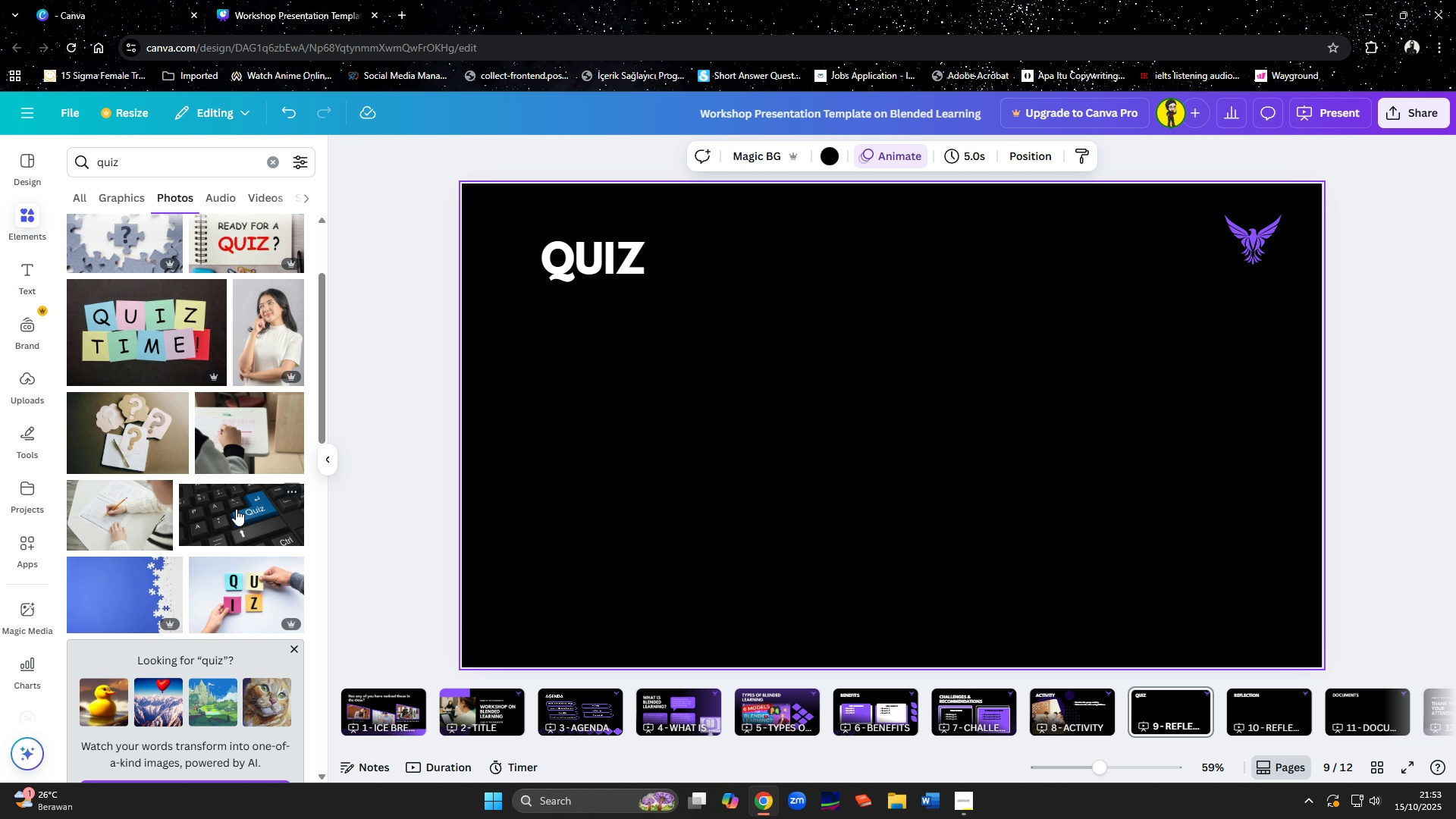 
left_click([237, 510])
 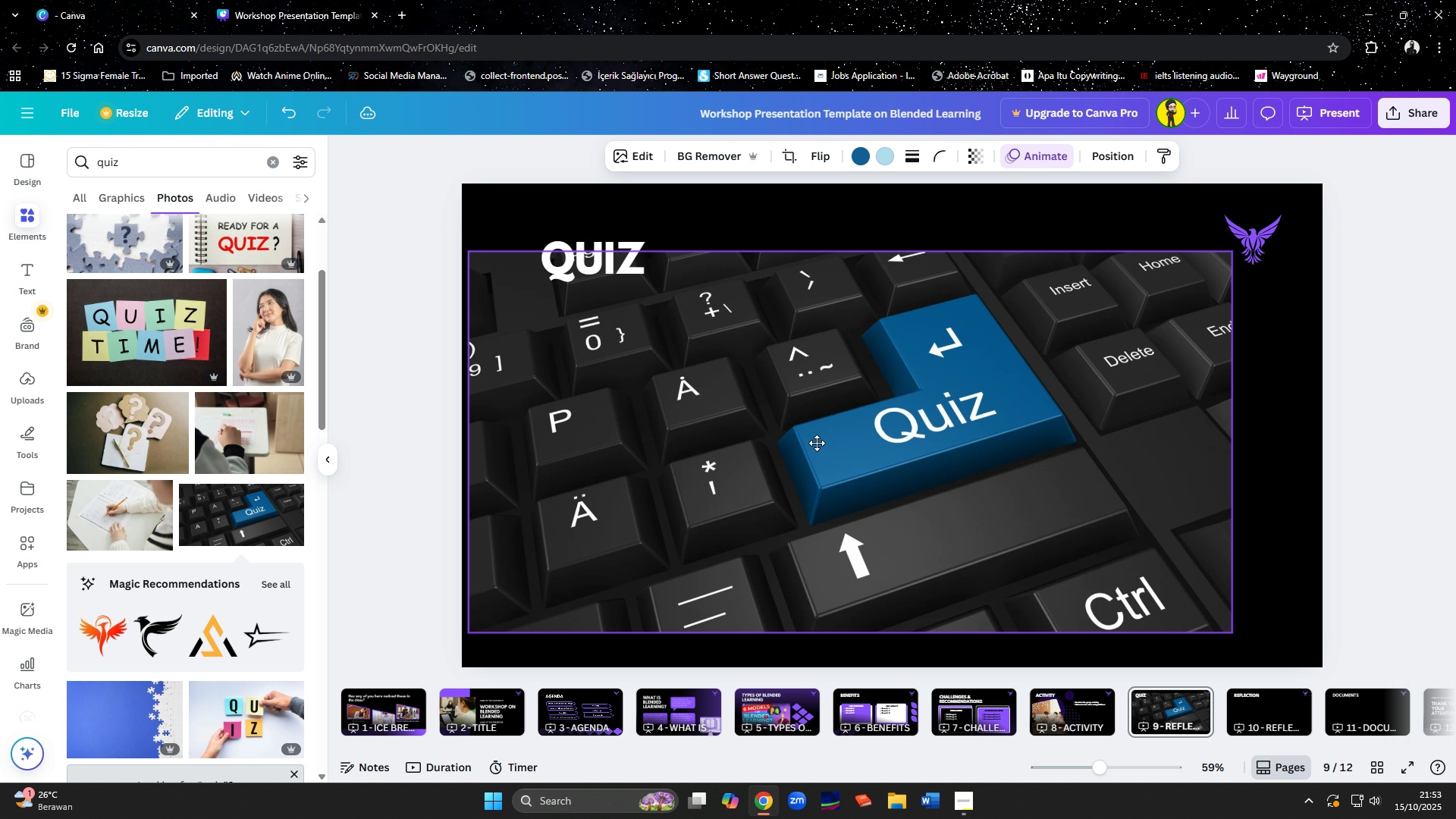 
double_click([546, 338])
 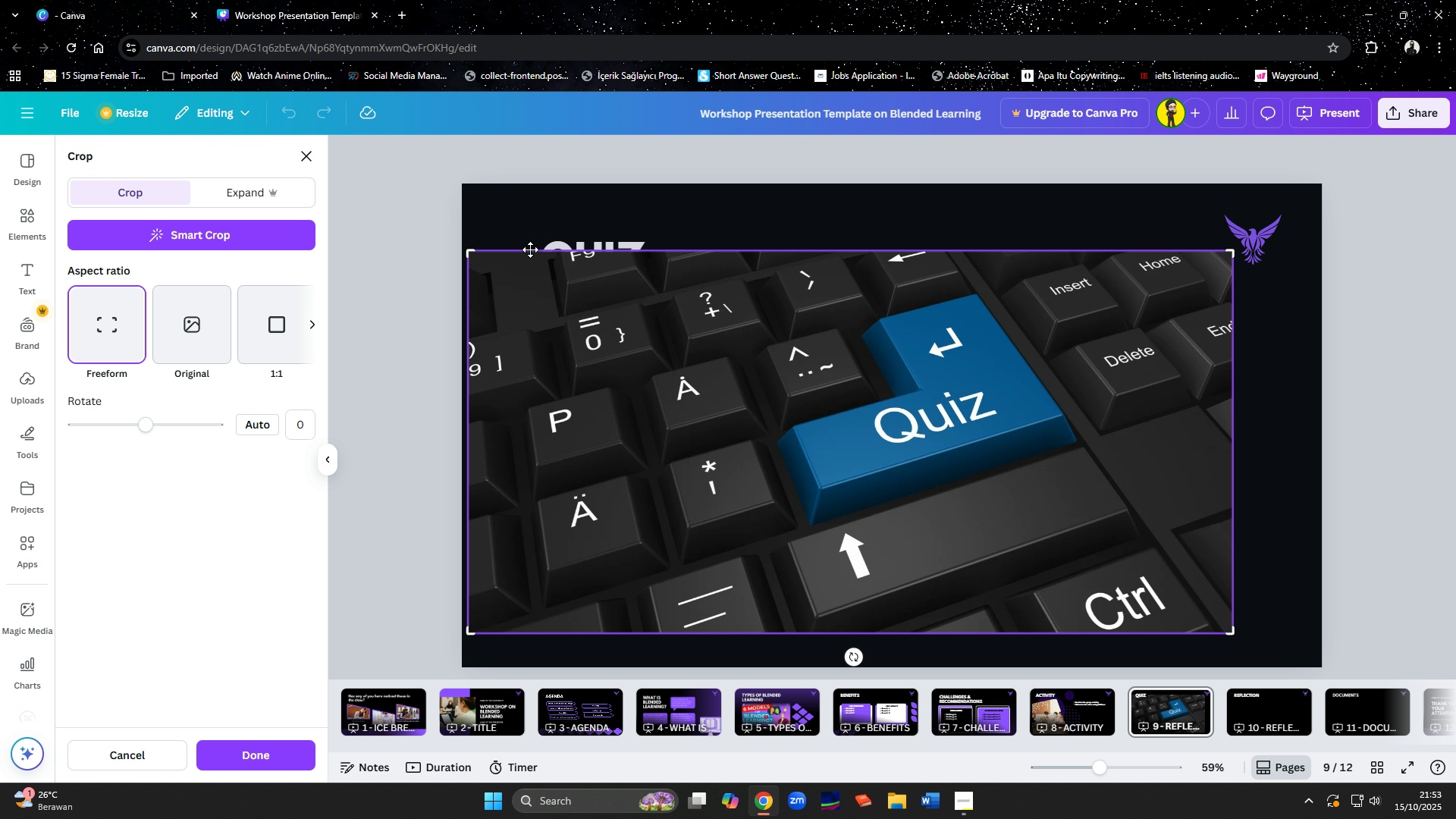 
double_click([504, 221])
 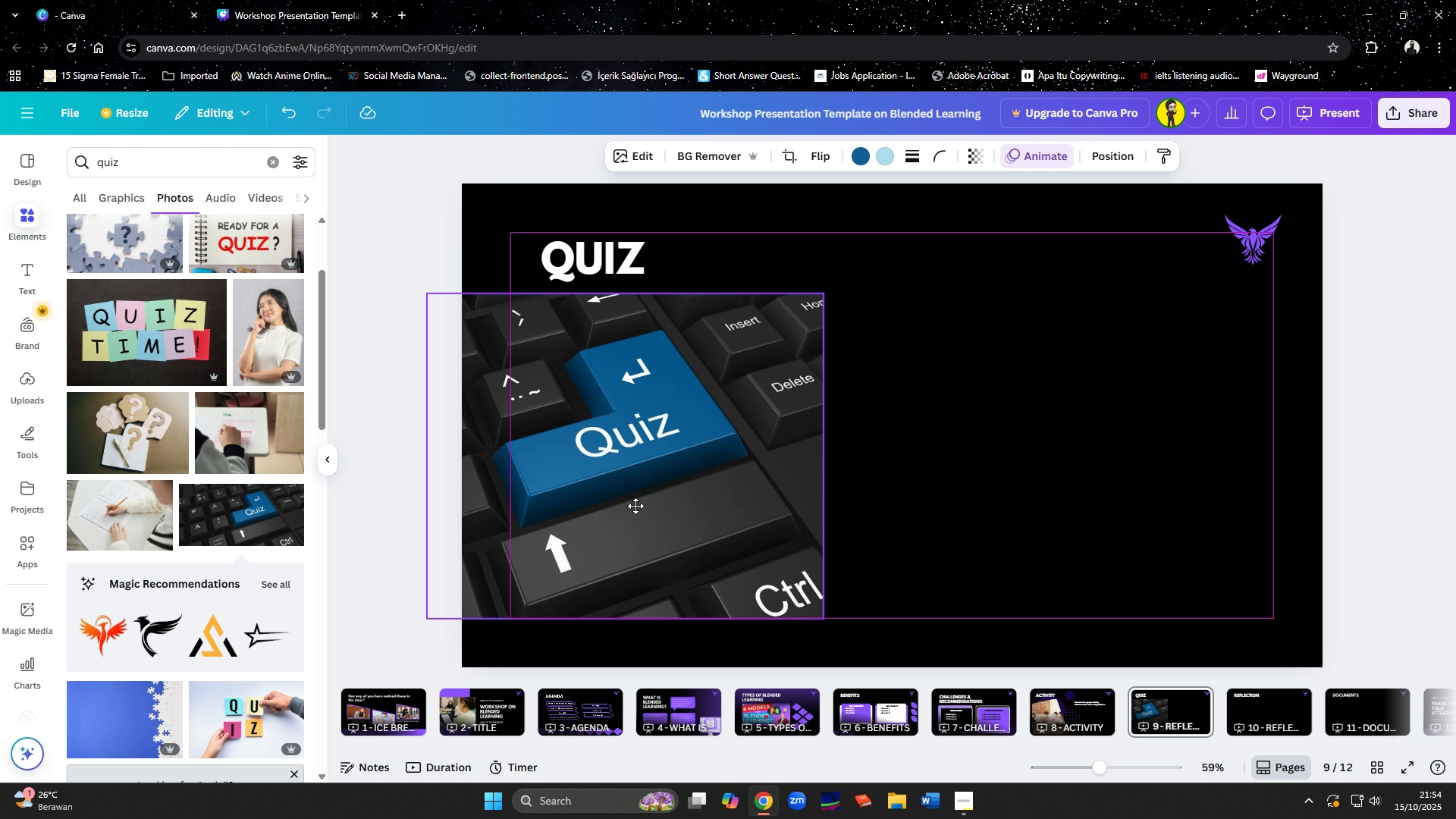 
wait(31.63)
 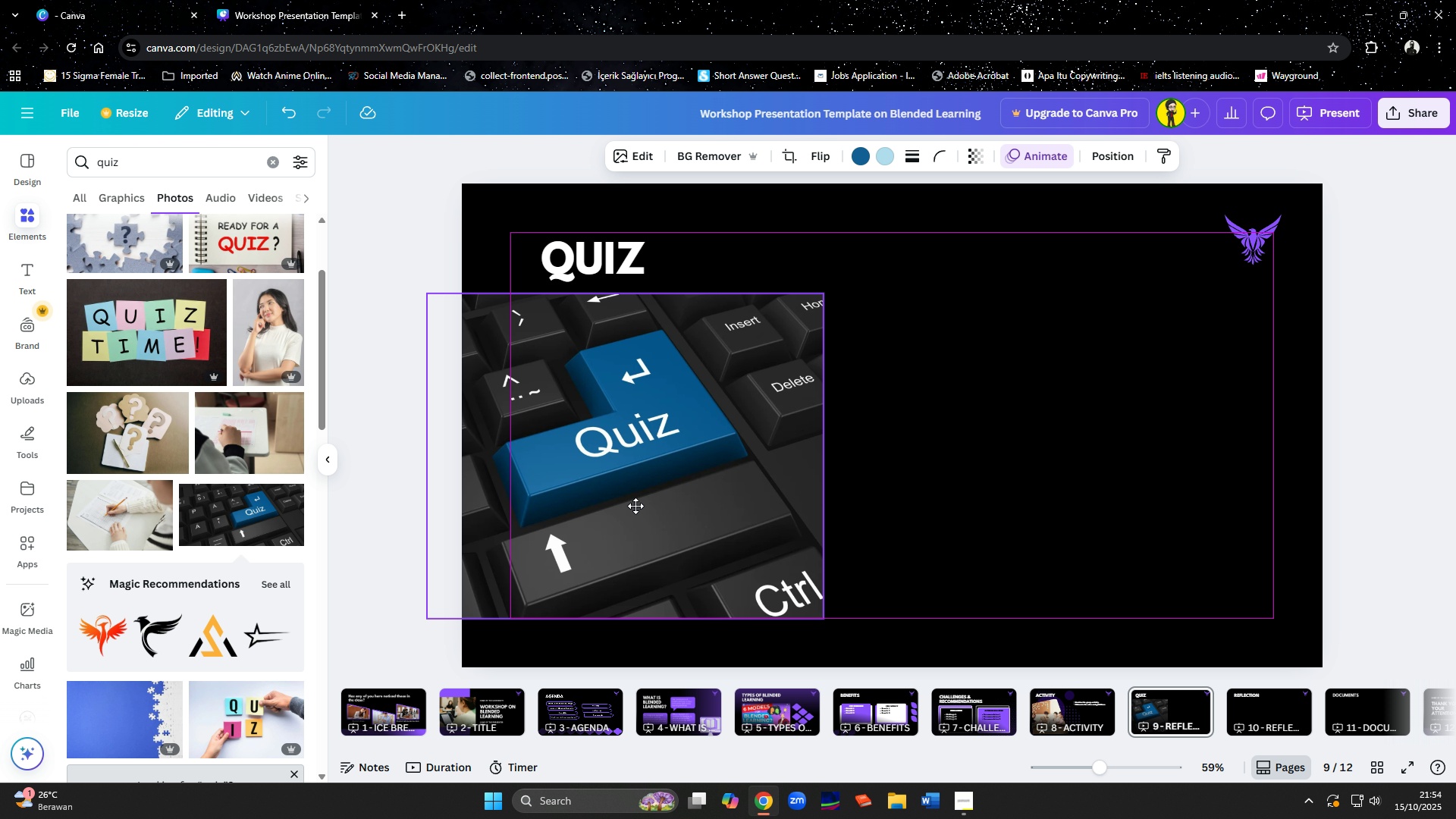 
left_click([920, 565])
 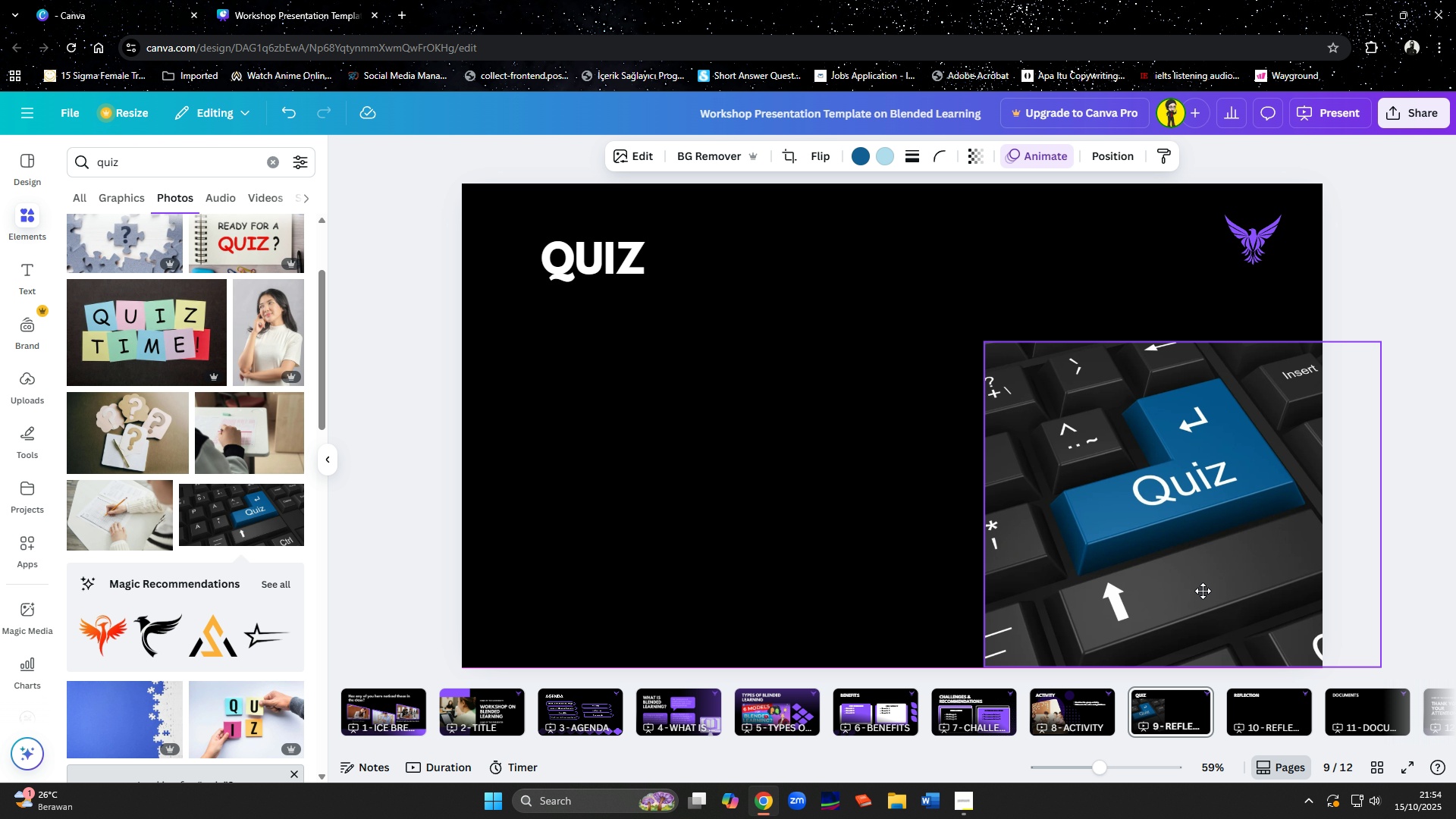 
wait(12.83)
 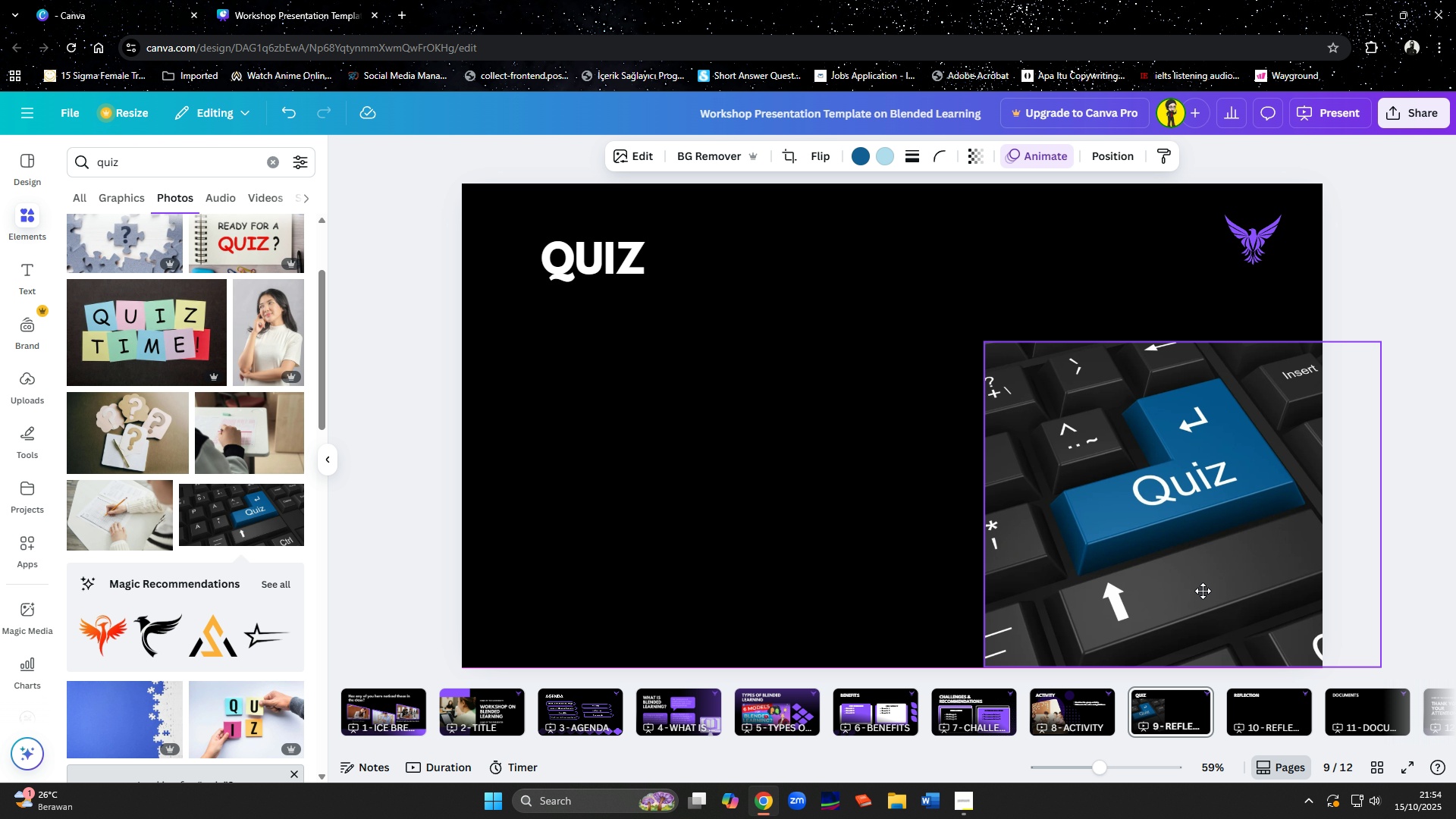 
left_click([935, 152])
 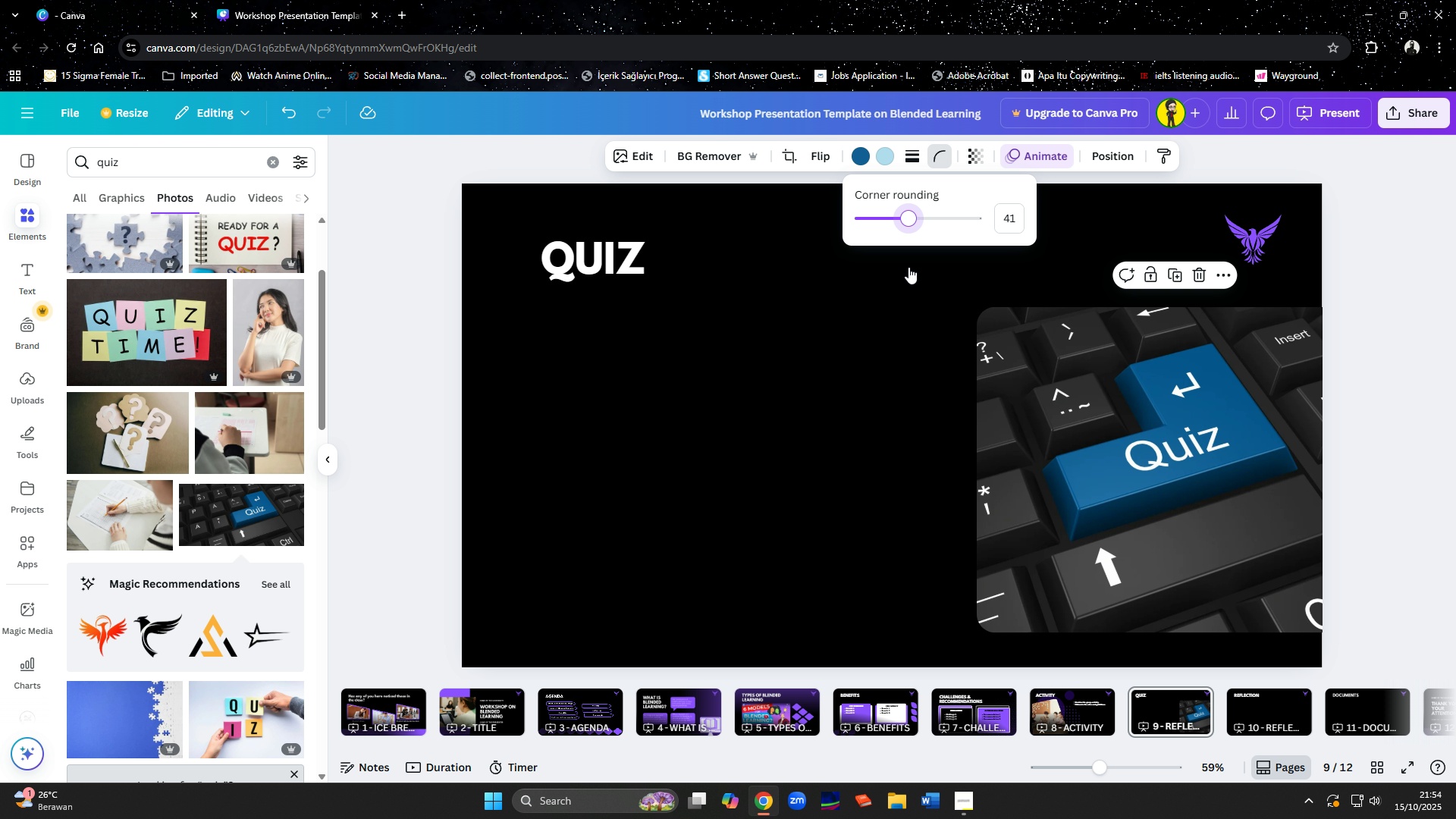 
wait(11.13)
 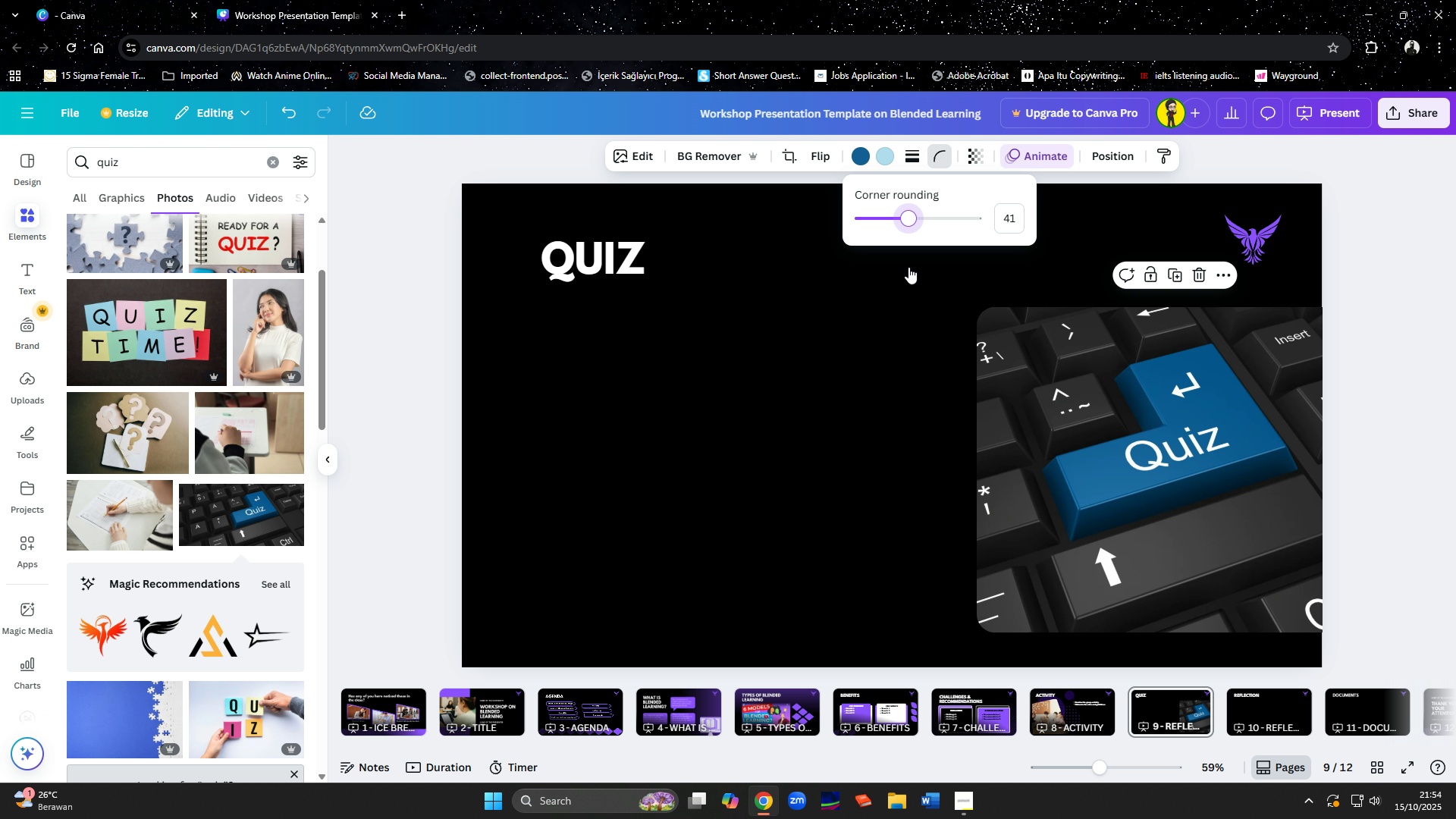 
left_click([891, 463])
 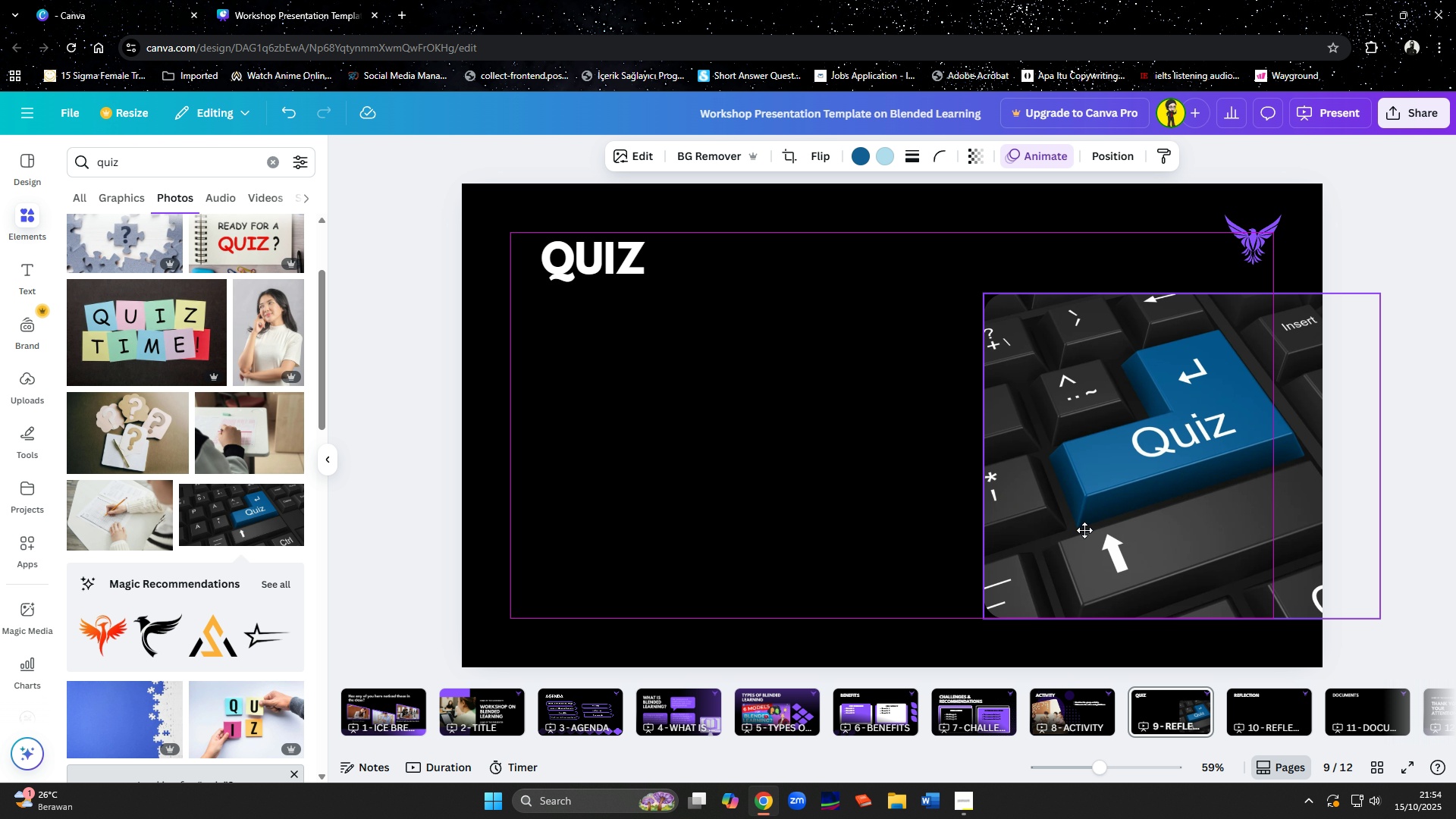 
left_click([834, 547])
 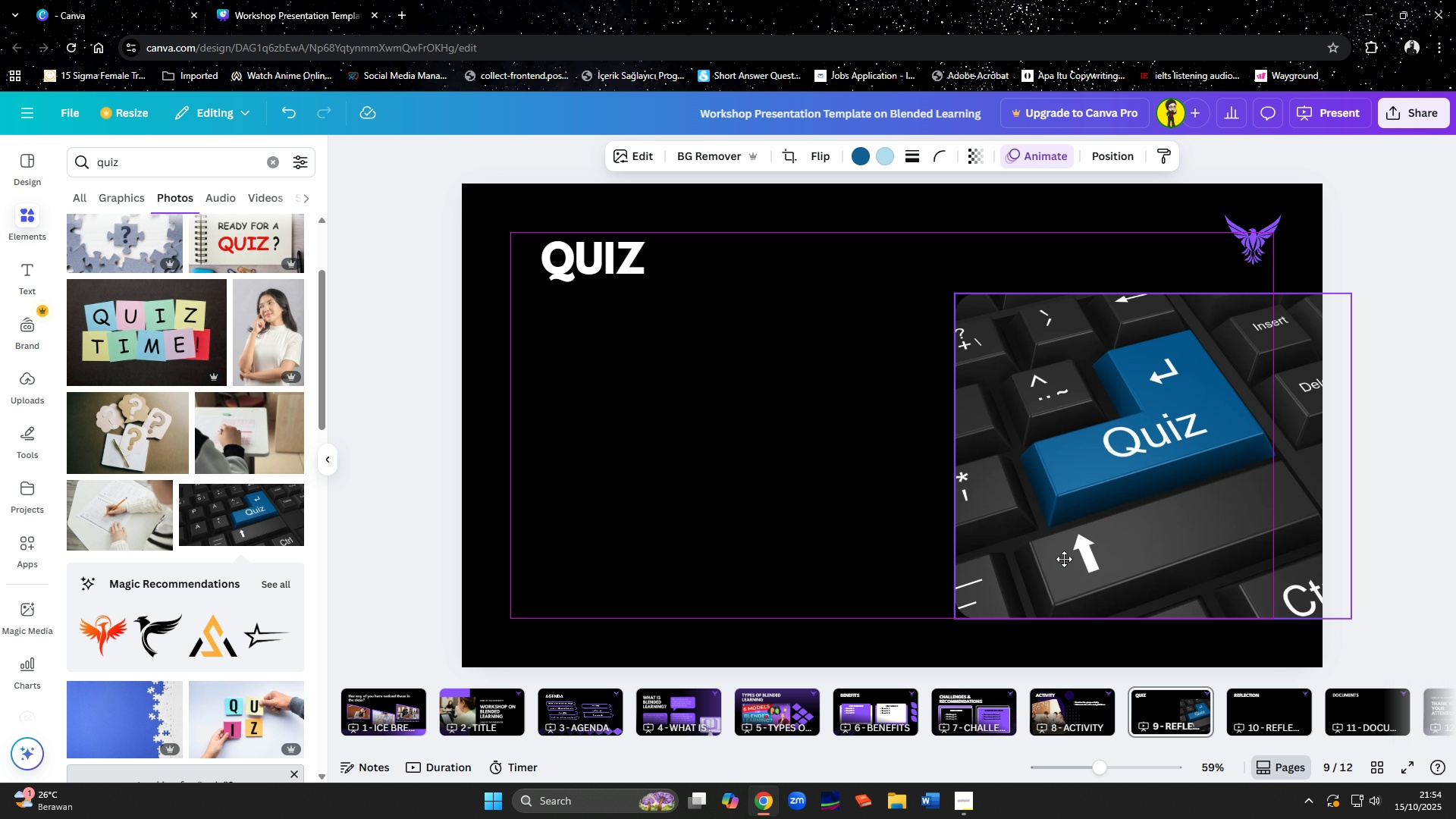 
left_click([831, 541])
 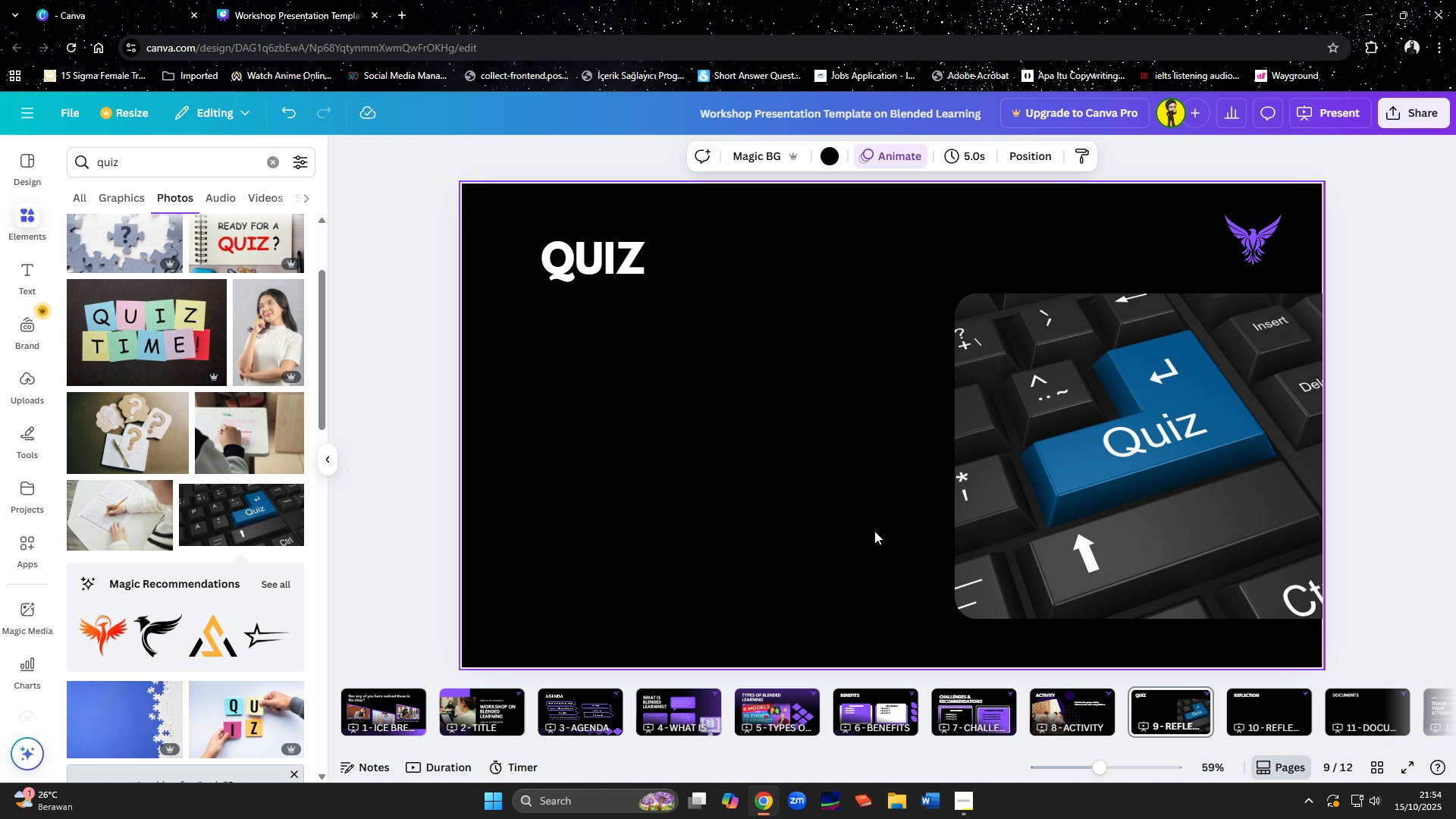 
wait(9.76)
 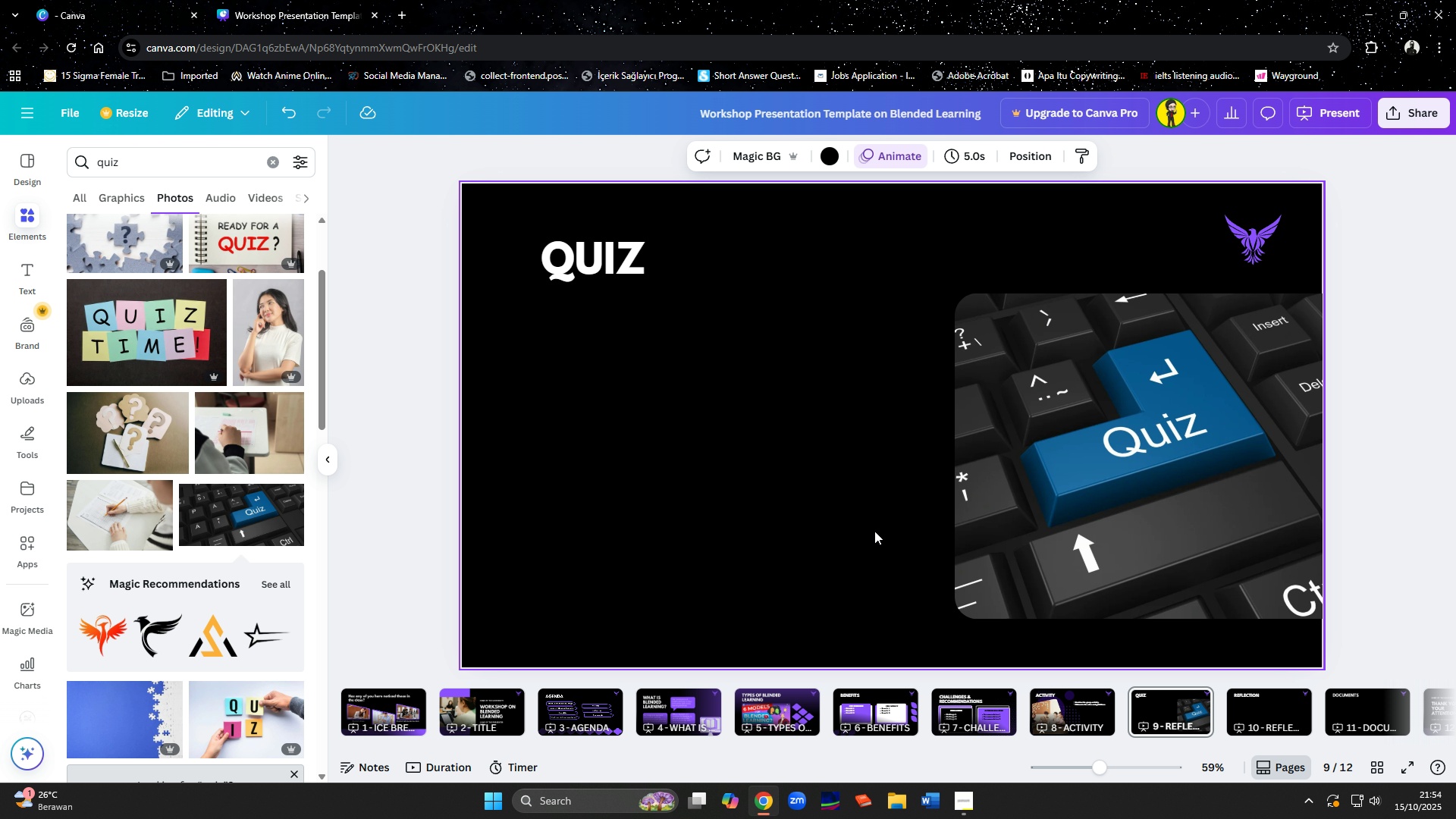 
left_click([130, 196])
 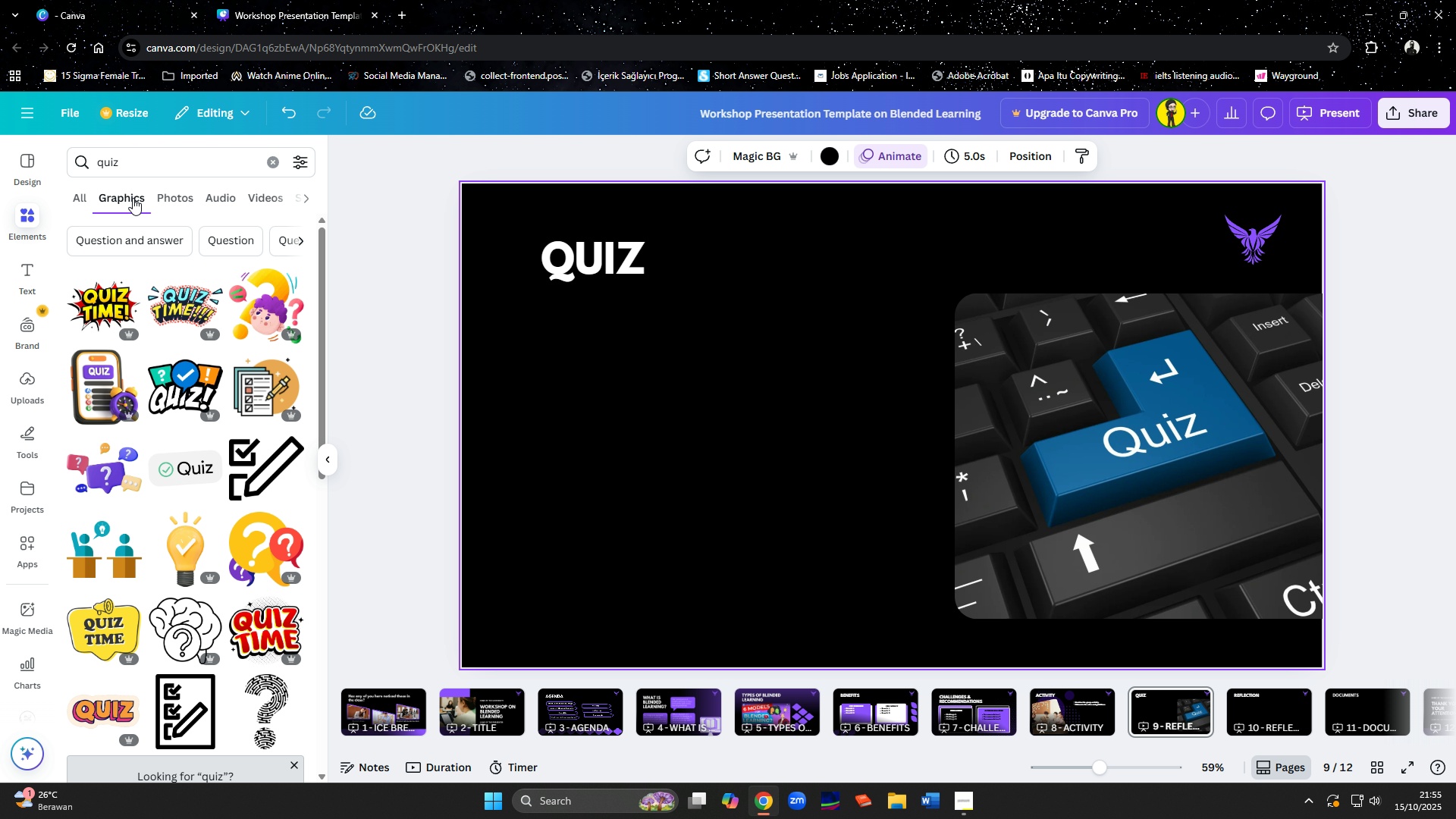 
left_click([91, 469])
 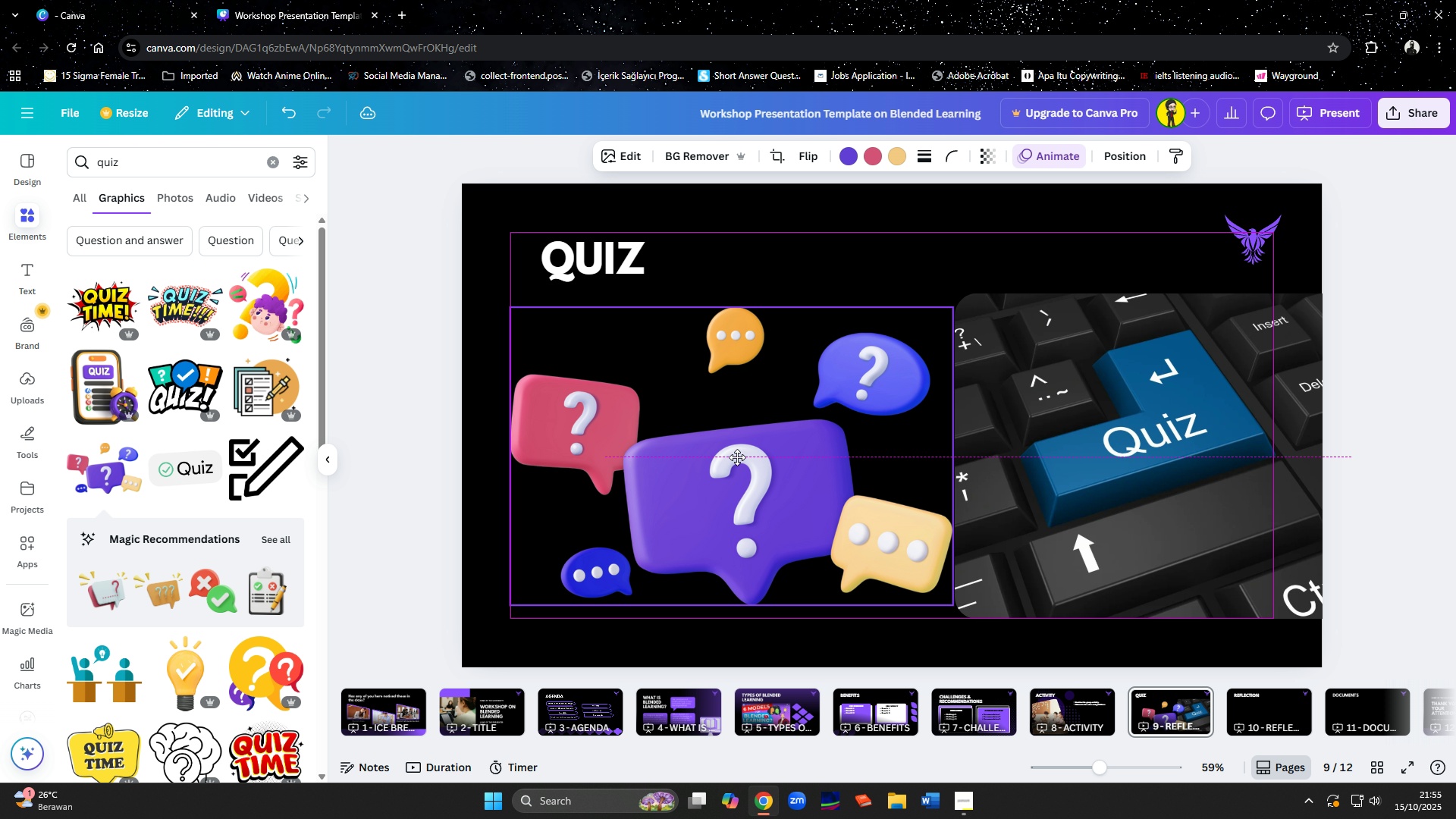 
wait(7.04)
 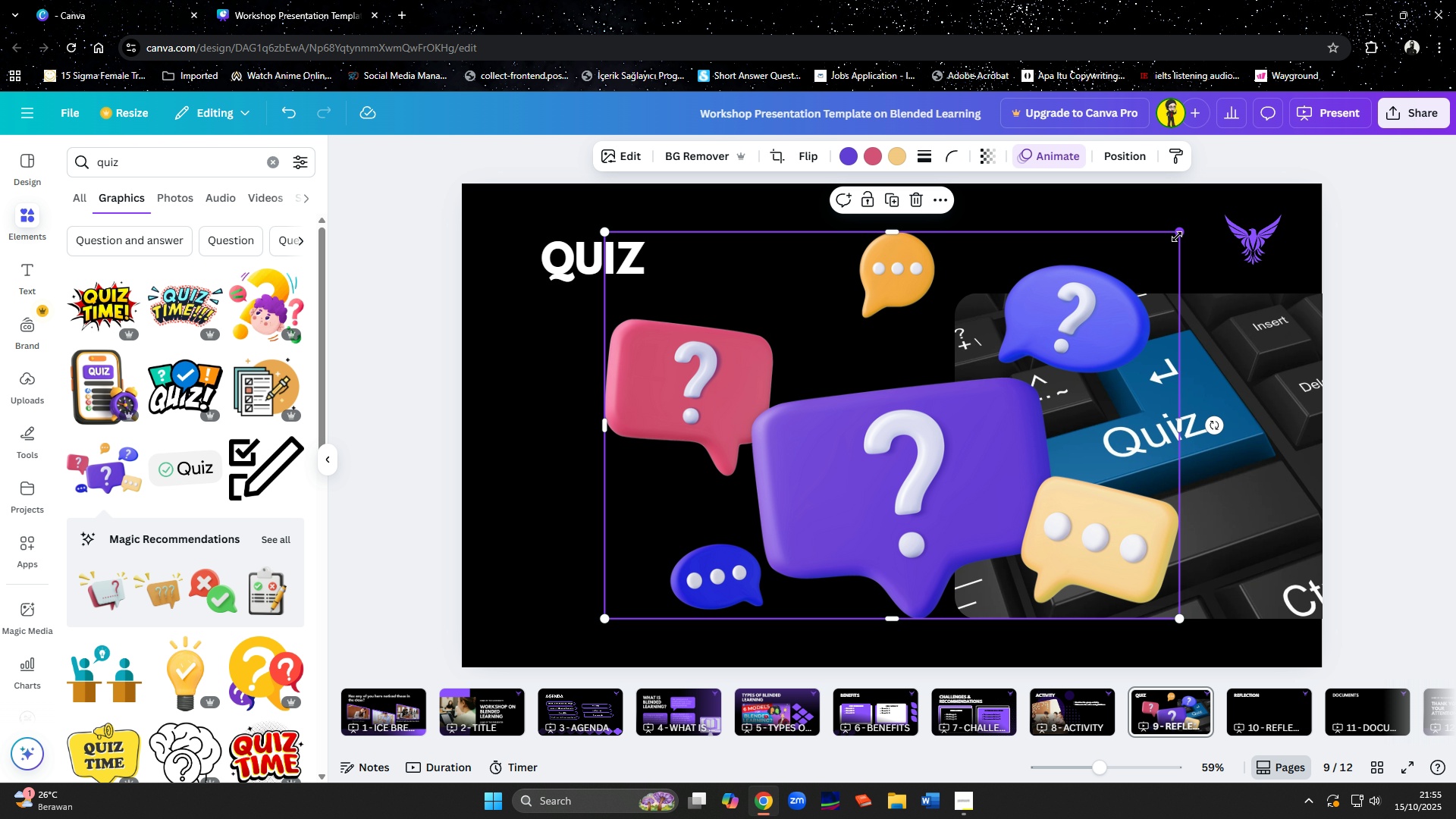 
left_click([507, 320])
 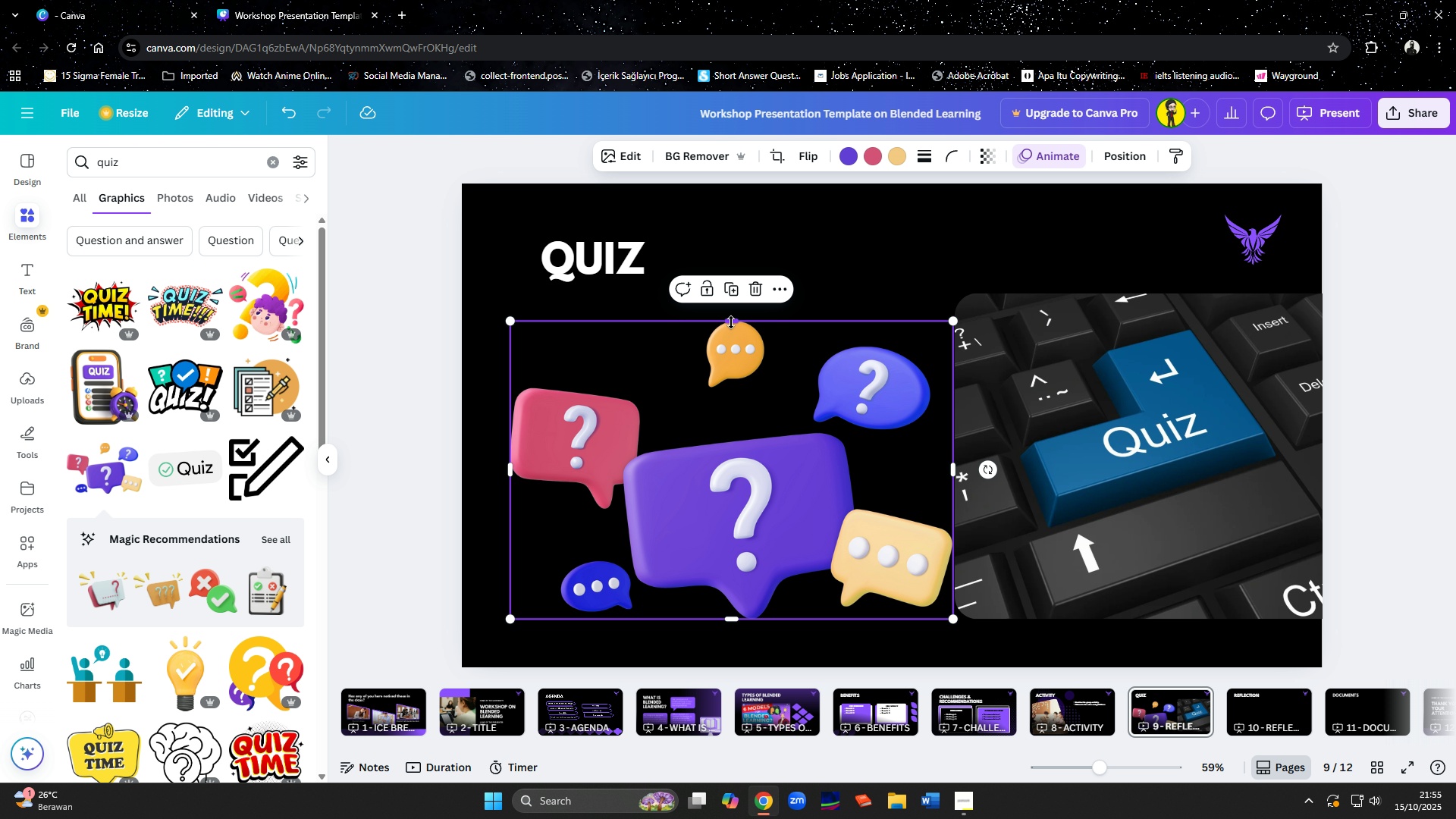 
mouse_move([750, 278])
 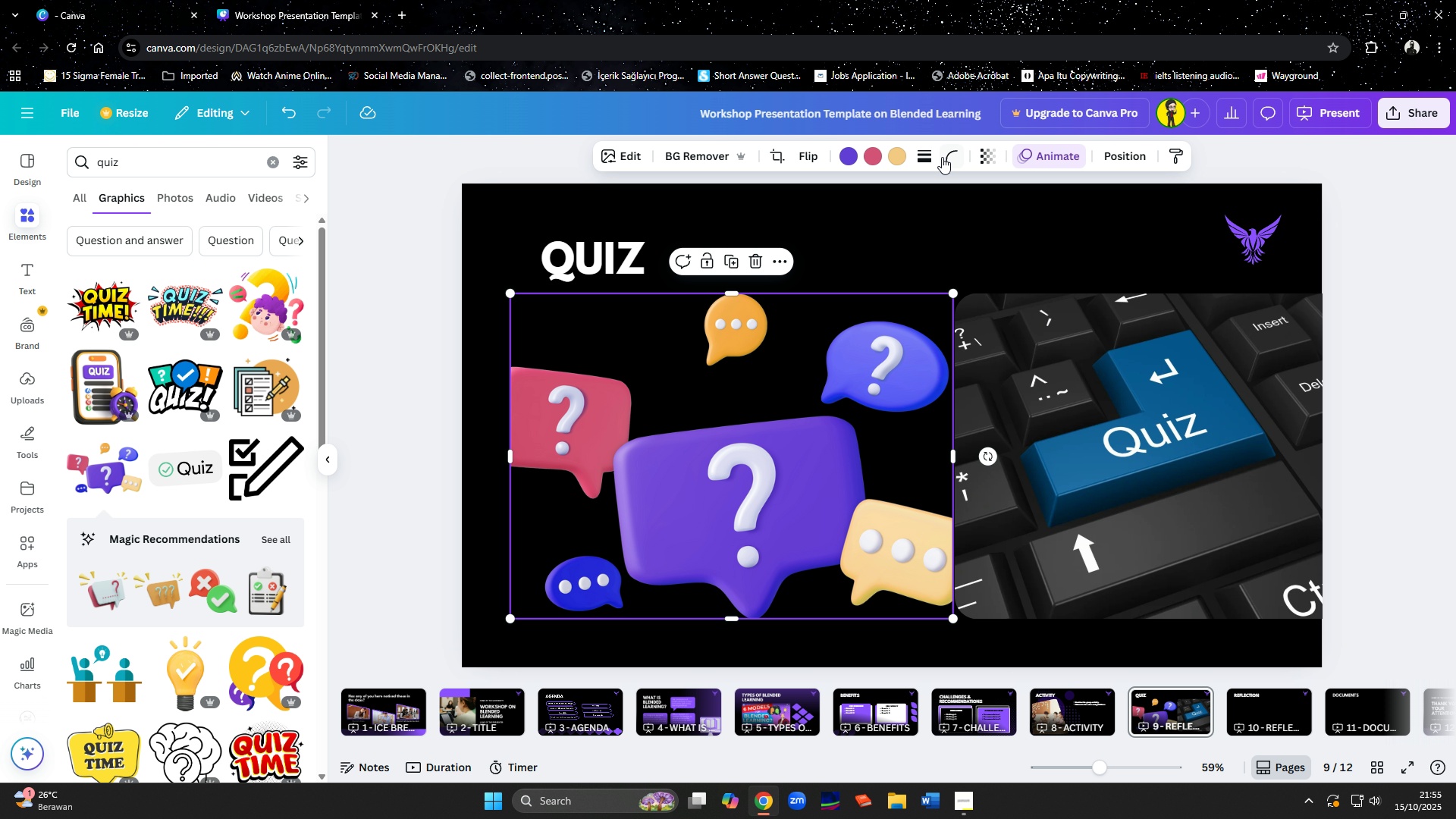 
left_click([942, 157])
 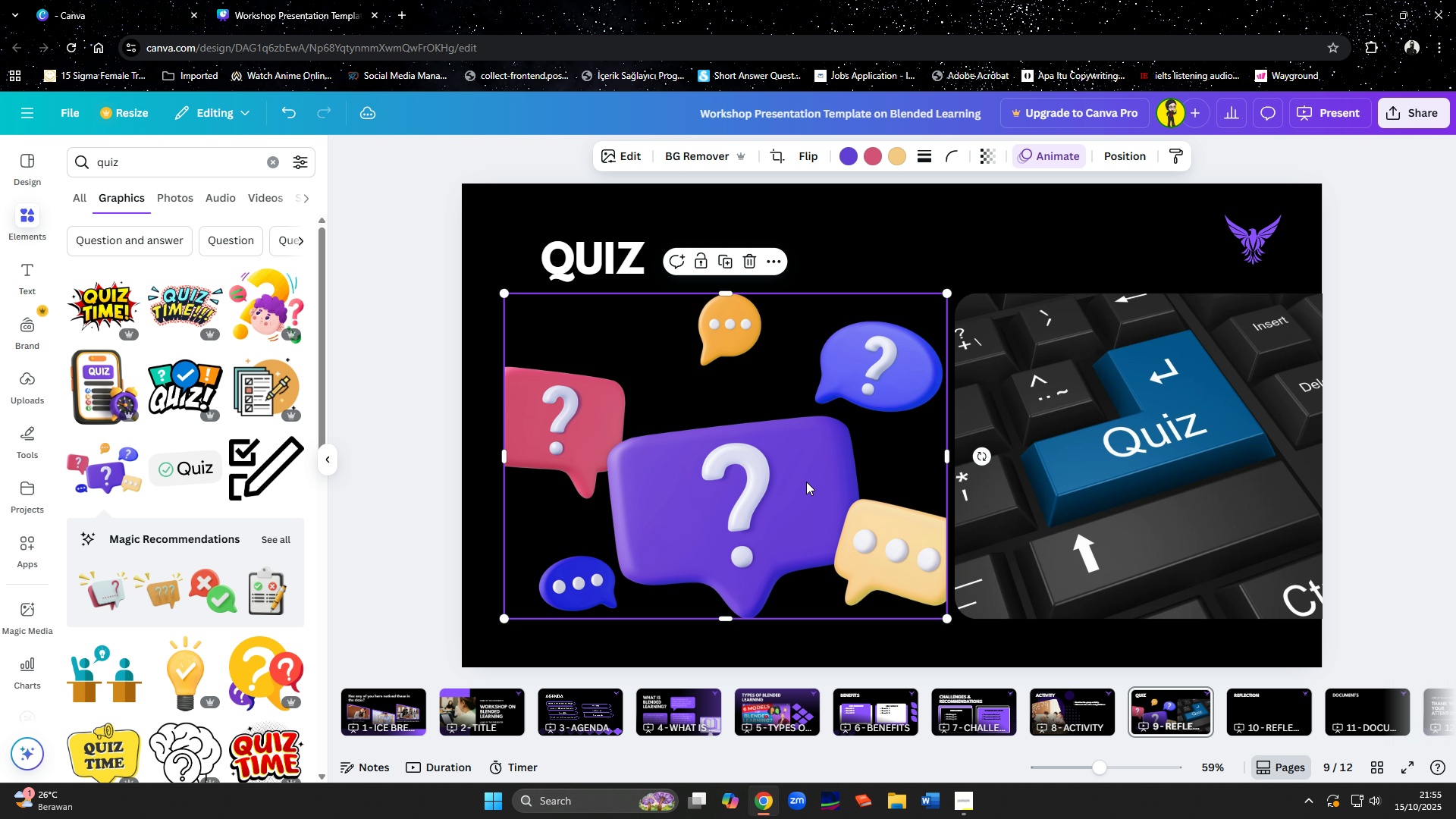 
wait(5.13)
 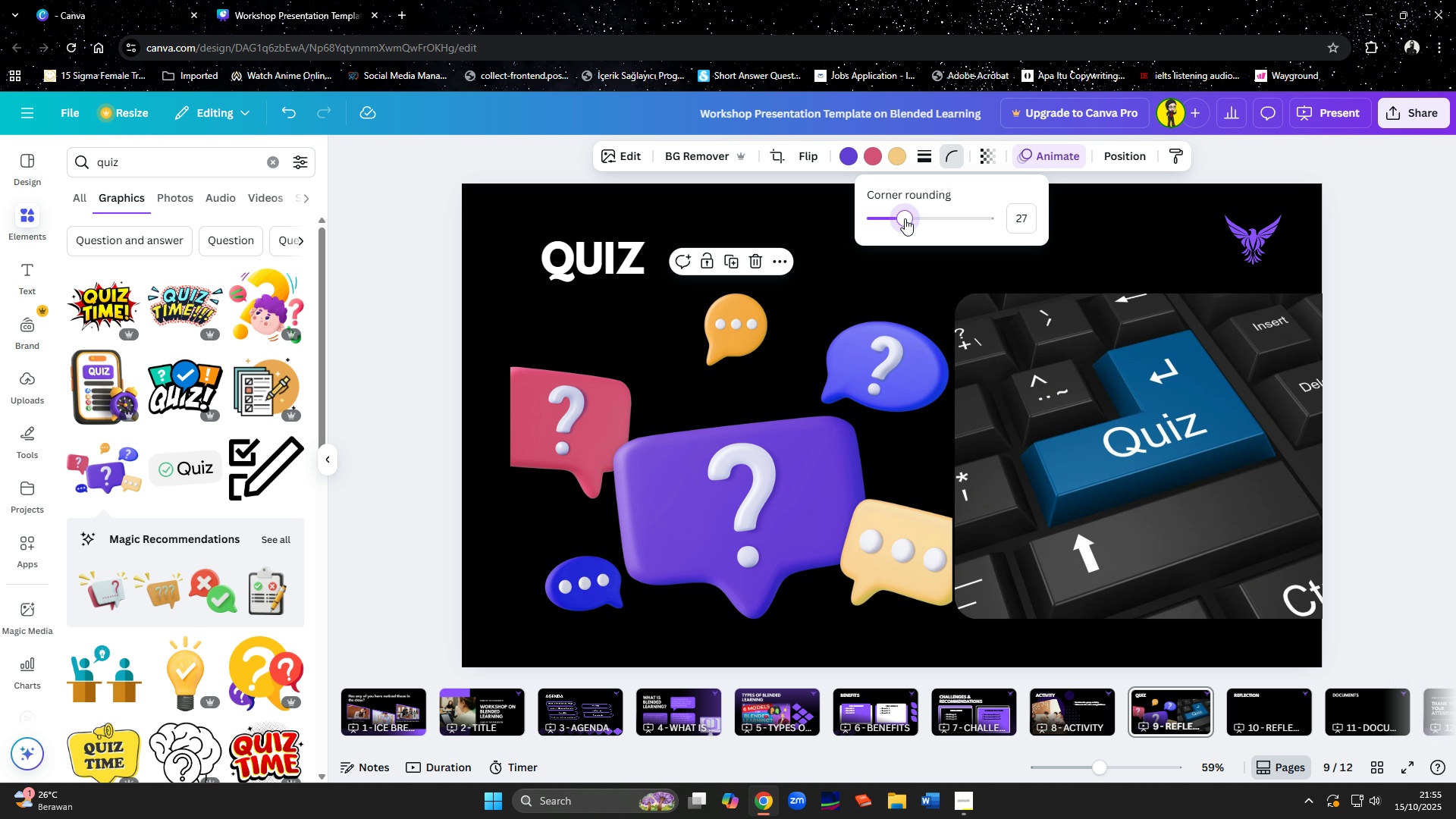 
left_click([986, 160])
 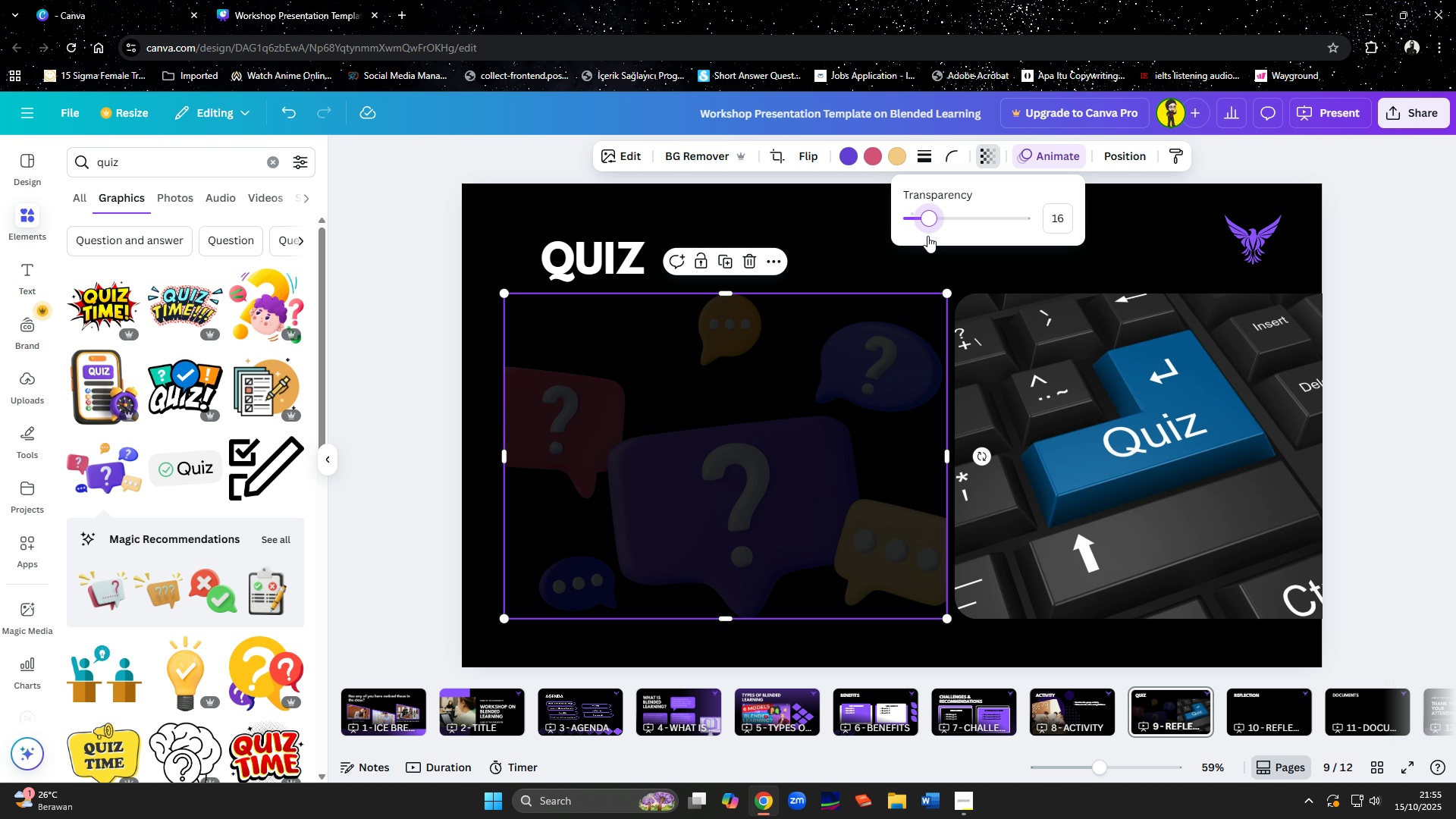 
wait(7.02)
 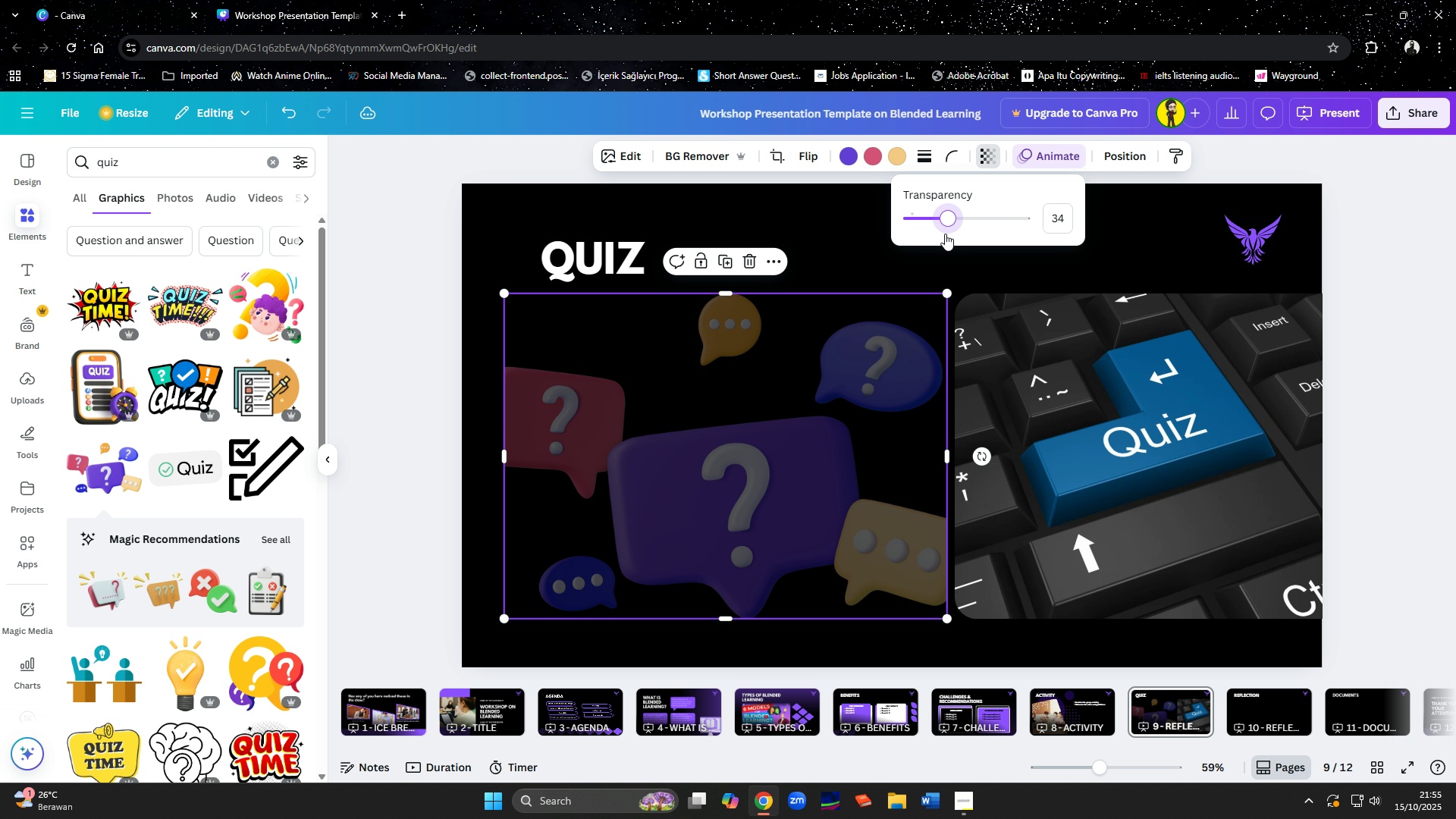 
left_click([515, 243])
 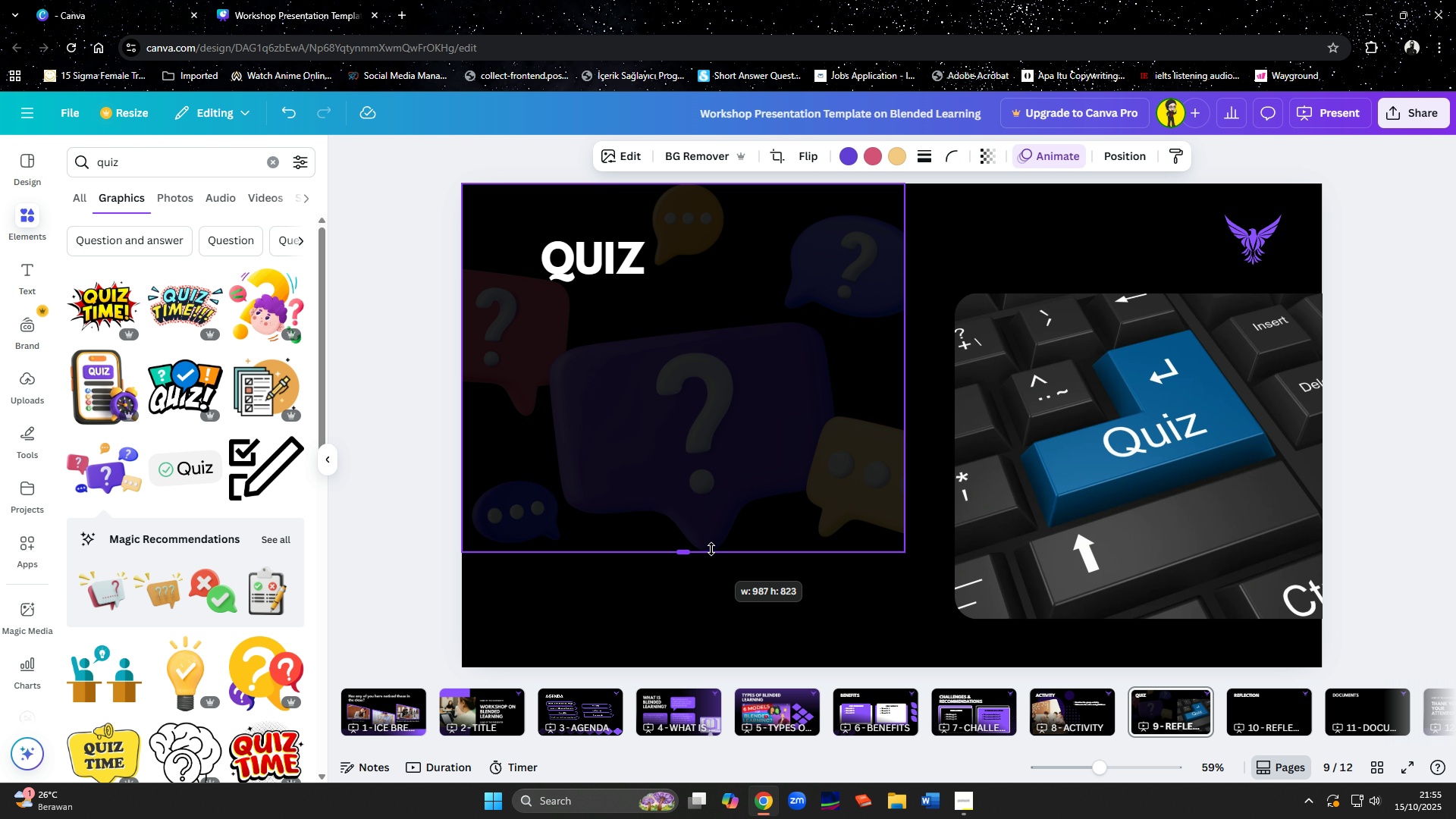 
wait(12.81)
 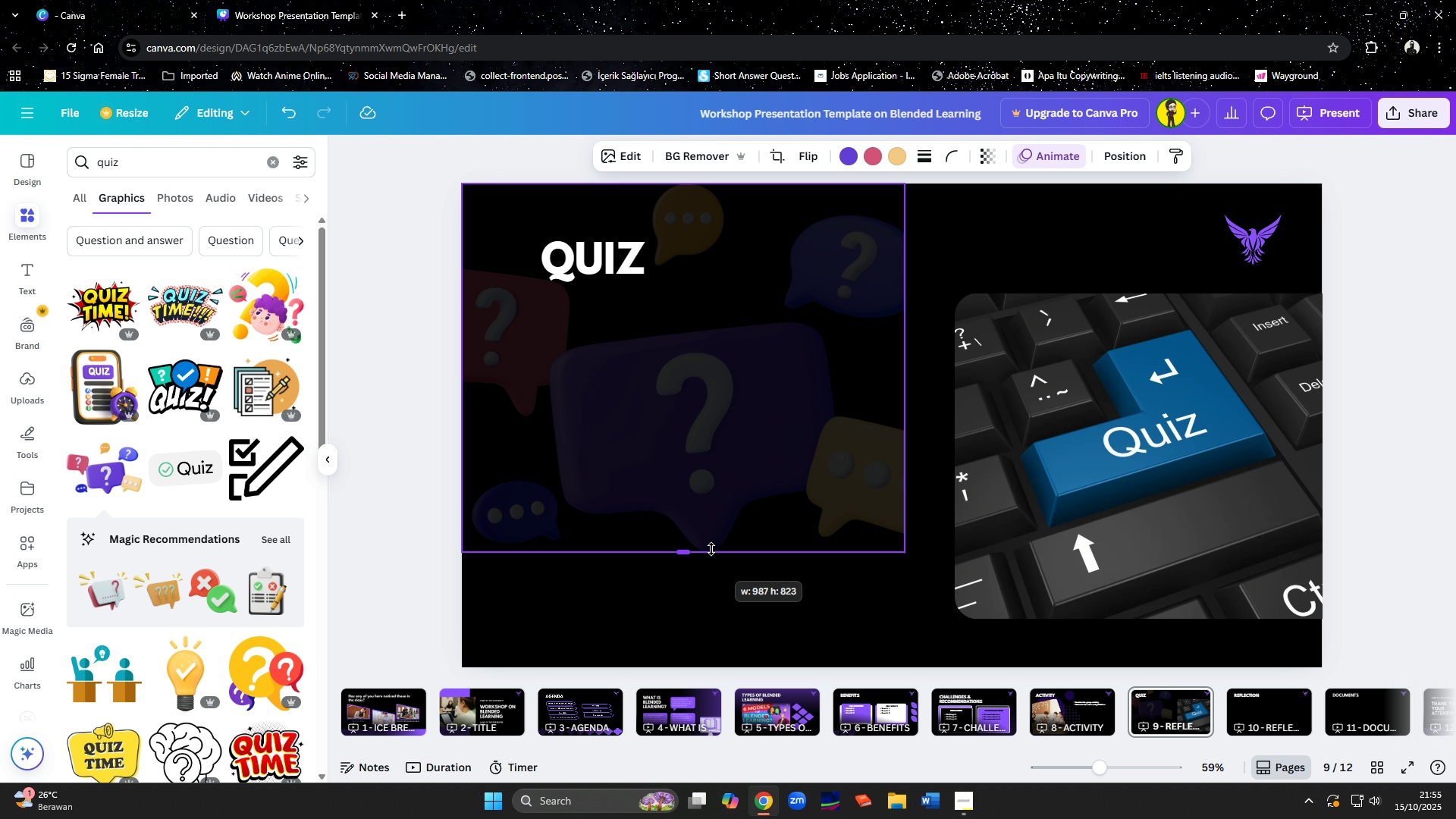 
left_click([717, 633])
 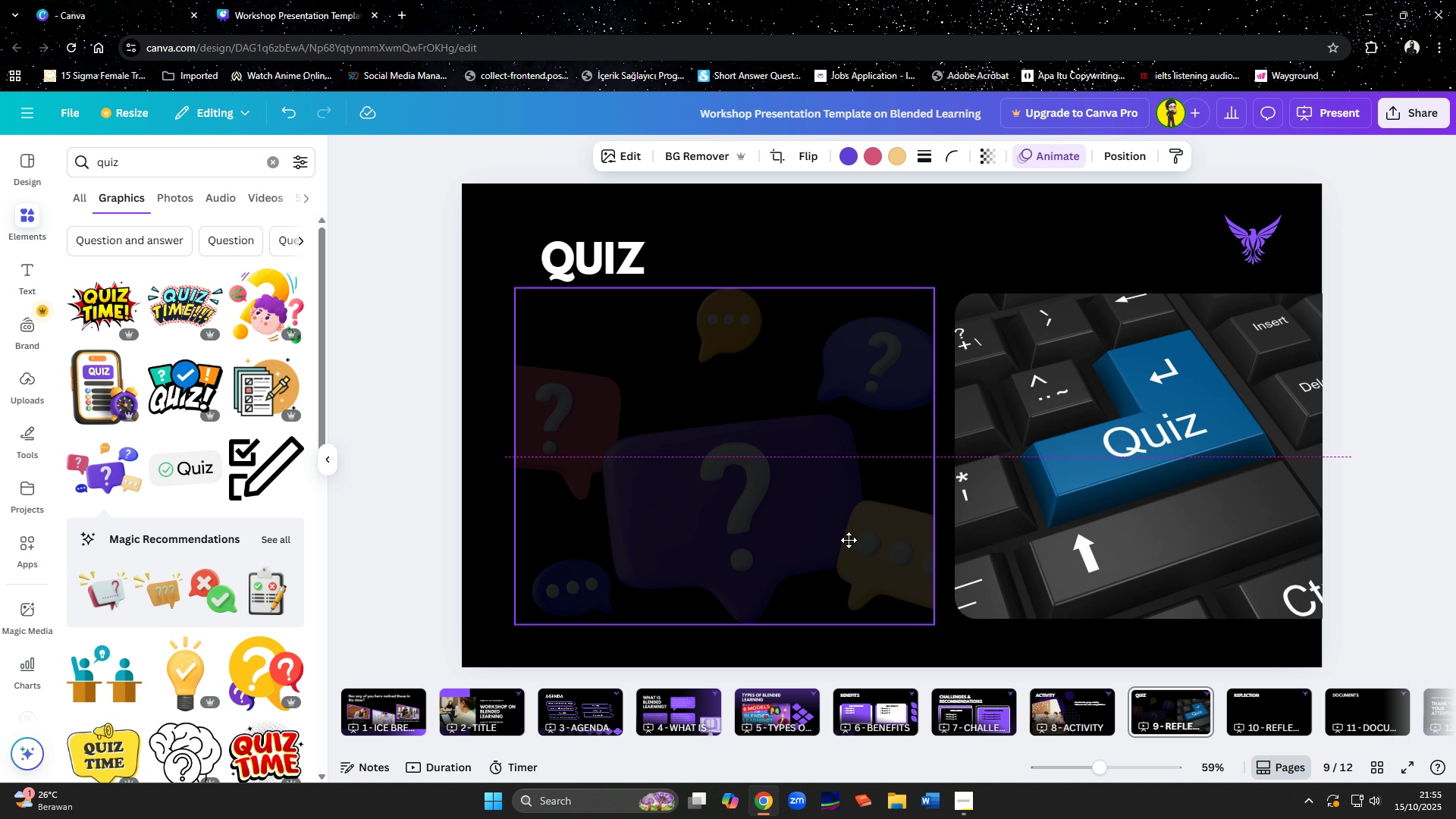 
wait(14.64)
 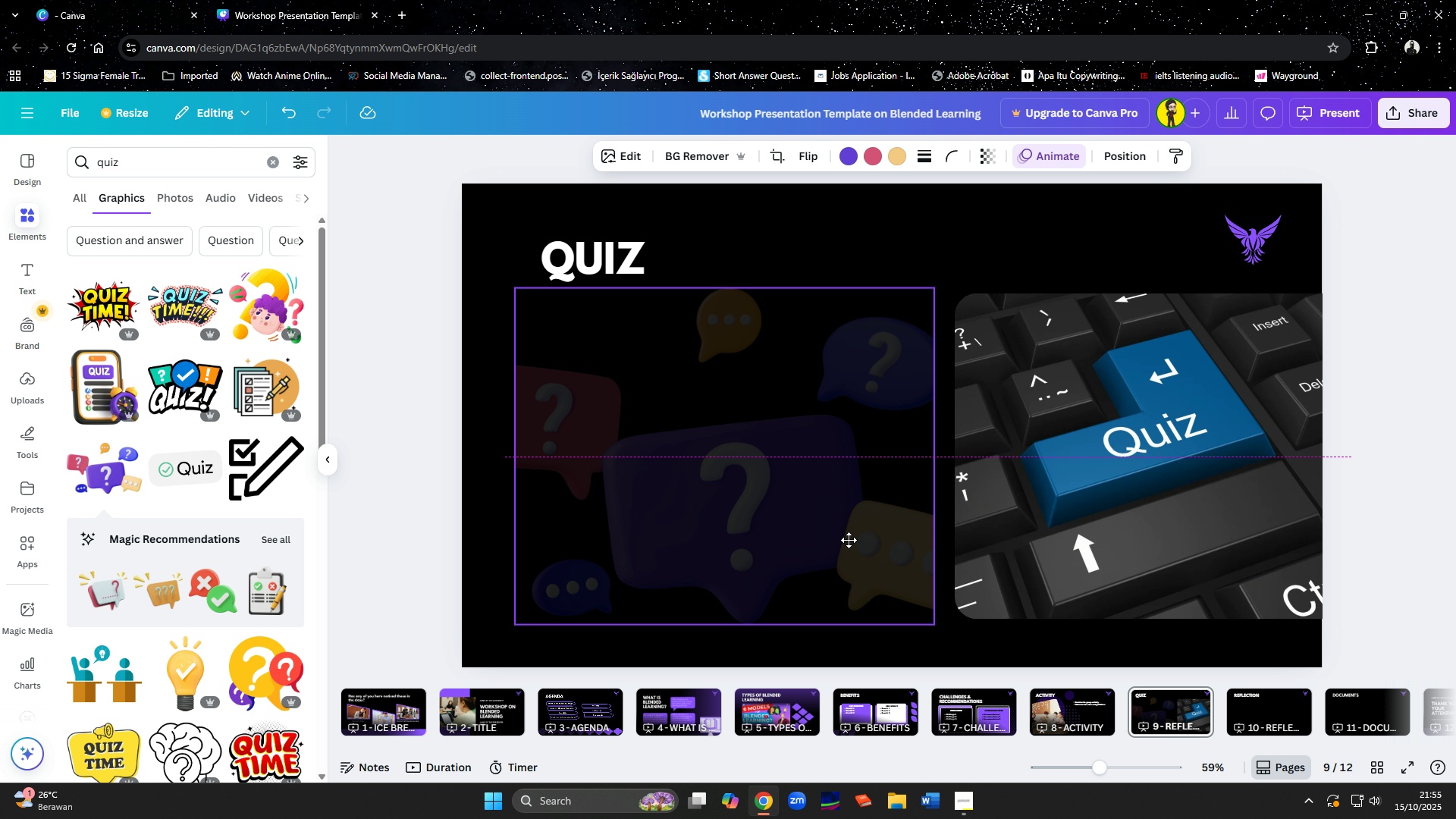 
left_click([754, 648])
 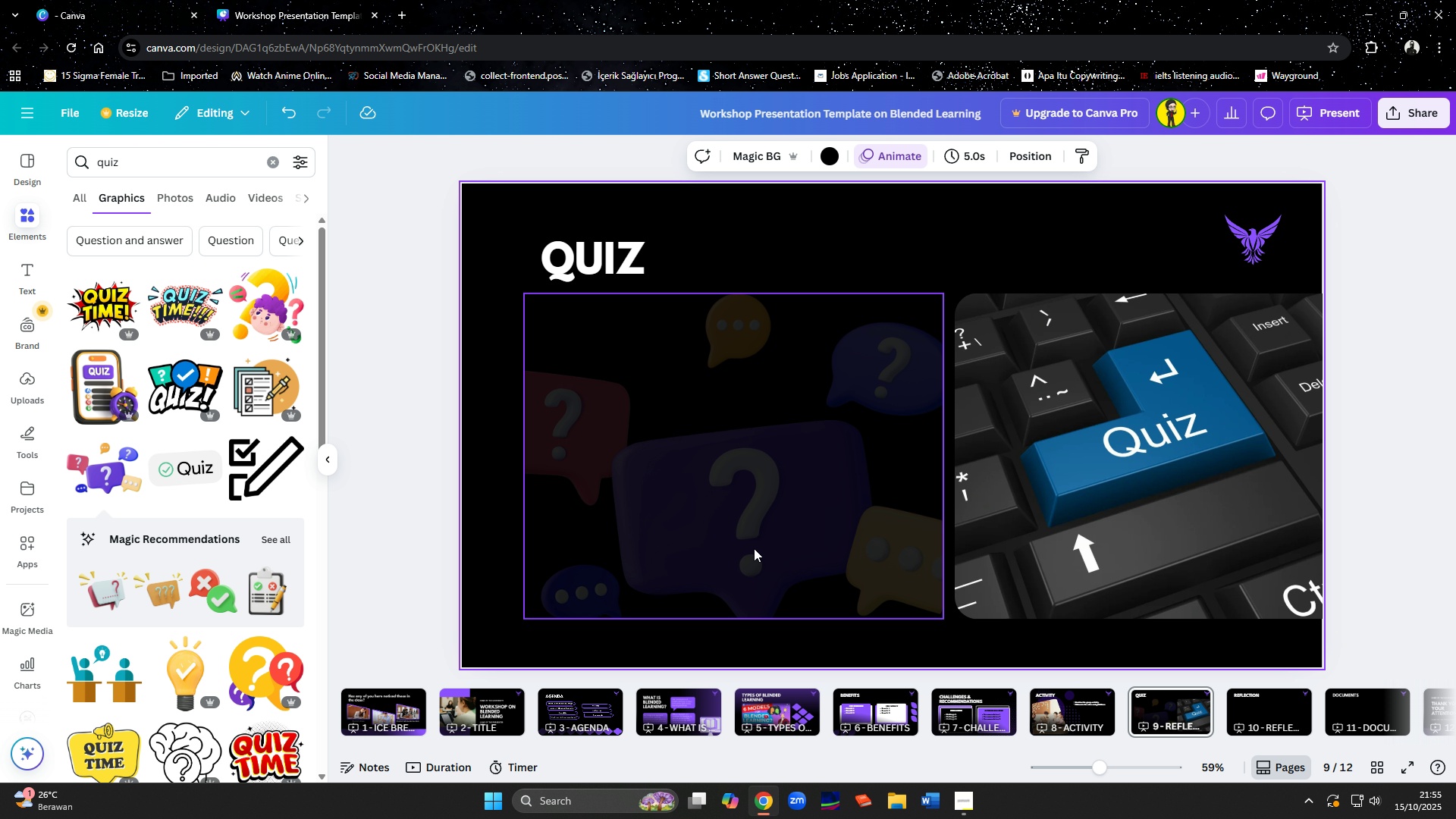 
double_click([754, 548])
 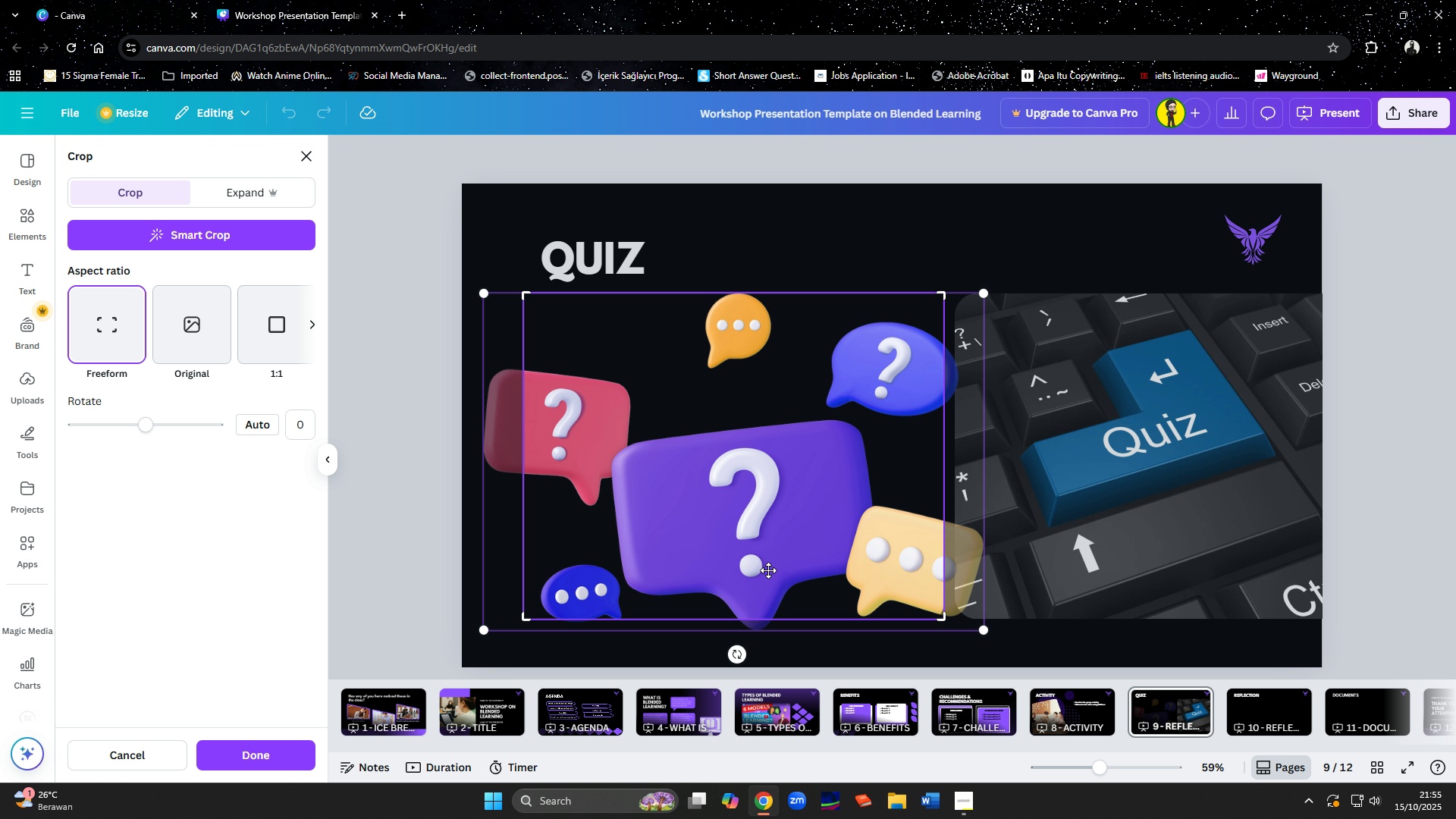 
left_click([769, 568])
 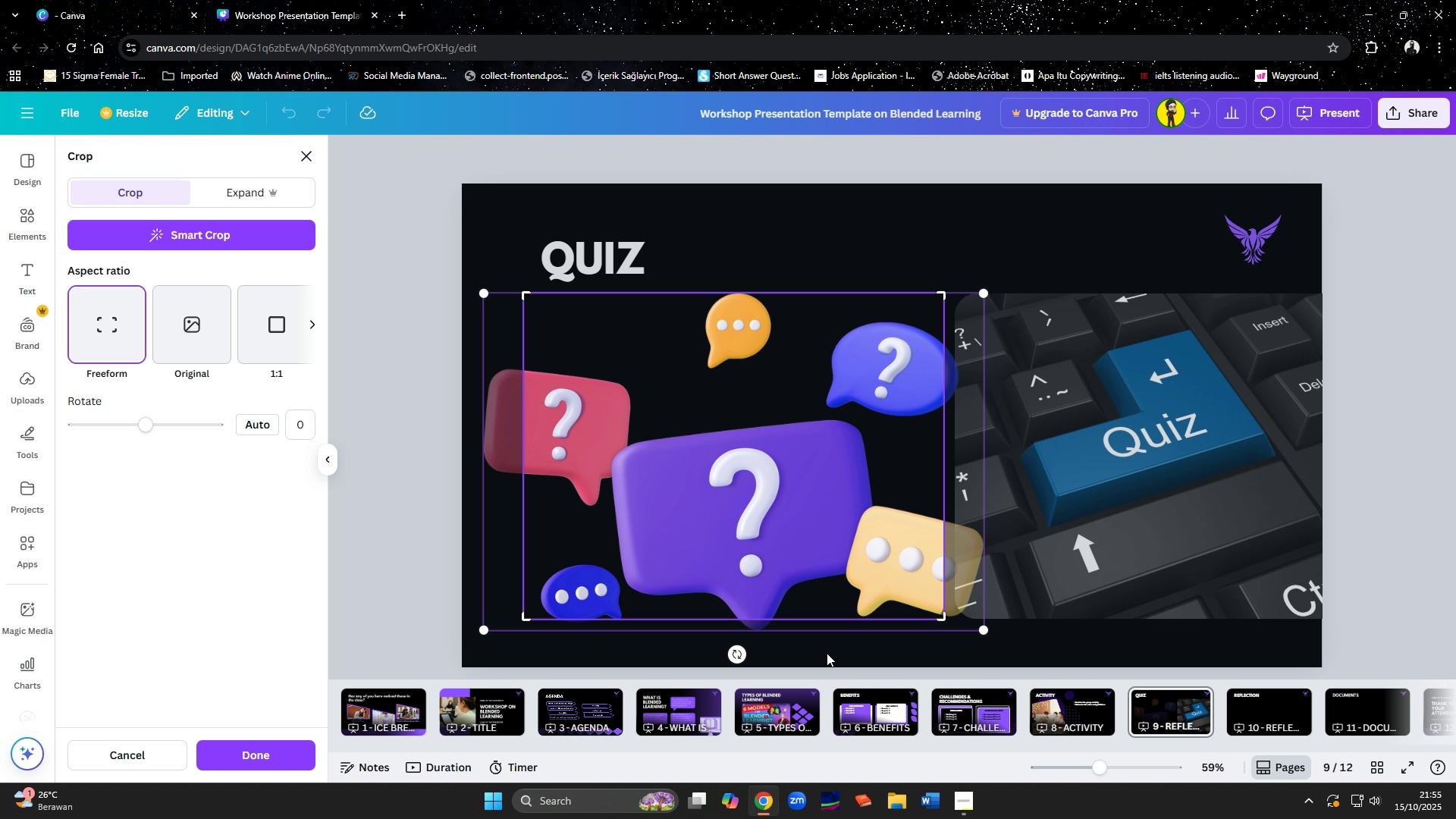 
left_click([827, 653])
 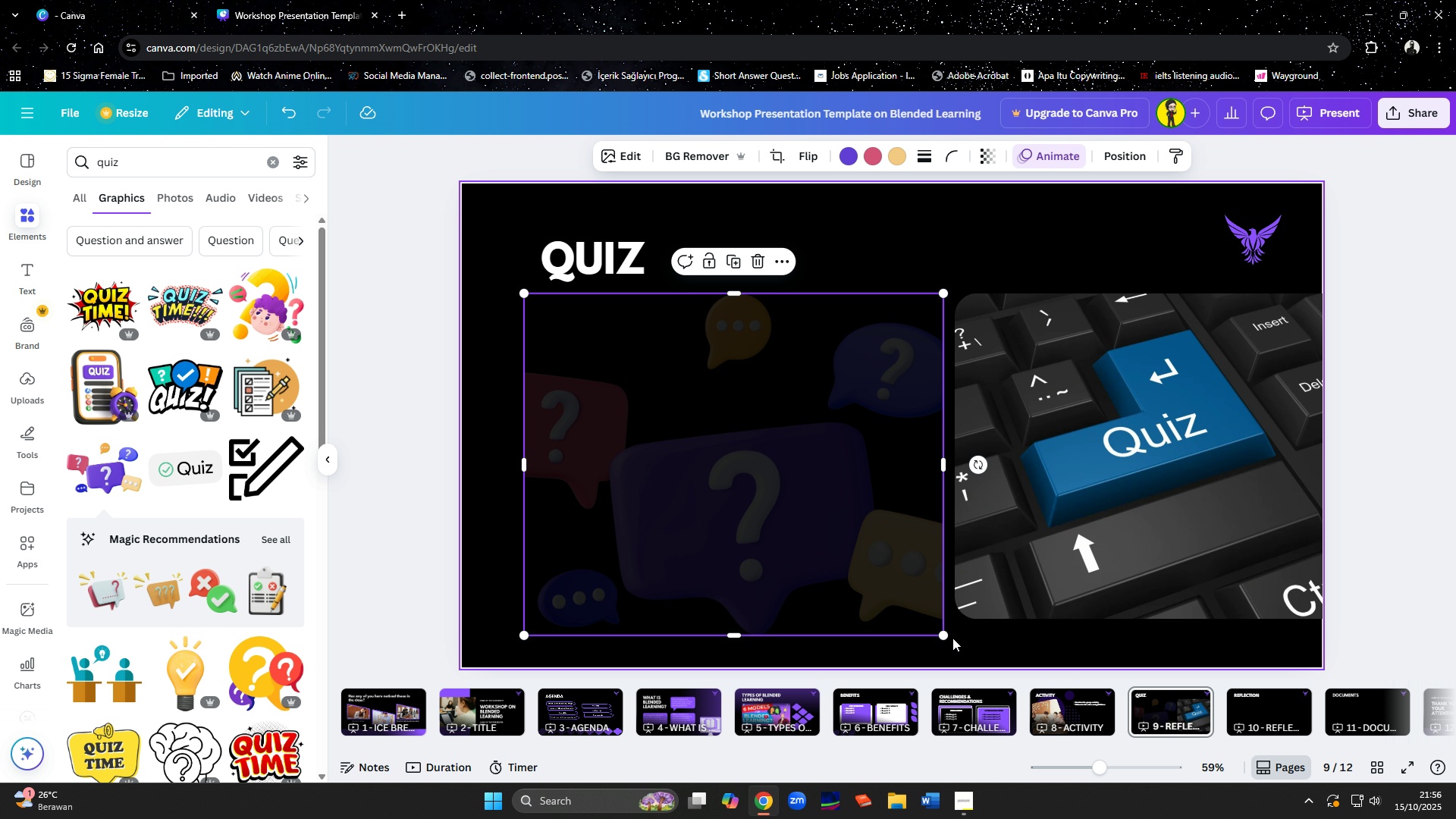 
wait(10.2)
 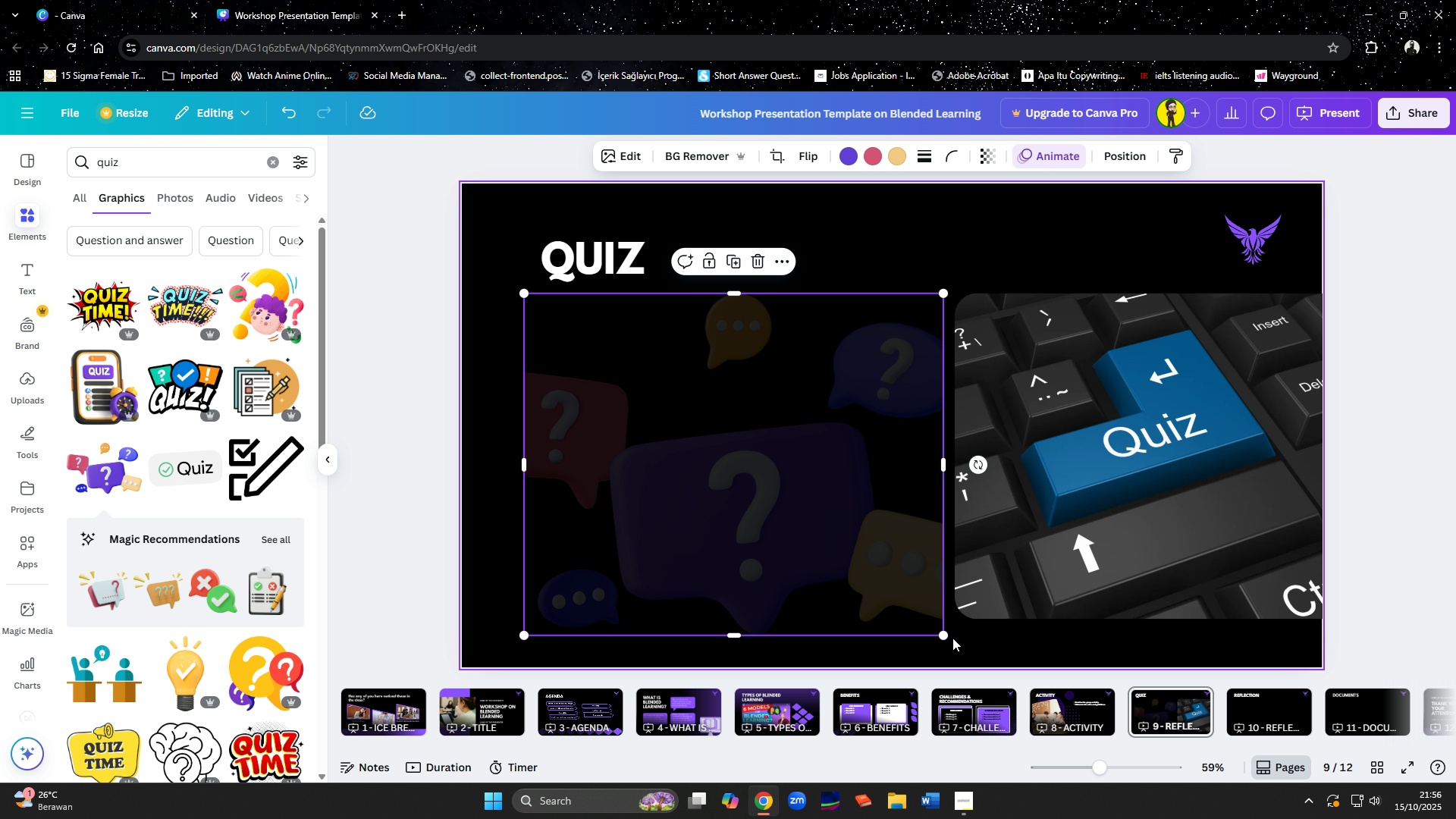 
left_click([470, 606])
 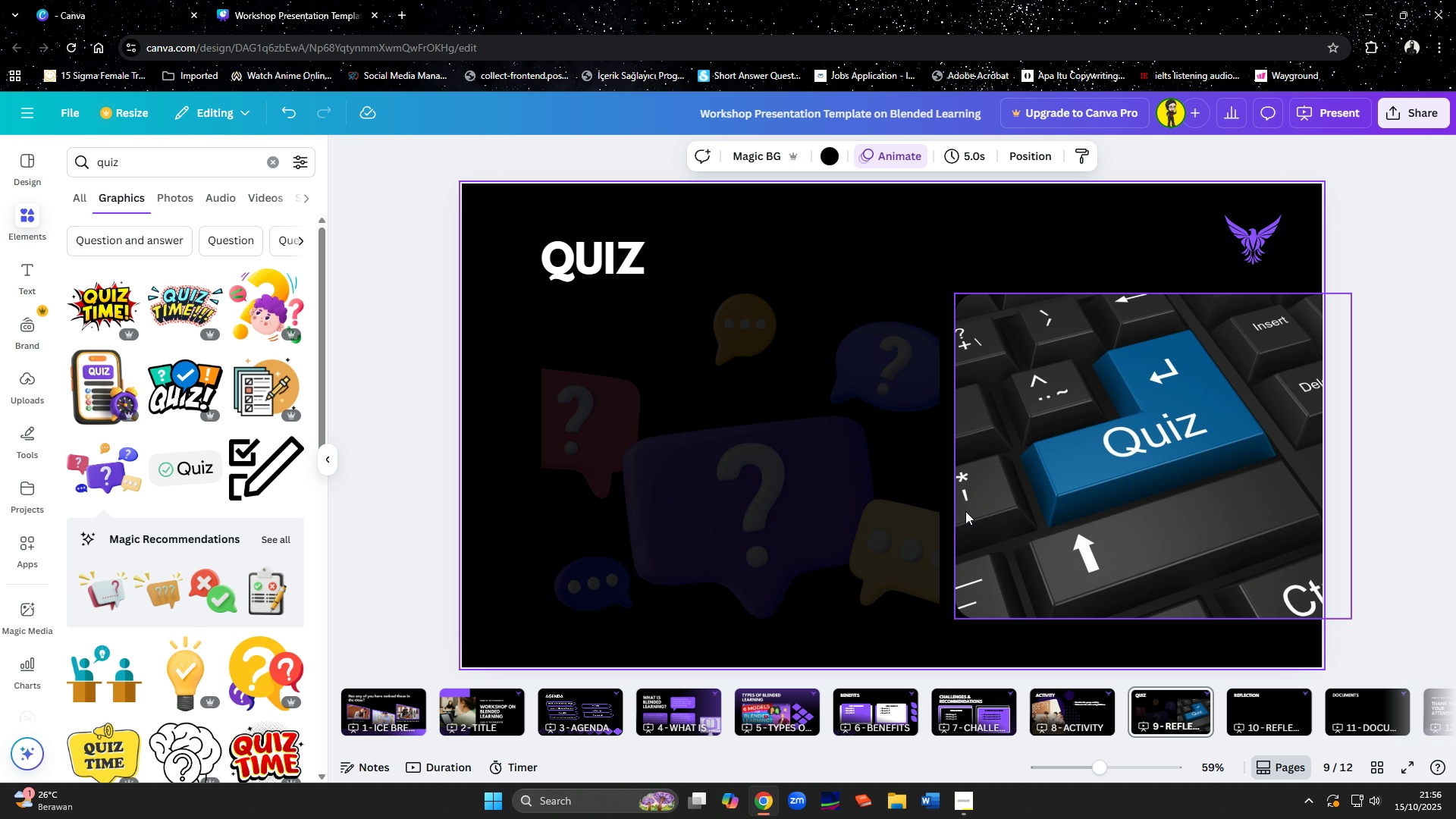 
left_click([981, 486])
 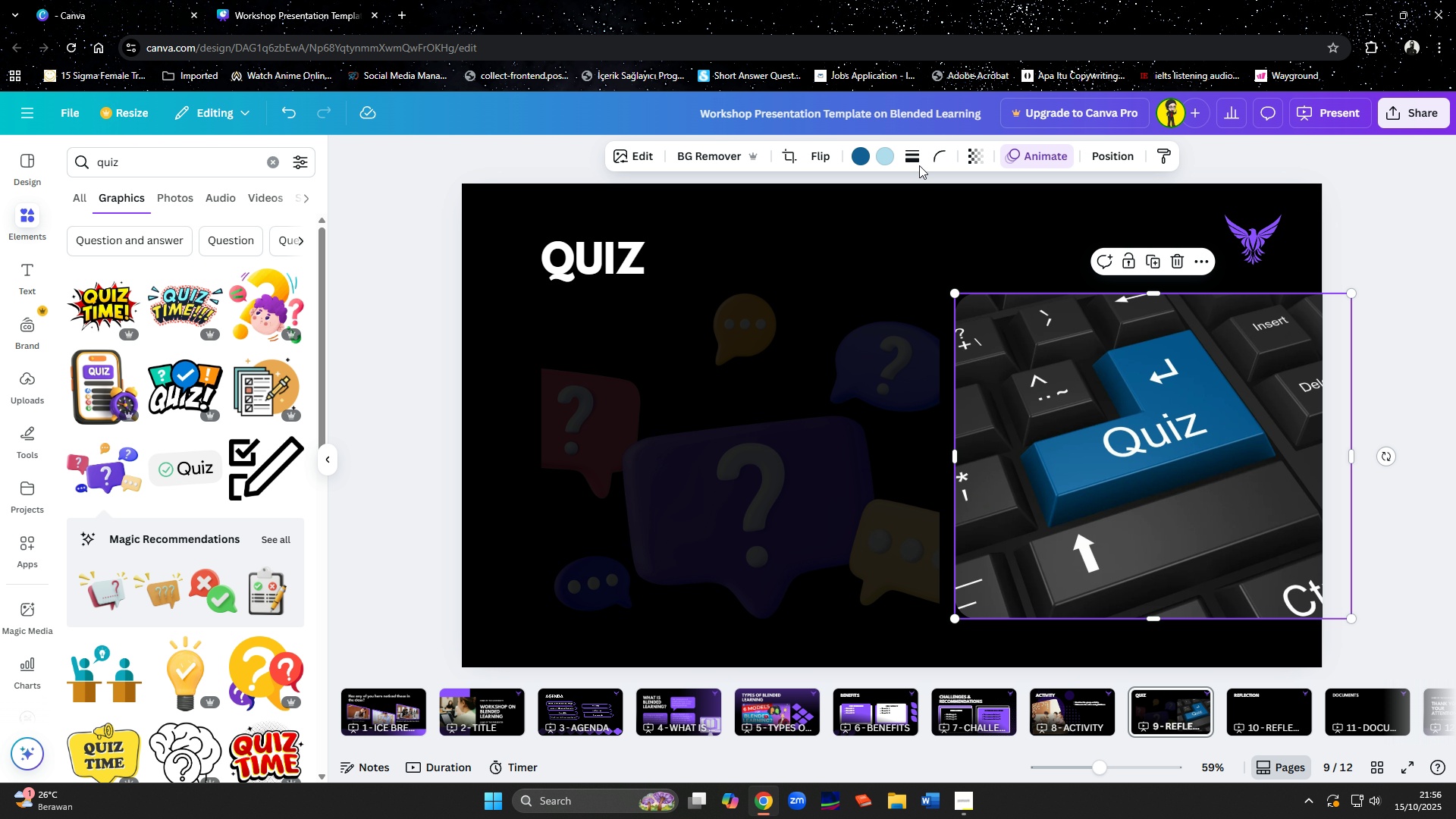 
left_click([921, 155])
 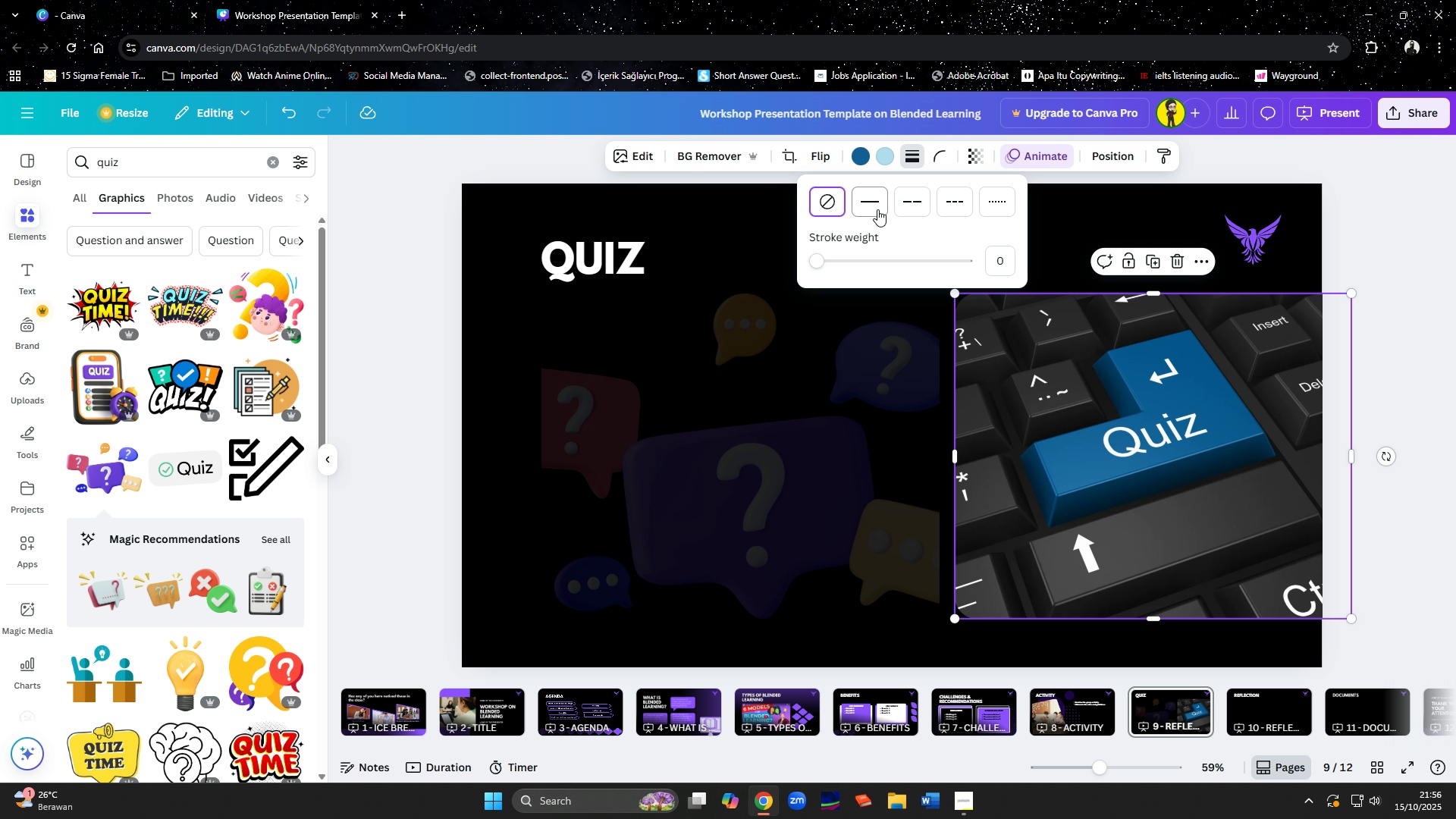 
left_click([875, 207])
 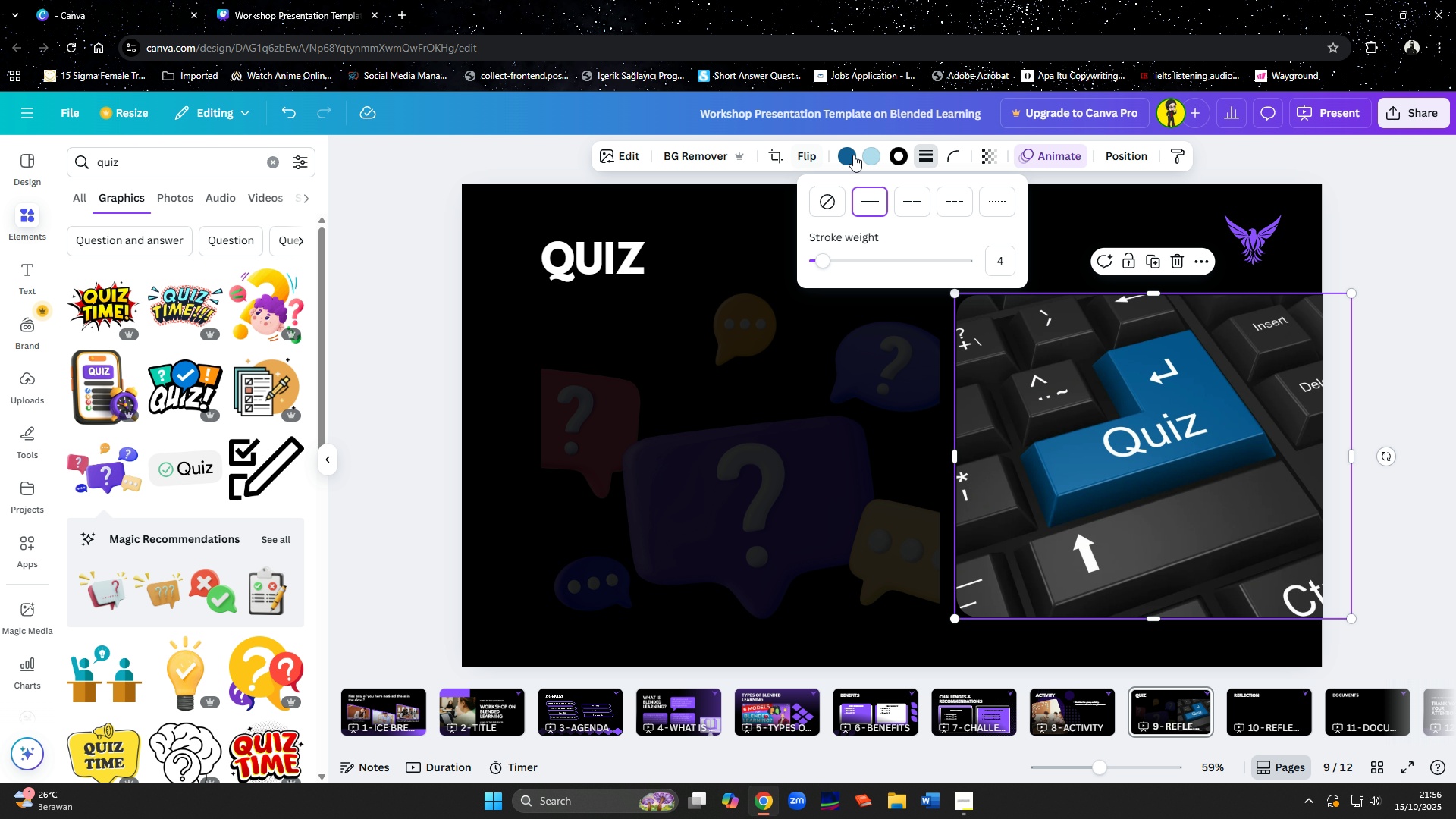 
left_click([902, 155])
 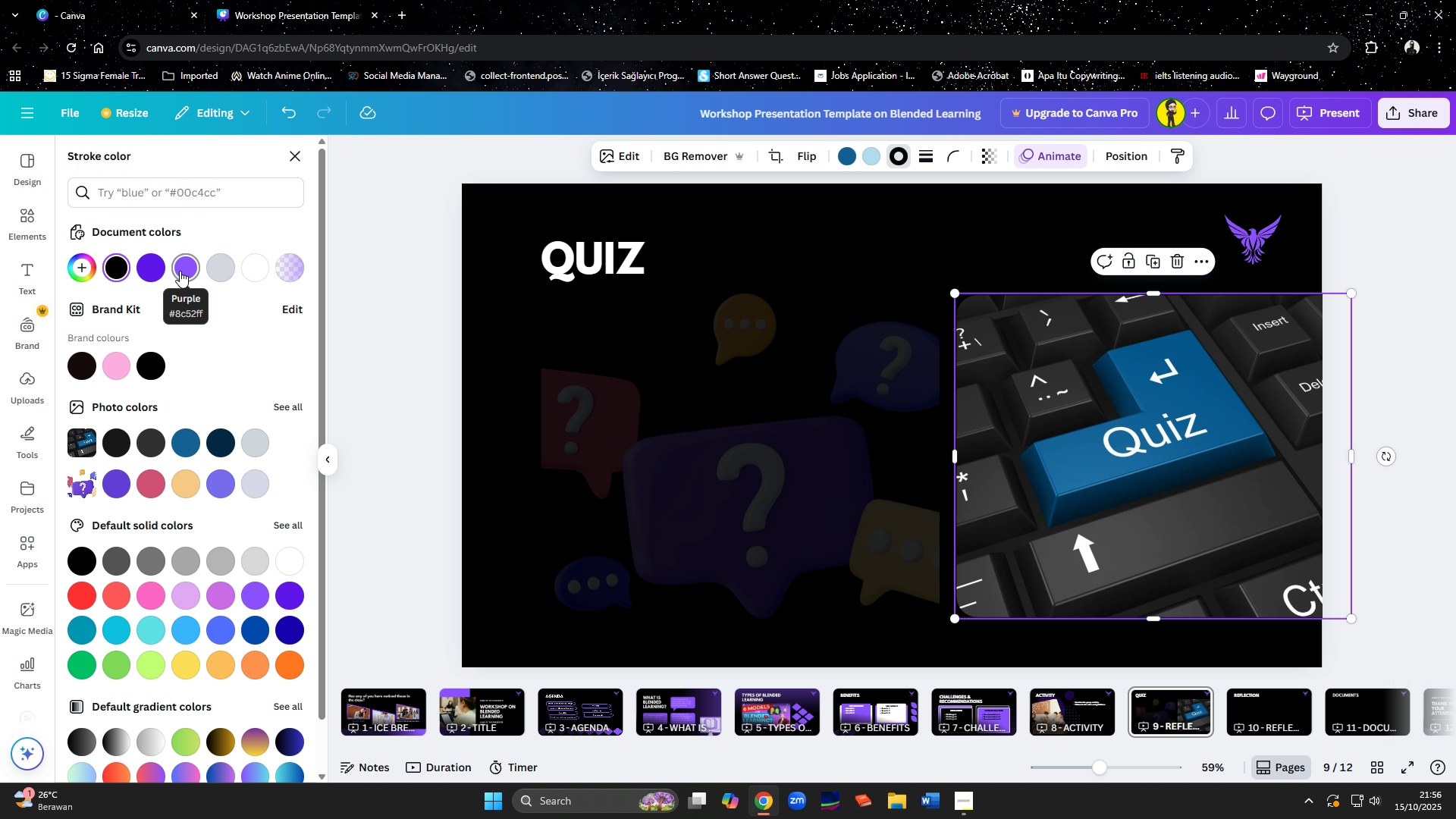 
left_click([180, 271])
 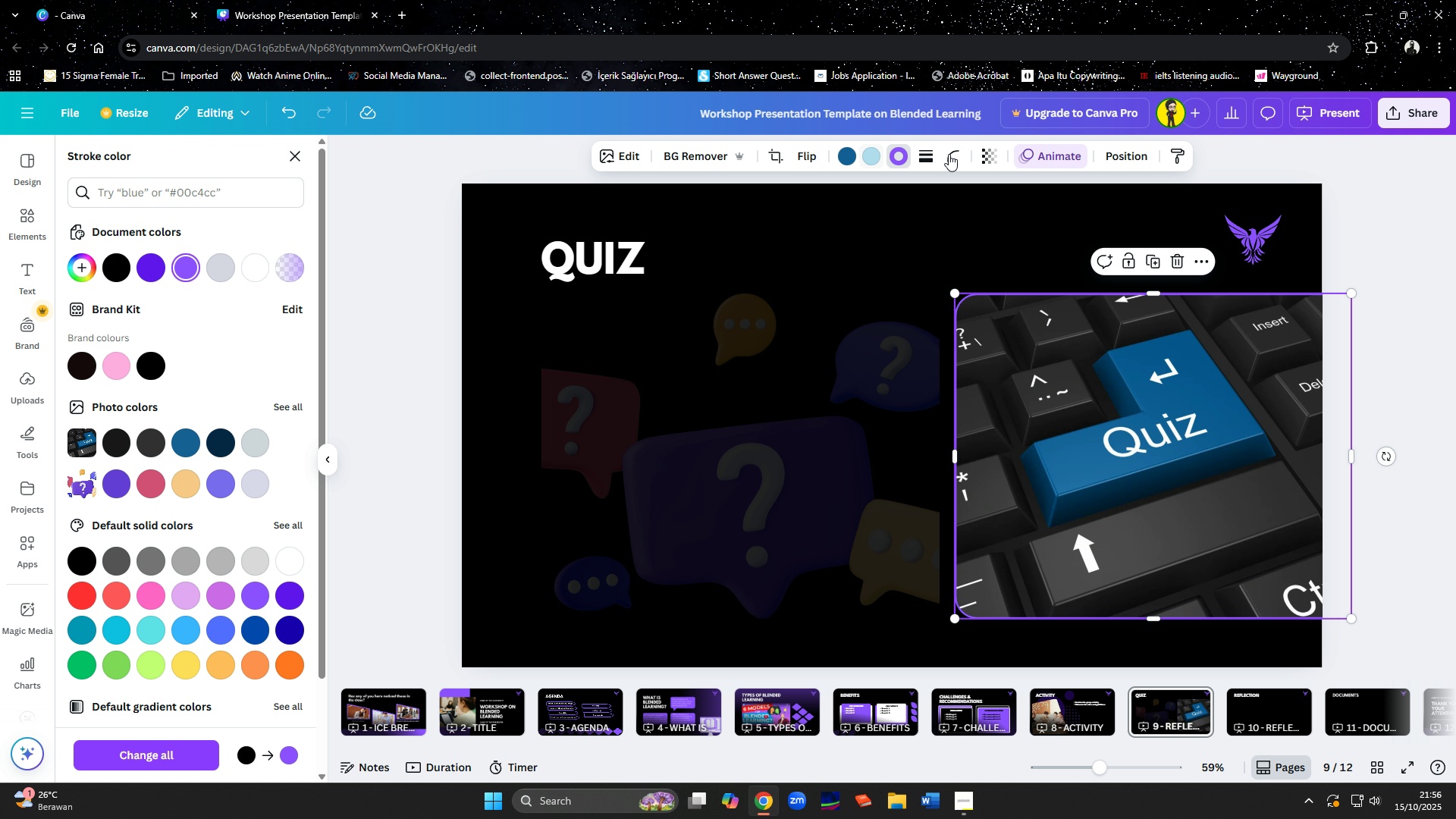 
left_click([952, 154])
 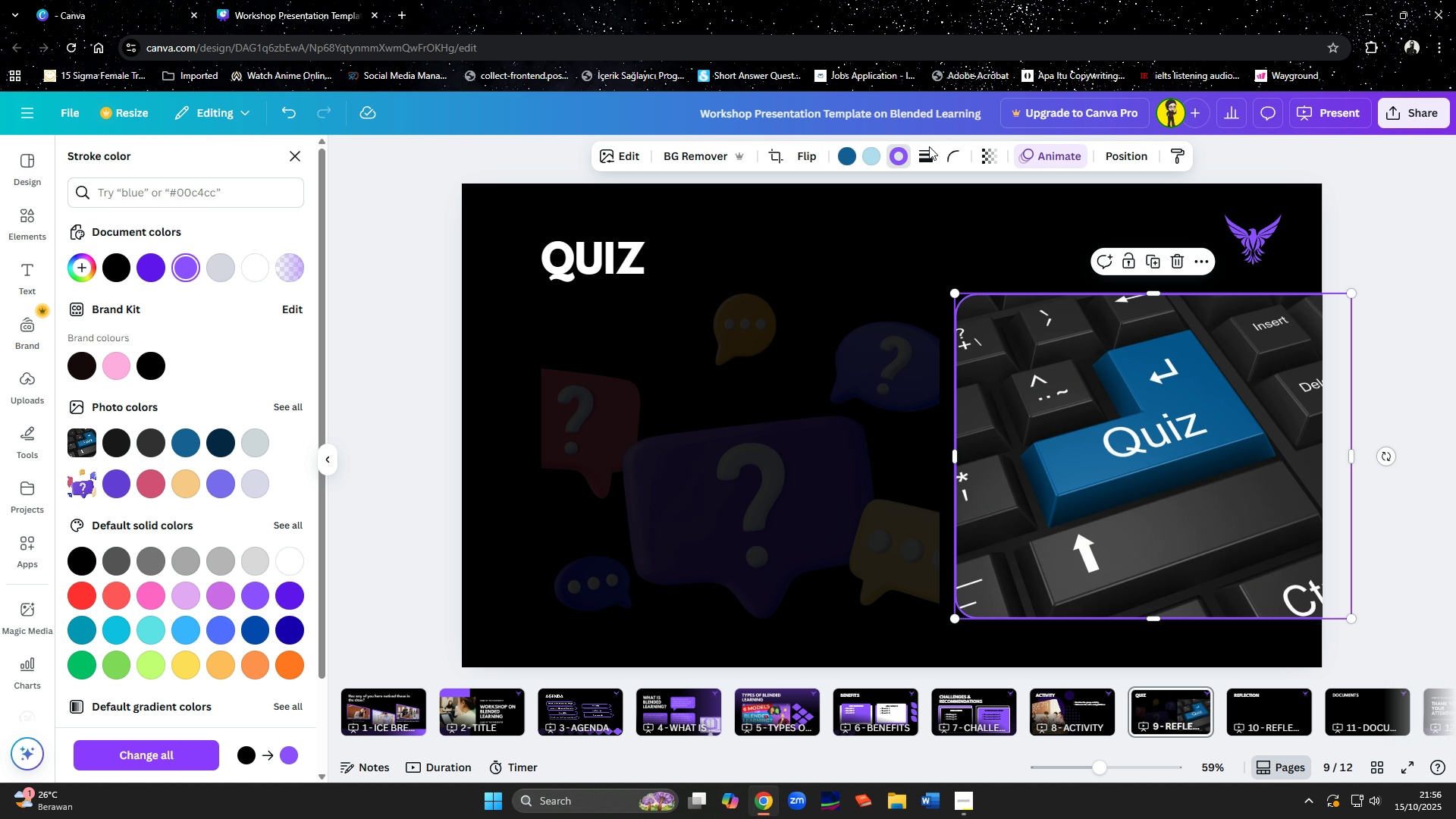 
double_click([927, 158])
 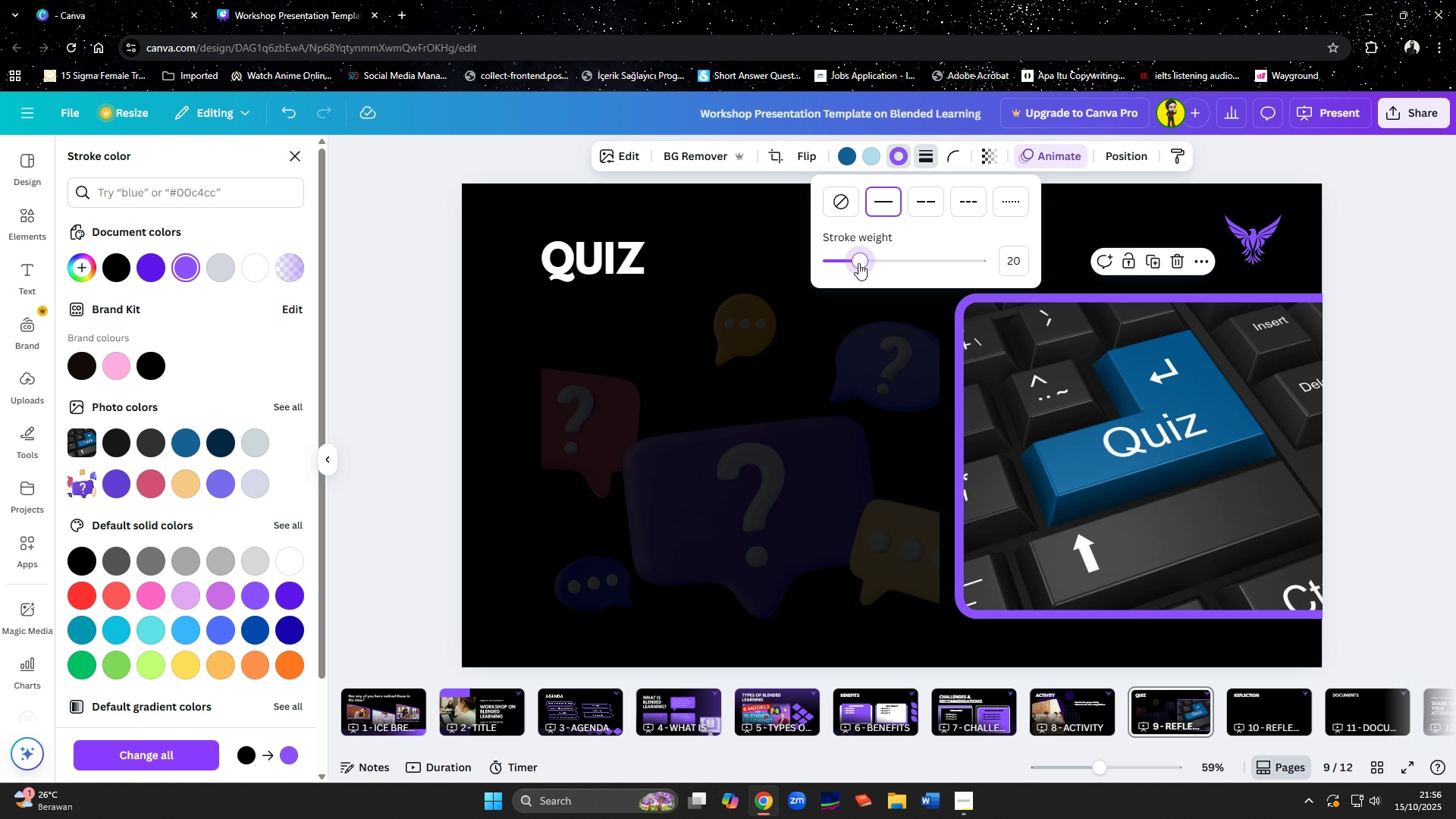 
left_click([494, 469])
 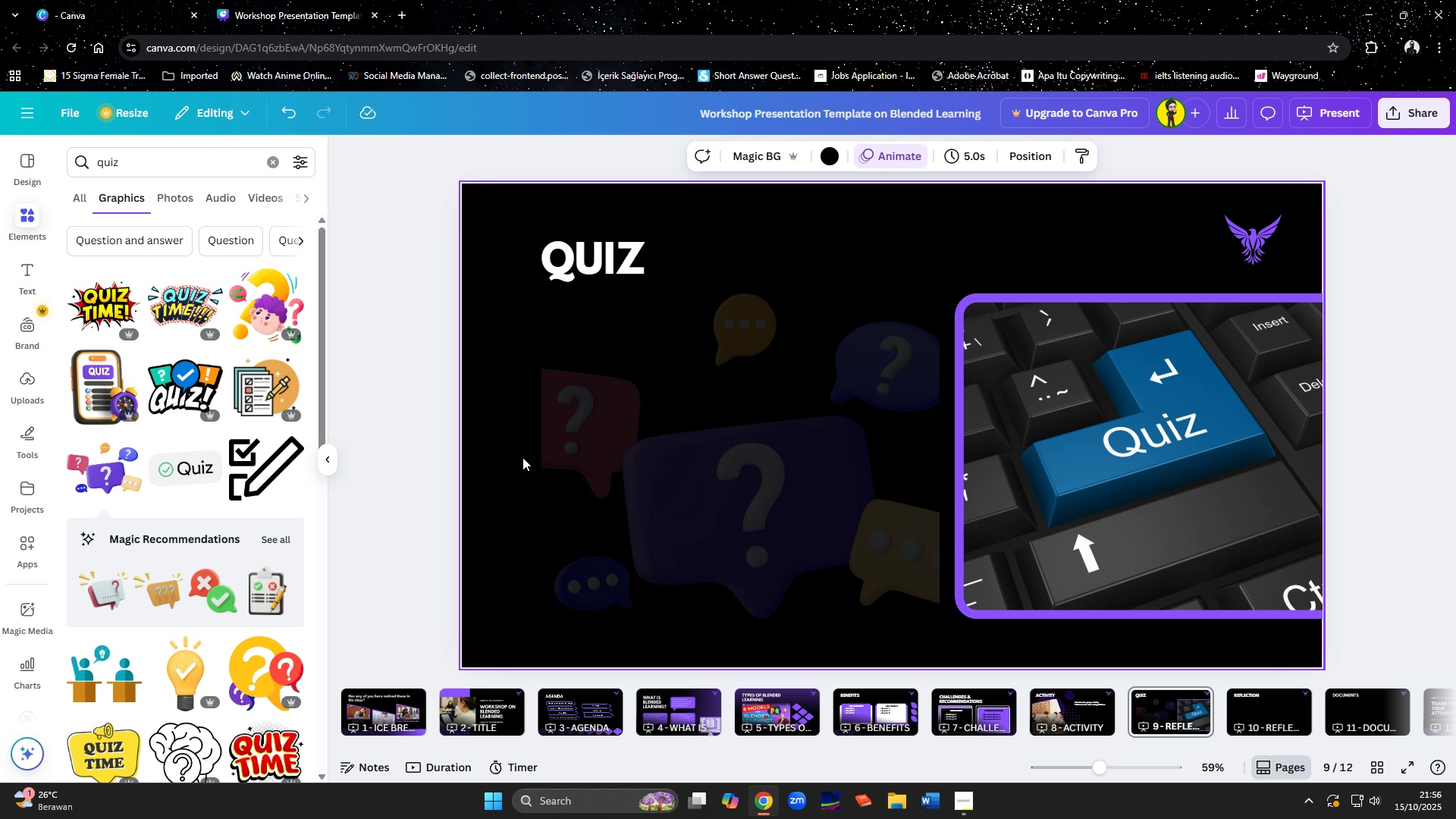 
left_click([651, 494])
 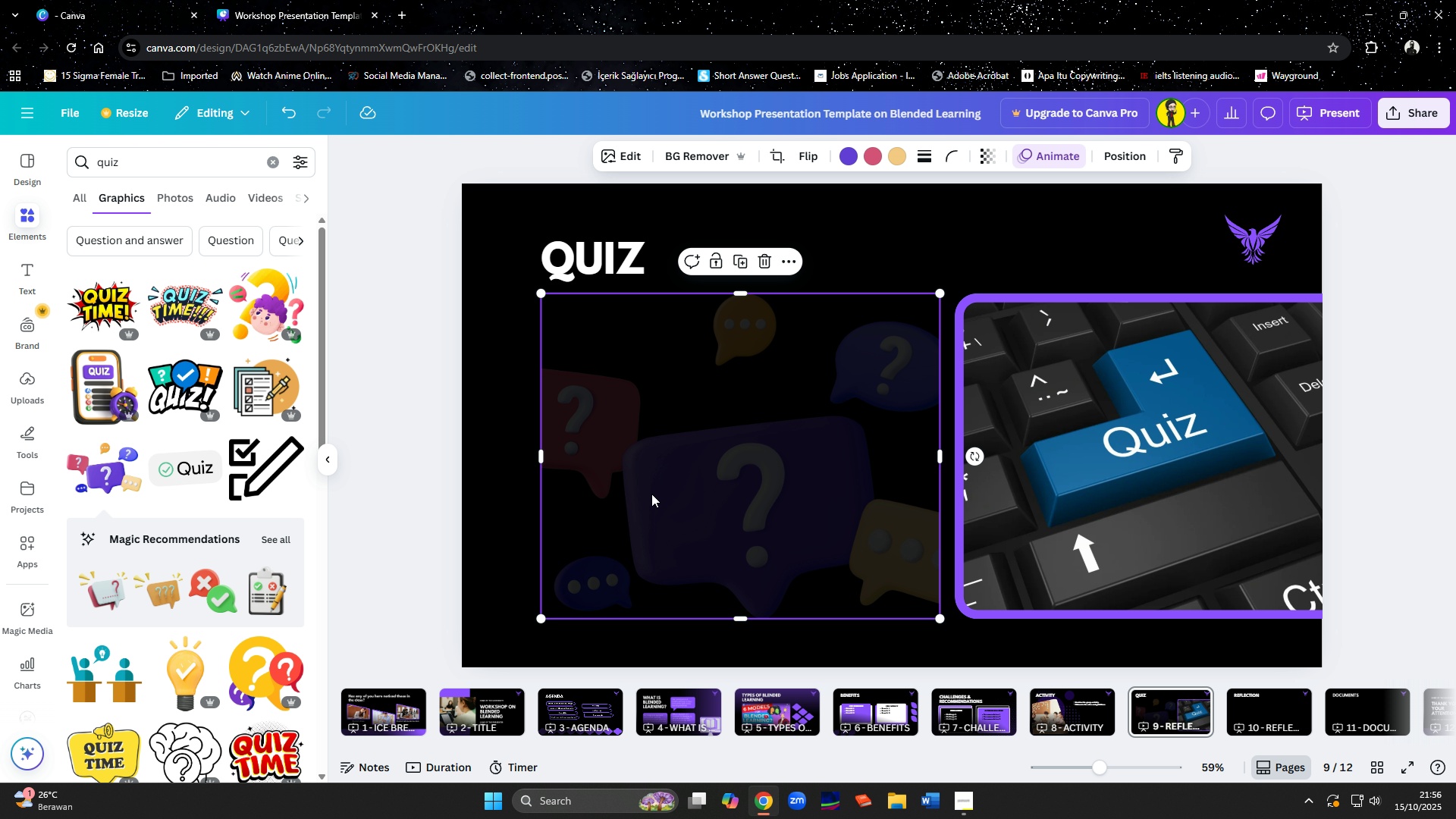 
key(Delete)
 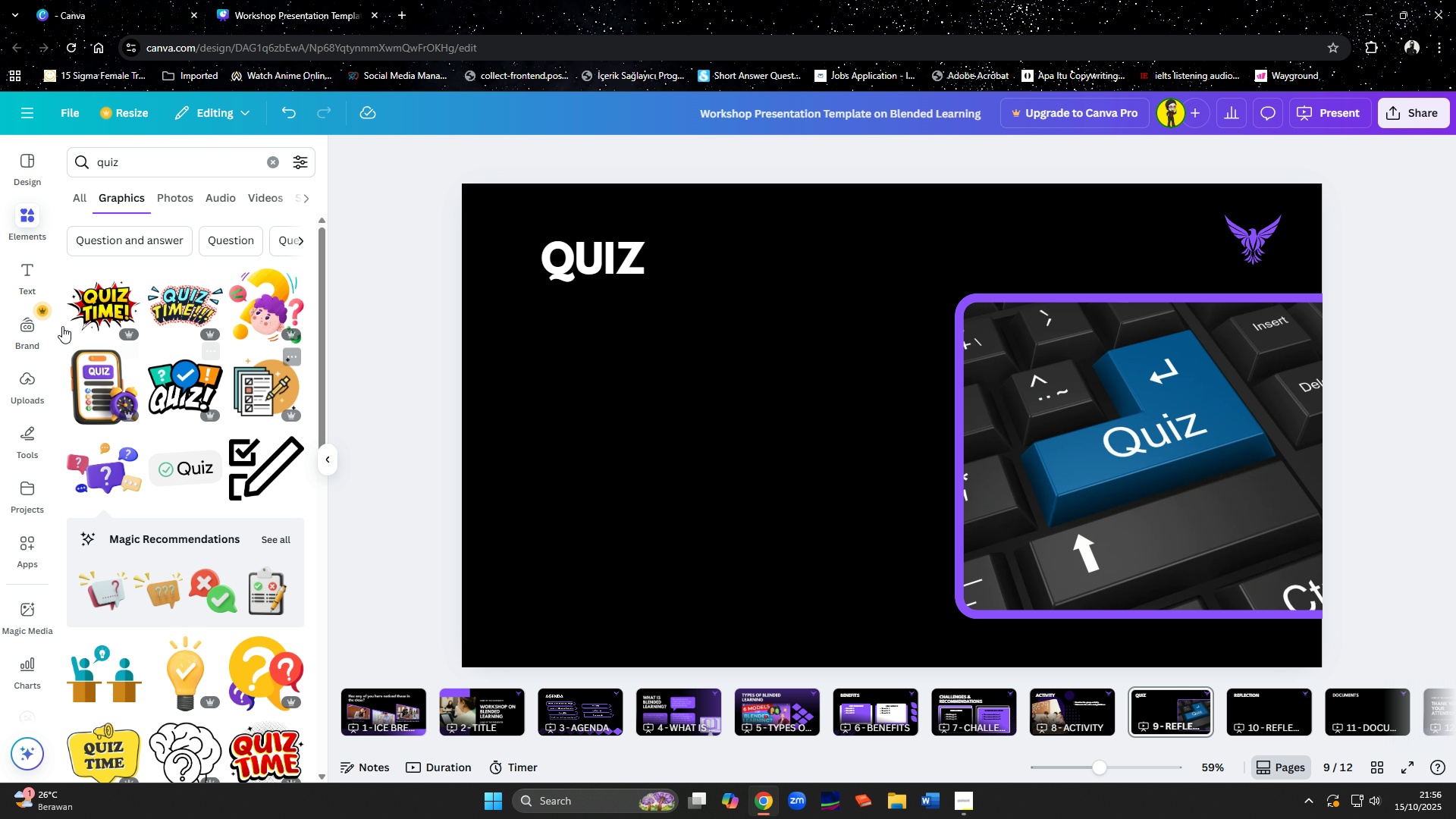 
left_click([19, 215])
 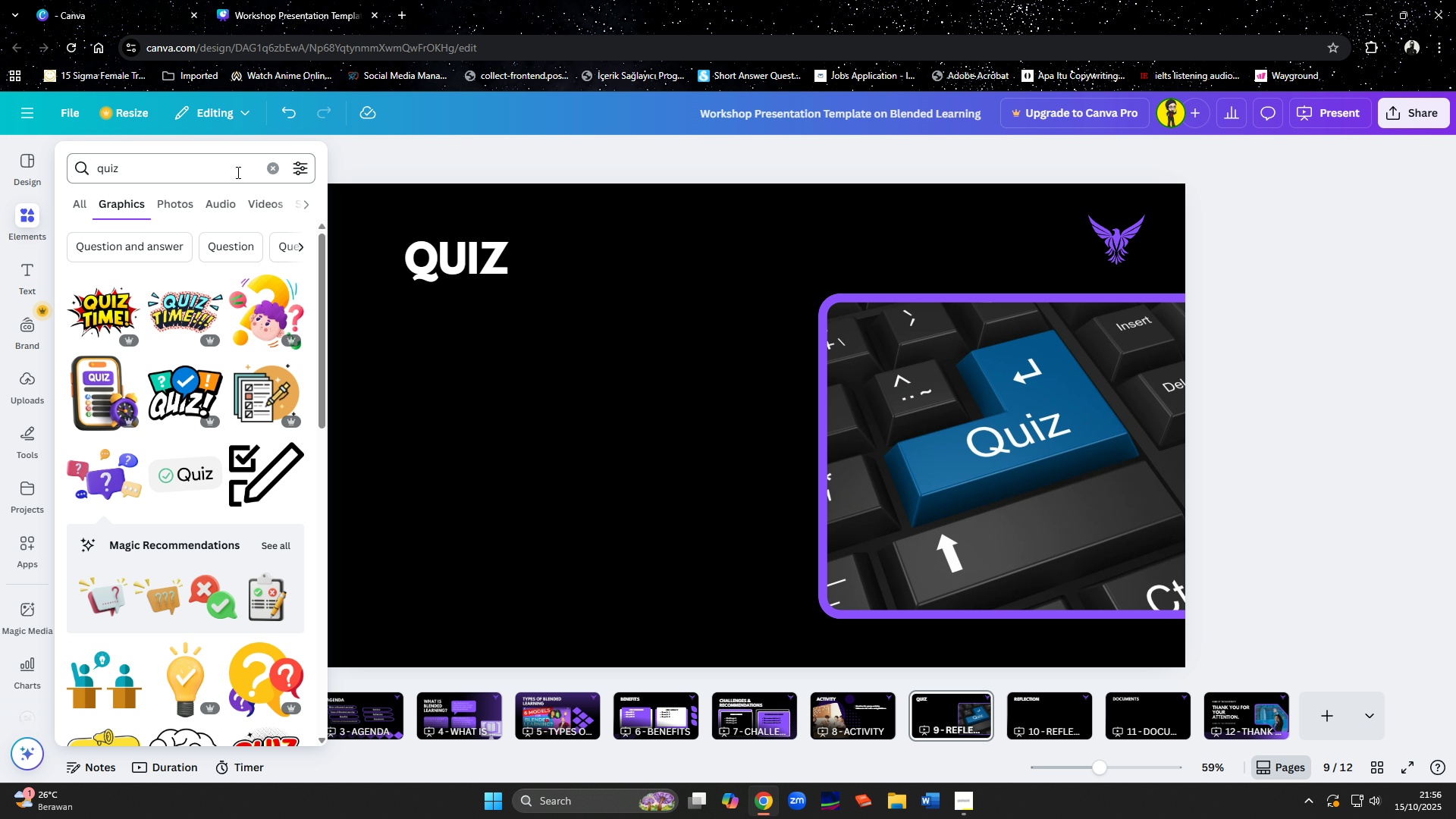 
left_click([266, 171])
 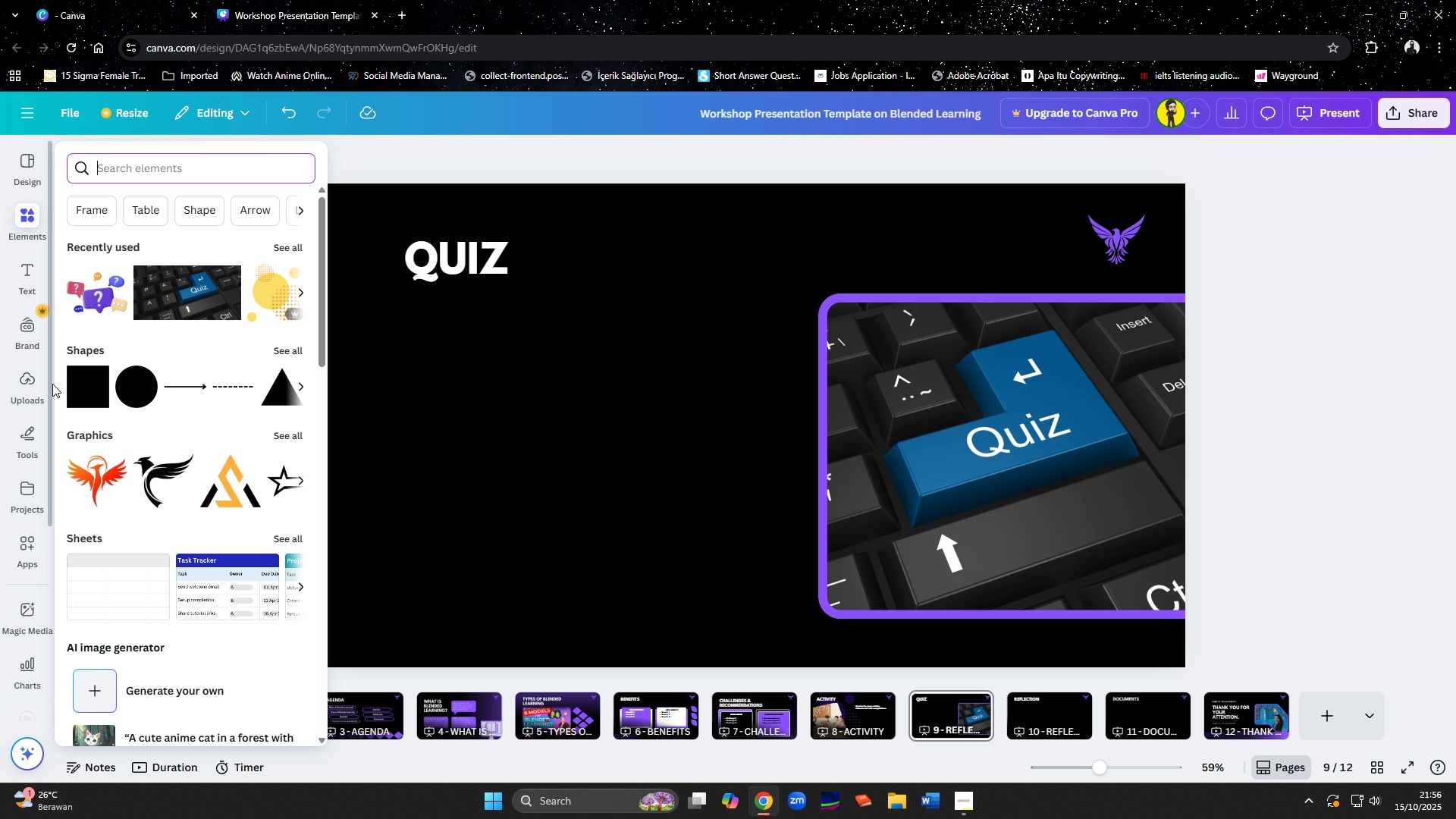 
left_click([89, 402])
 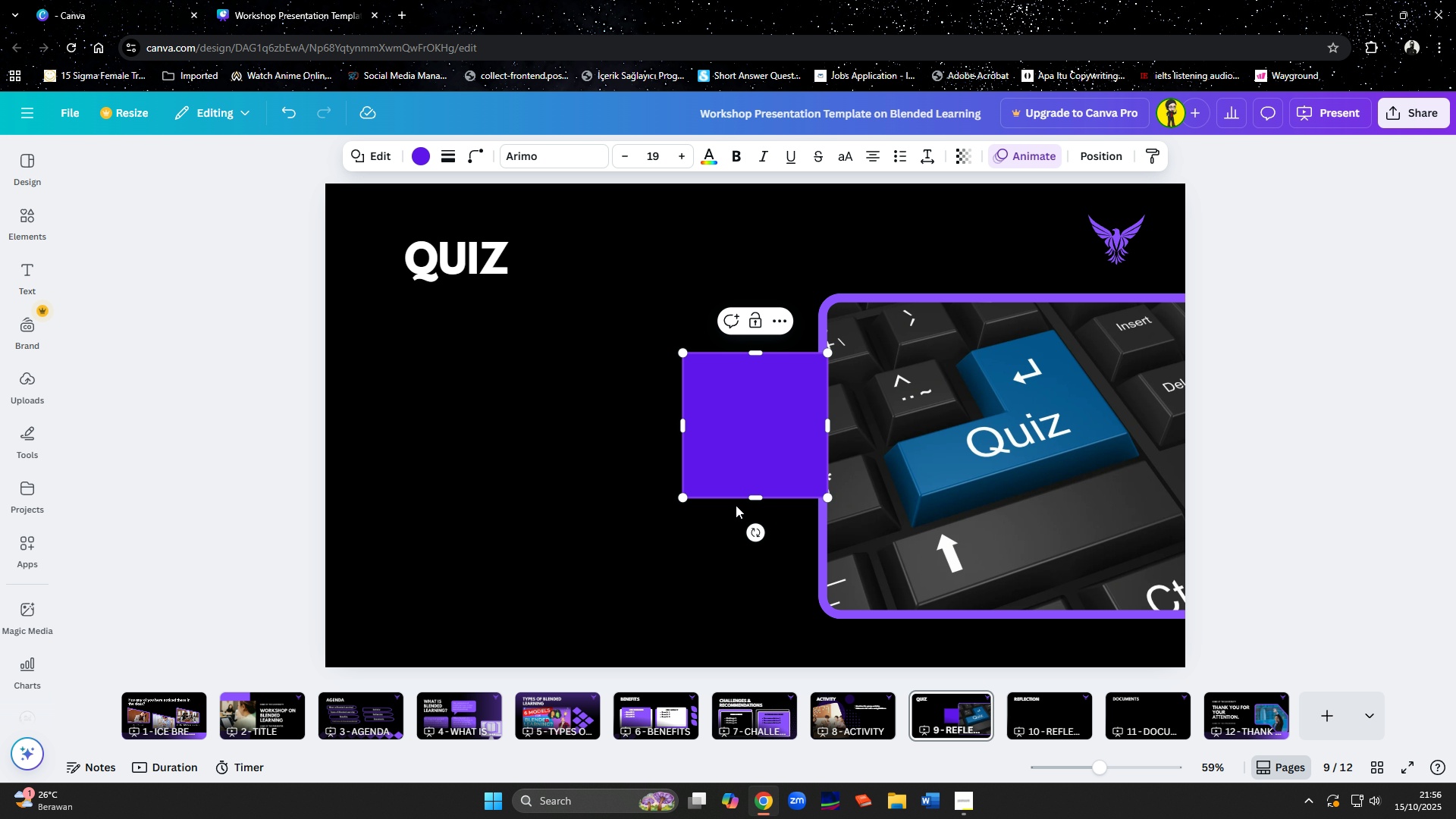 
left_click([724, 521])
 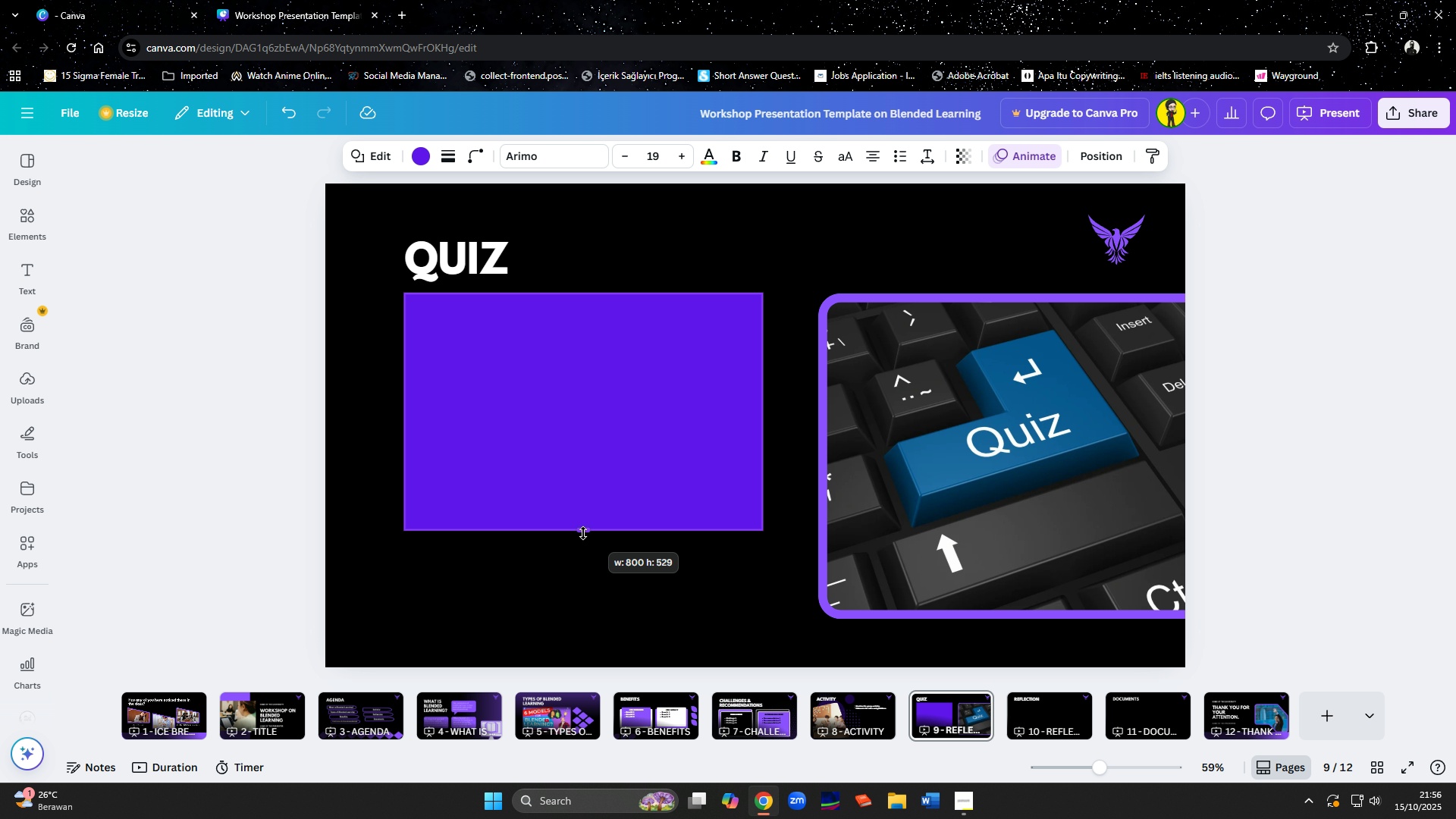 
wait(11.62)
 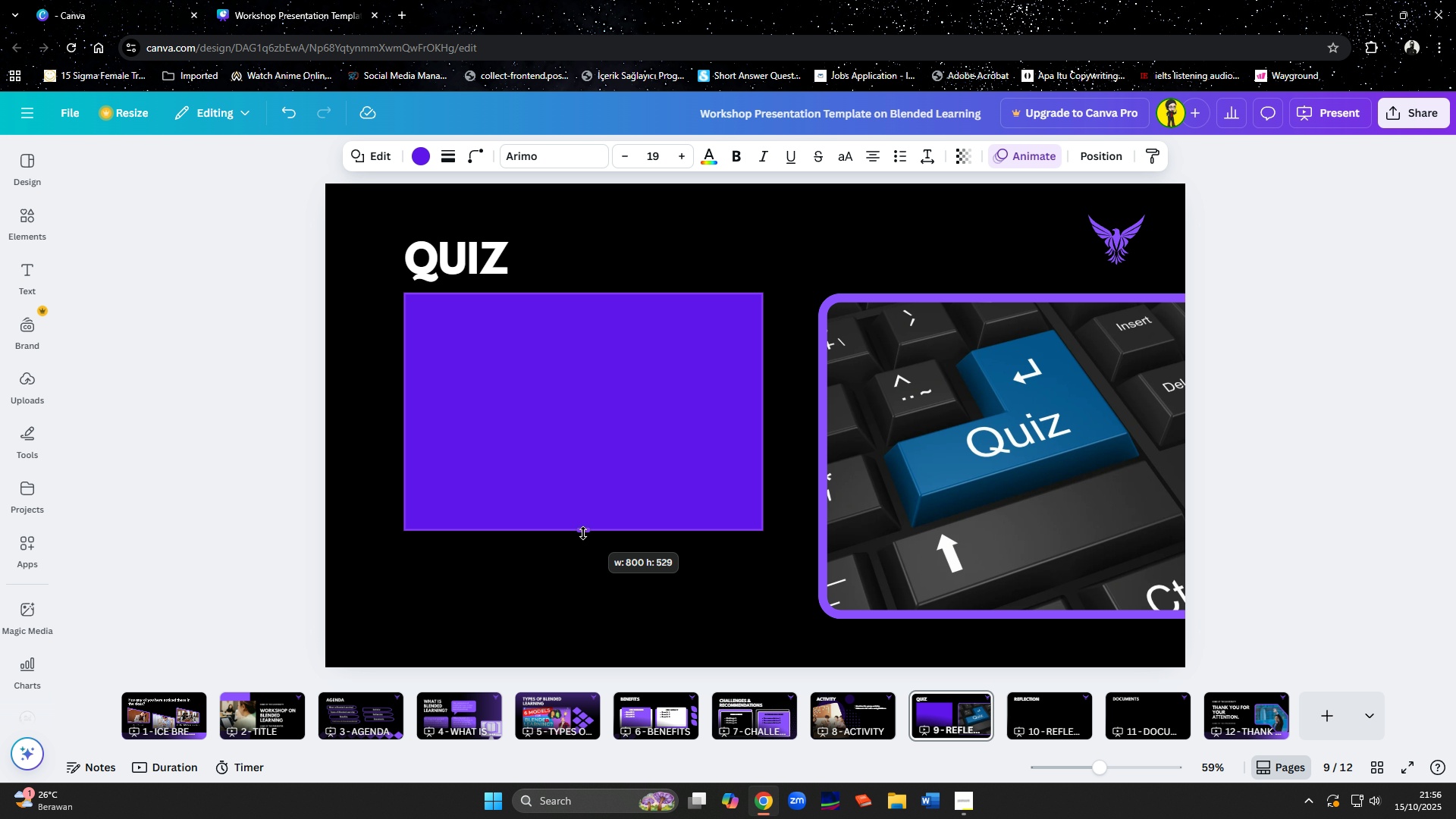 
left_click([452, 155])
 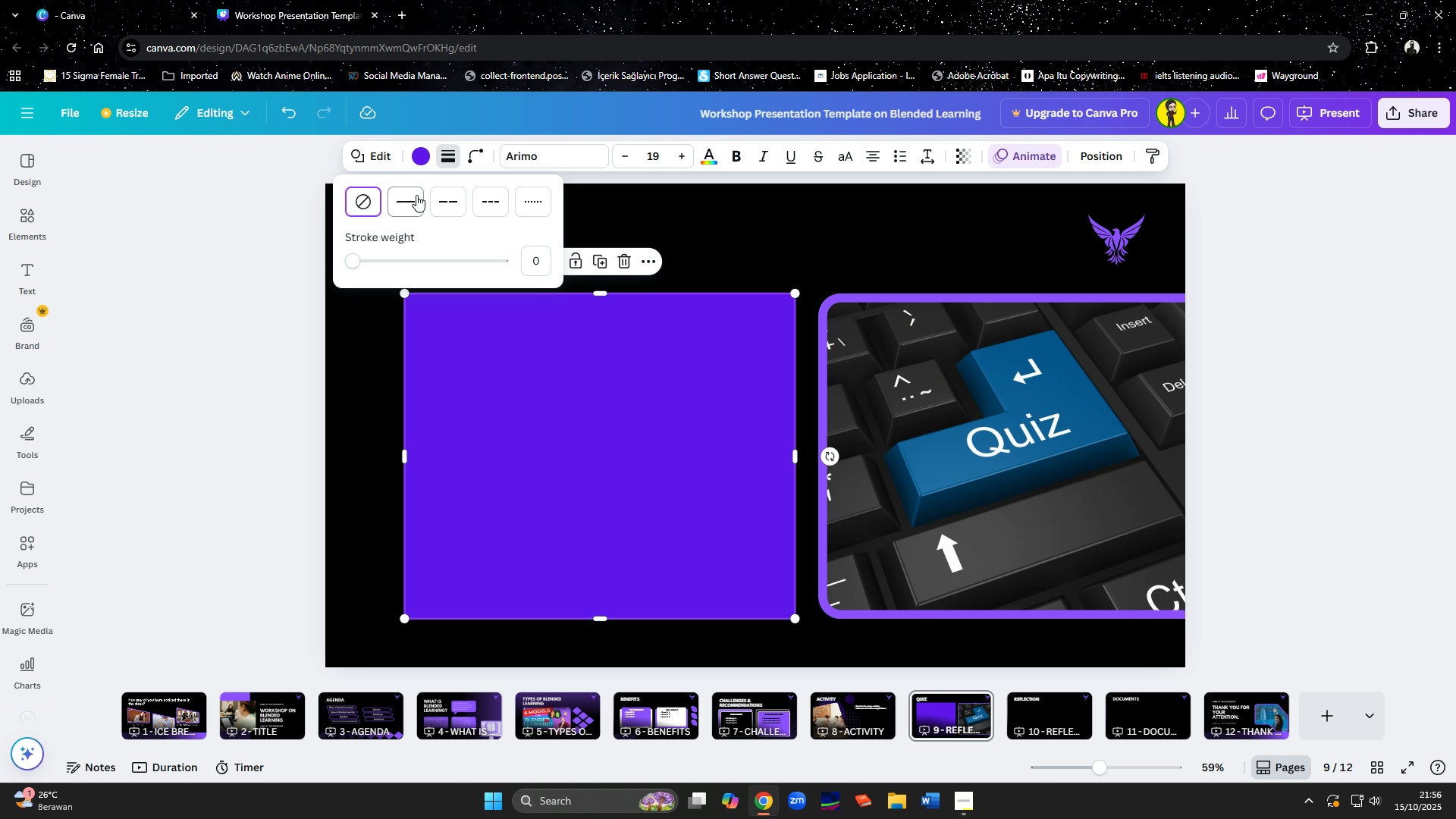 
left_click([416, 195])
 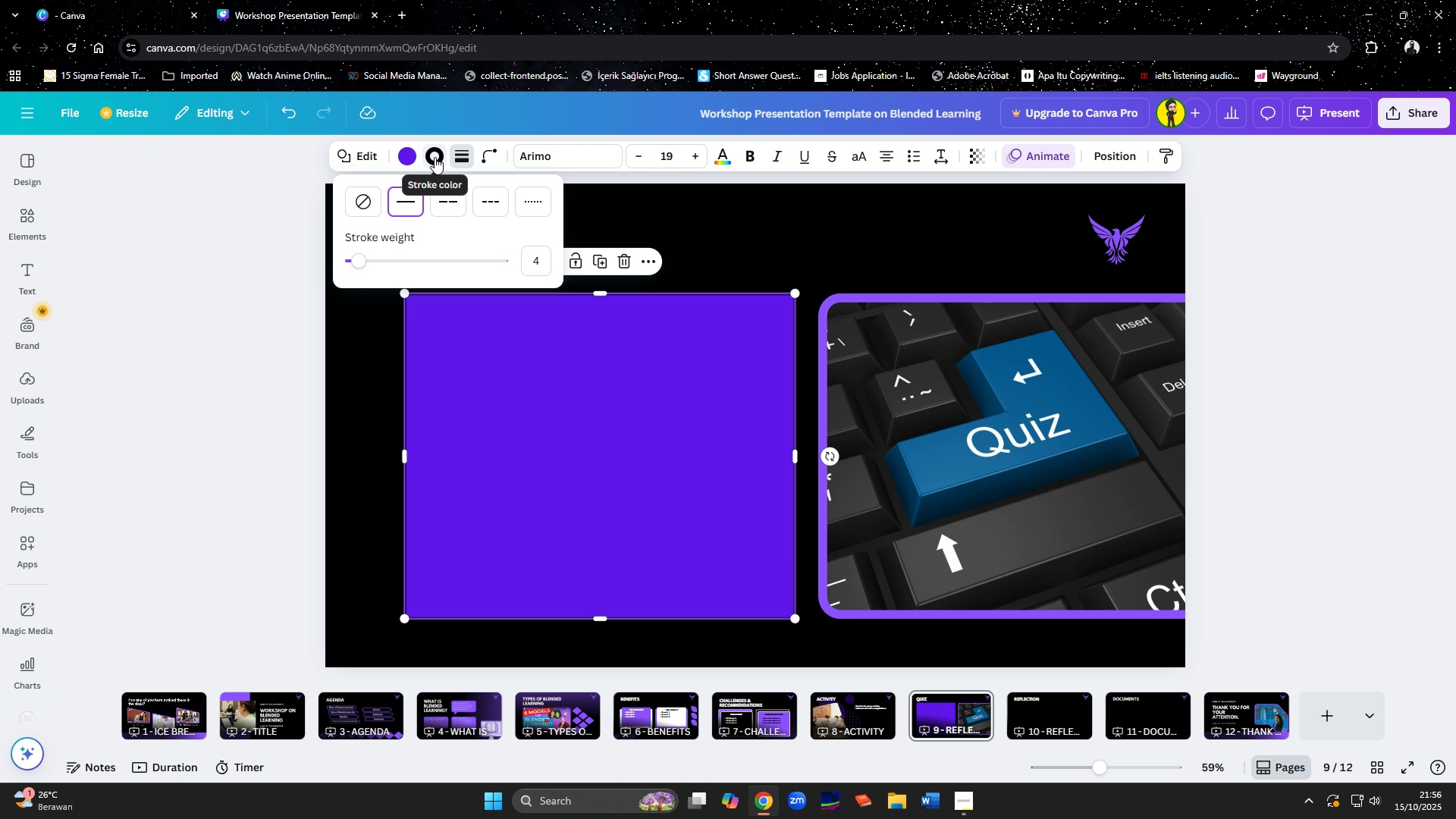 
left_click([435, 157])
 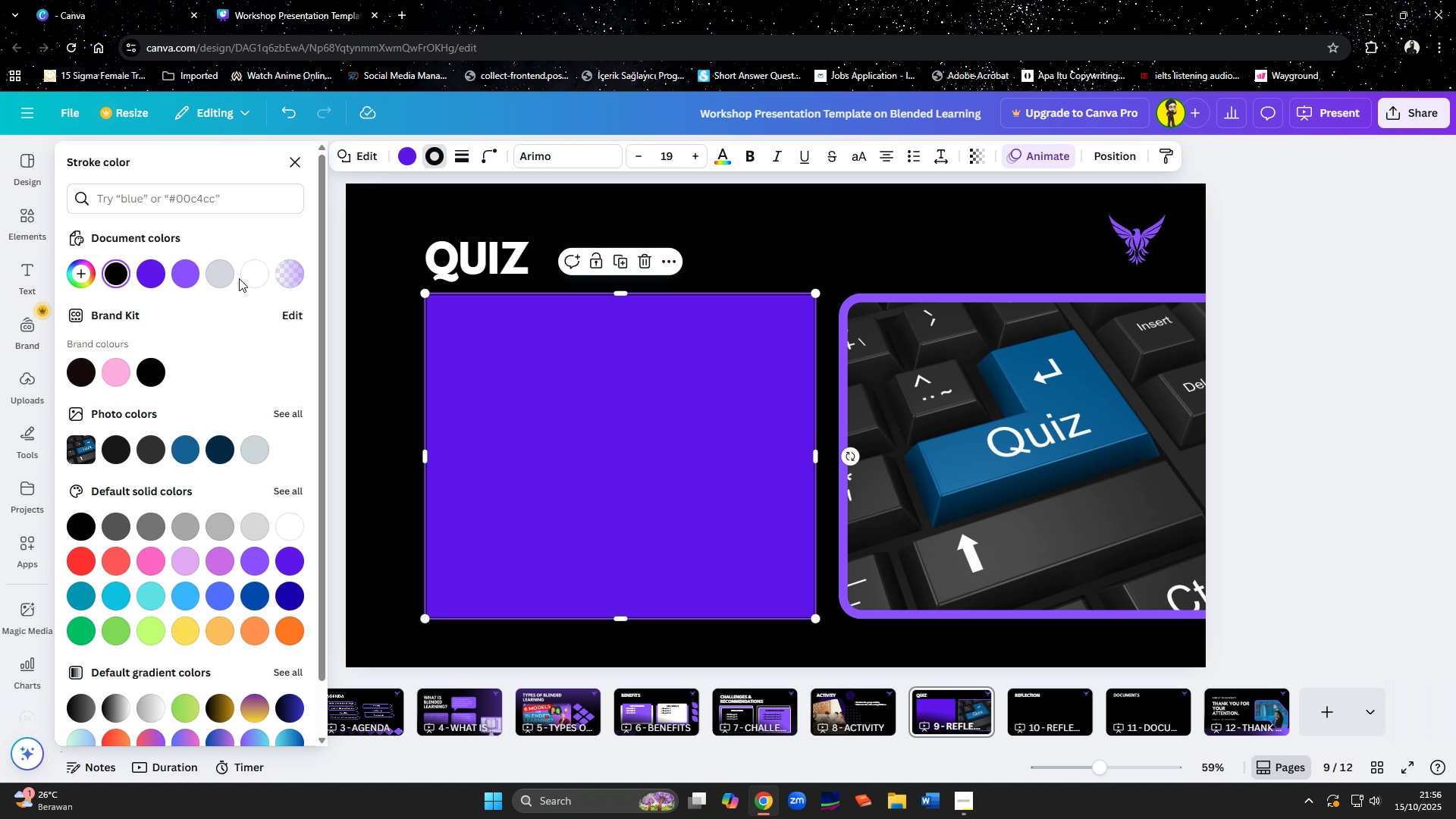 
left_click([250, 278])
 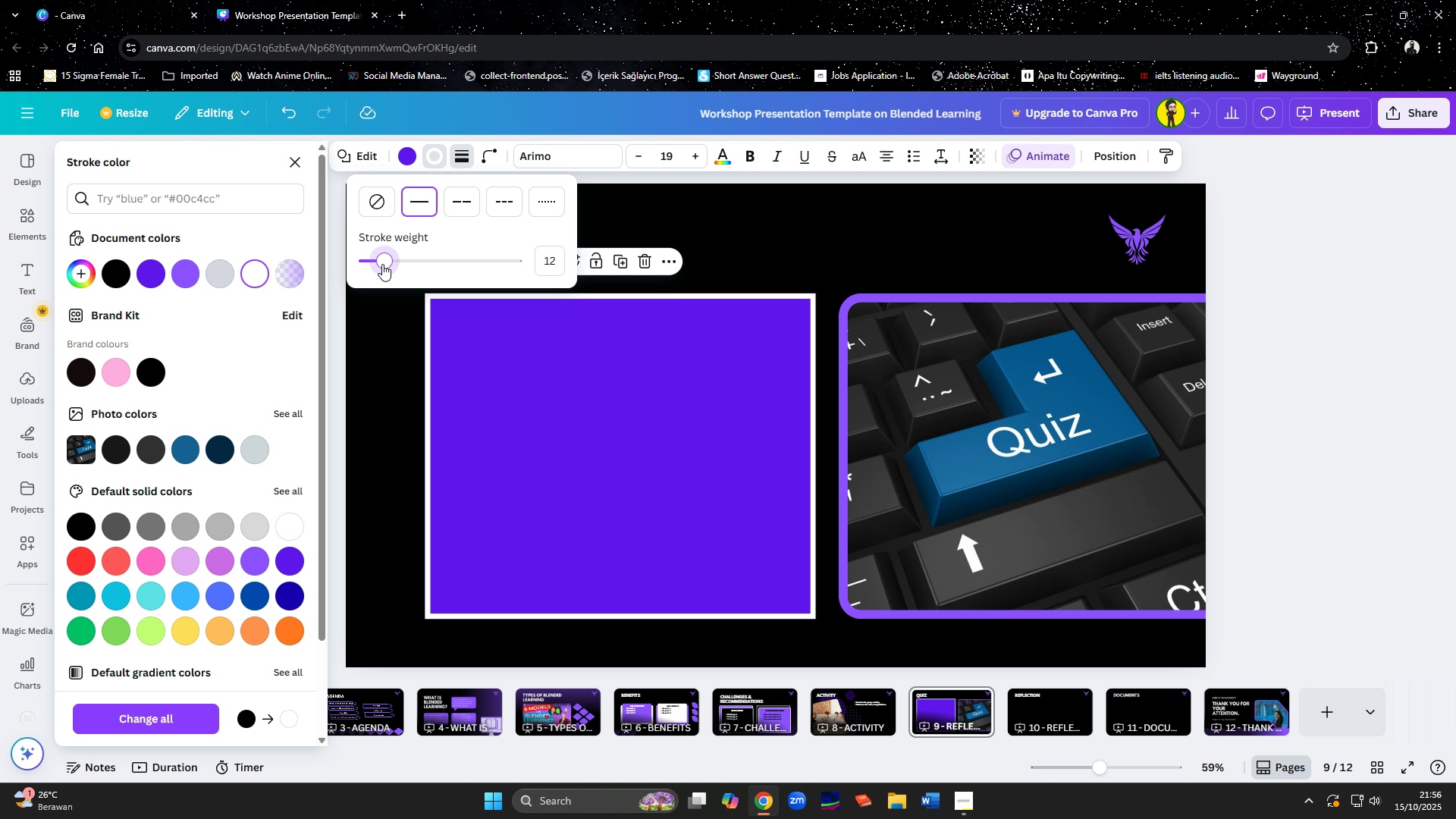 
wait(5.28)
 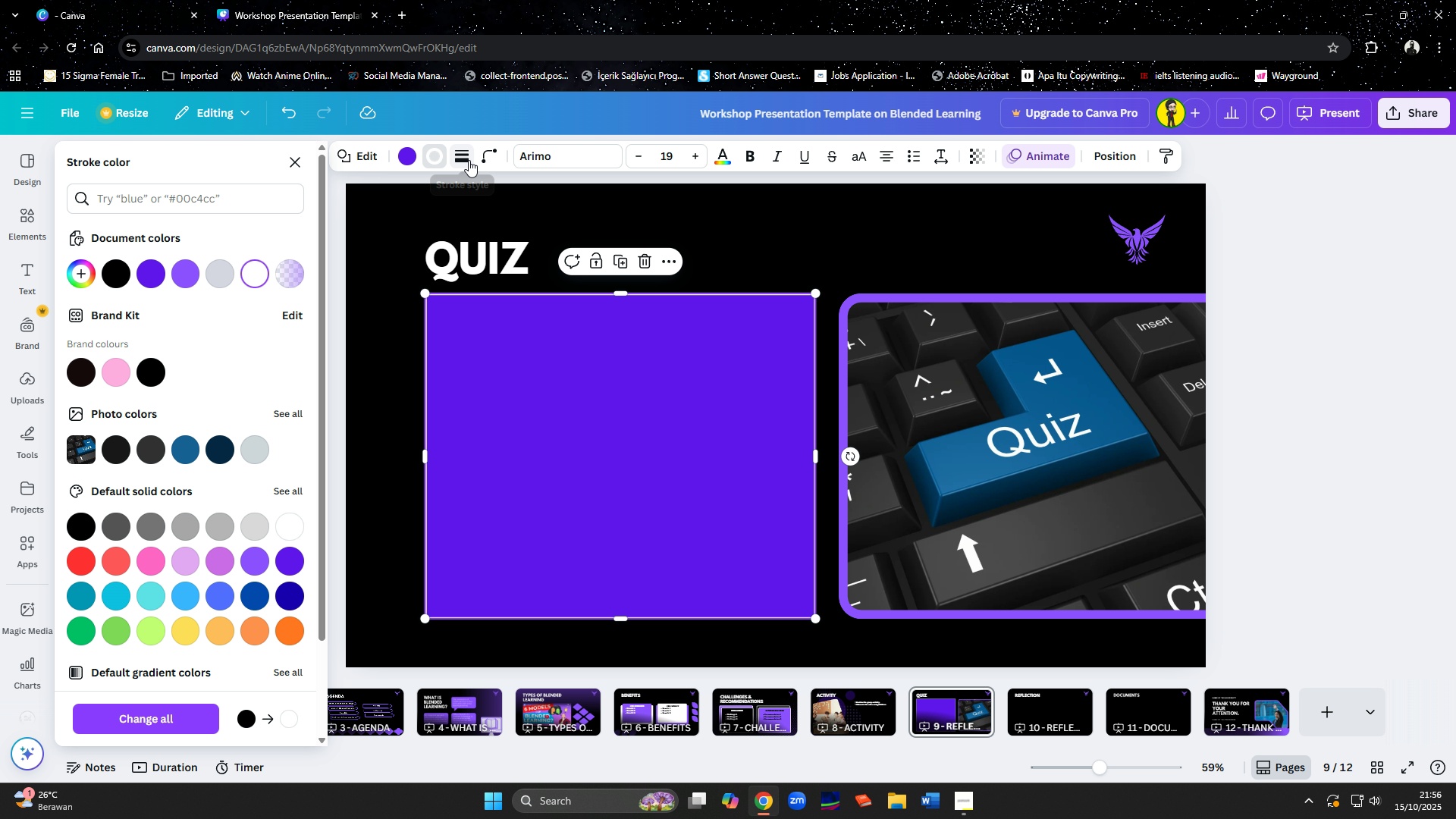 
left_click([482, 165])
 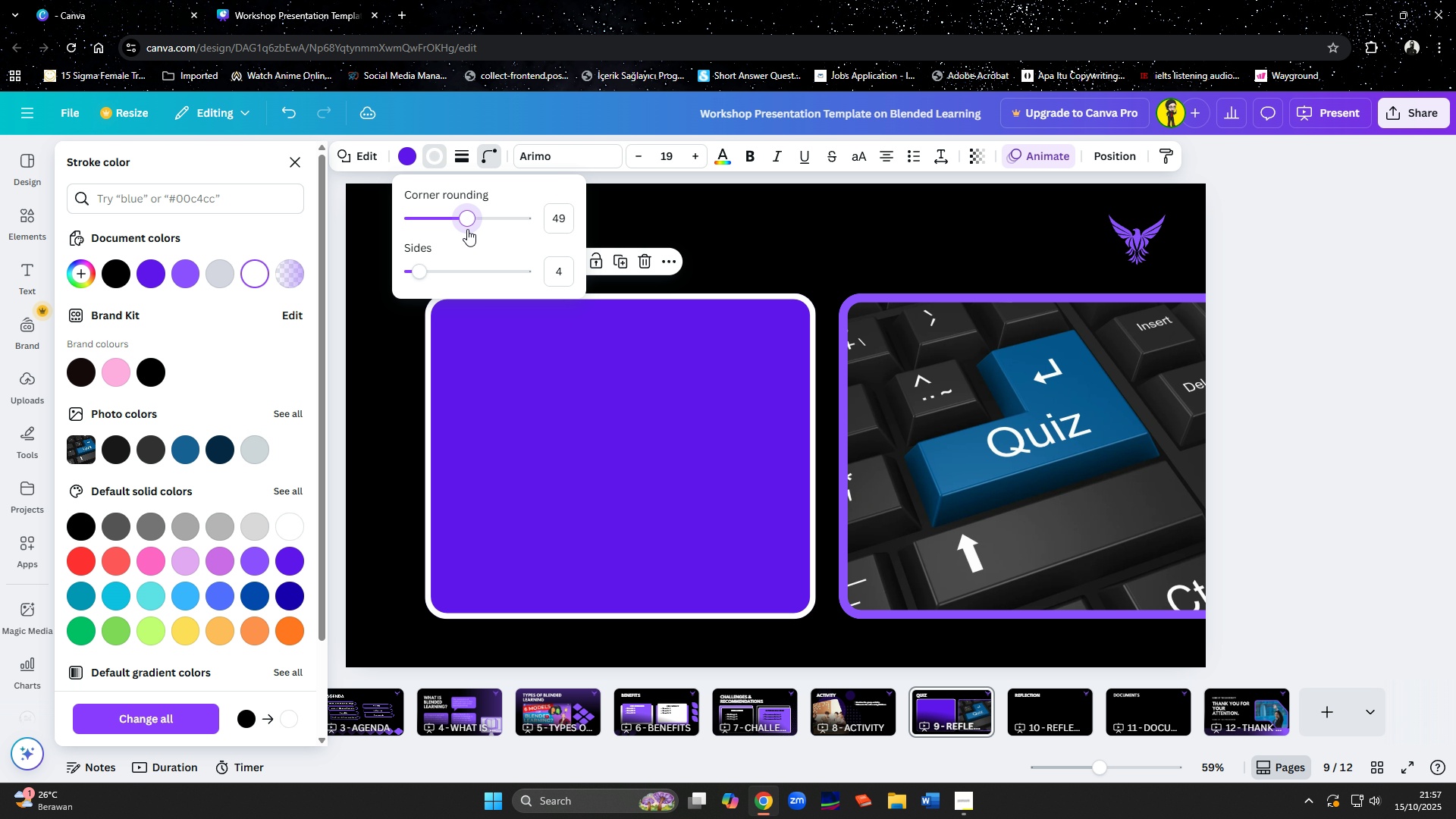 
wait(5.99)
 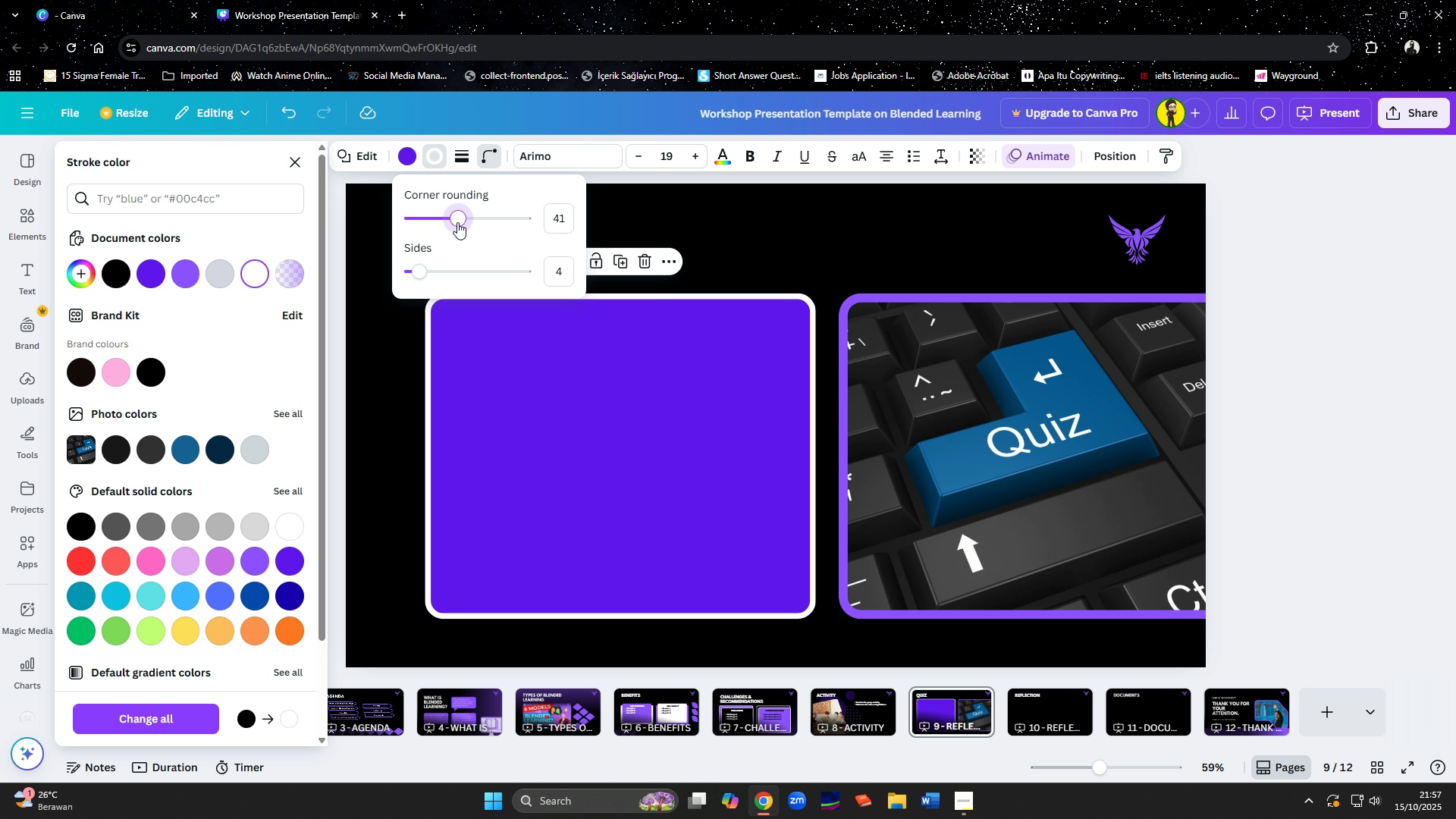 
left_click([869, 264])
 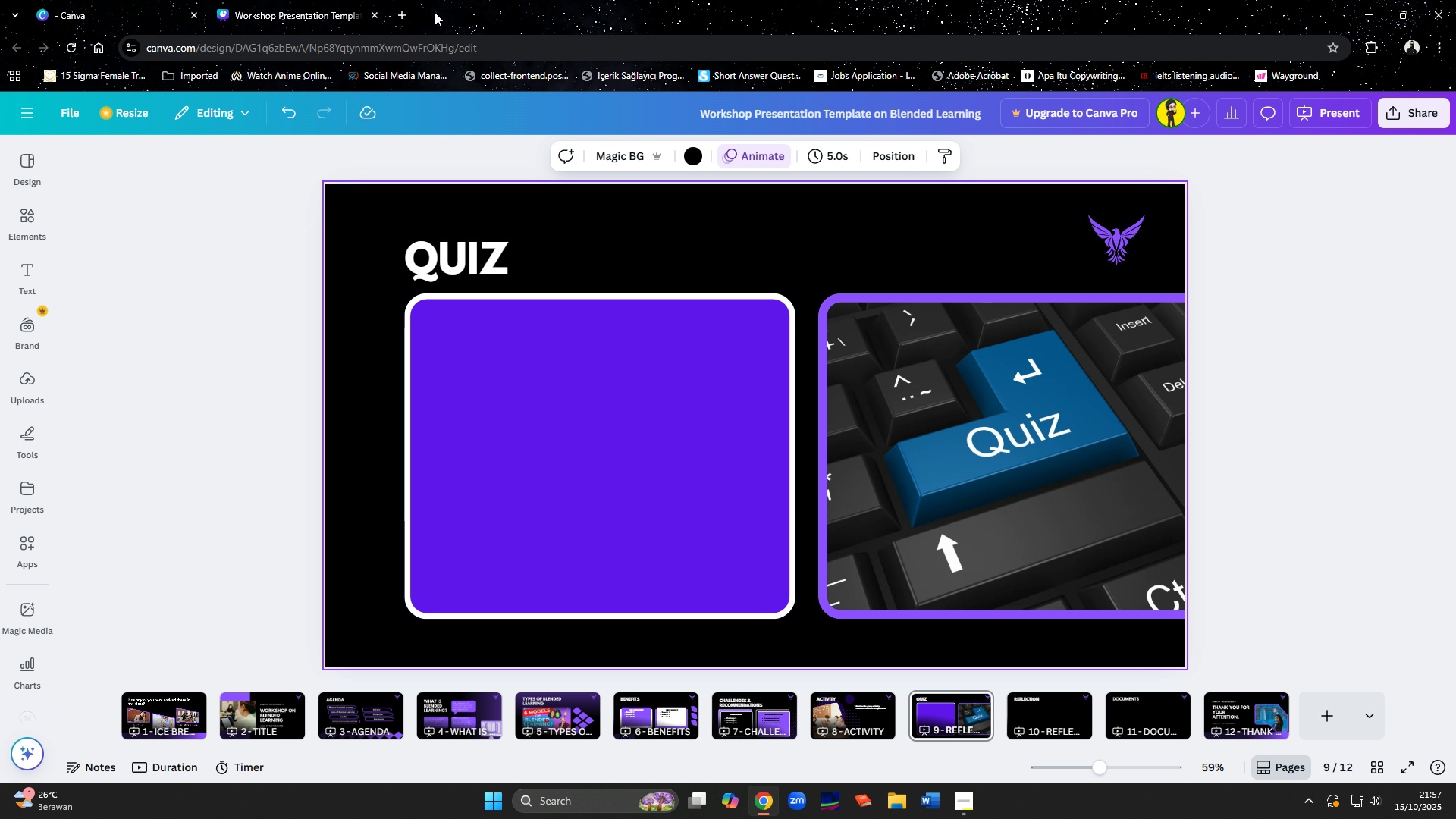 
left_click([404, 13])
 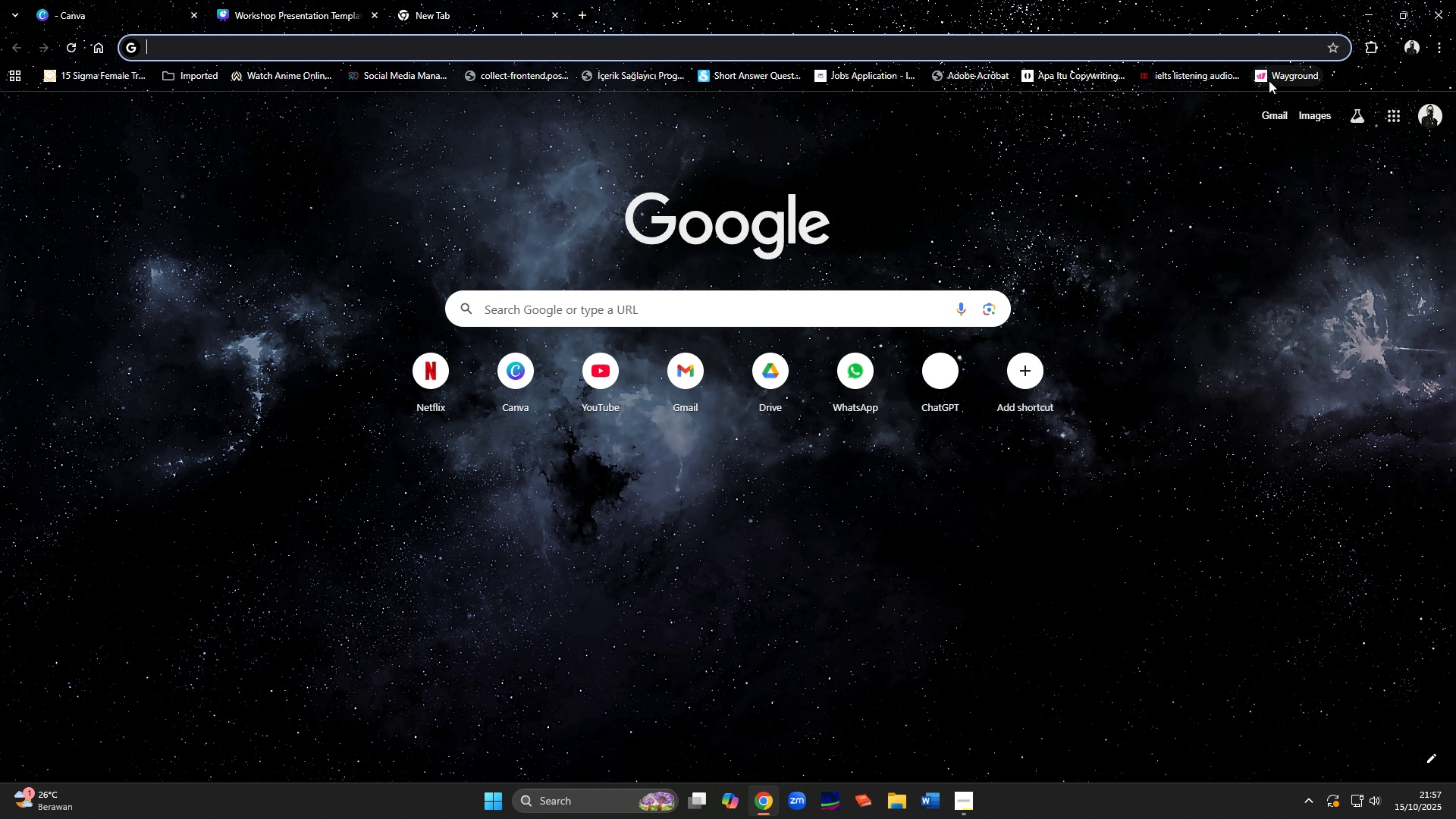 
left_click([1269, 80])
 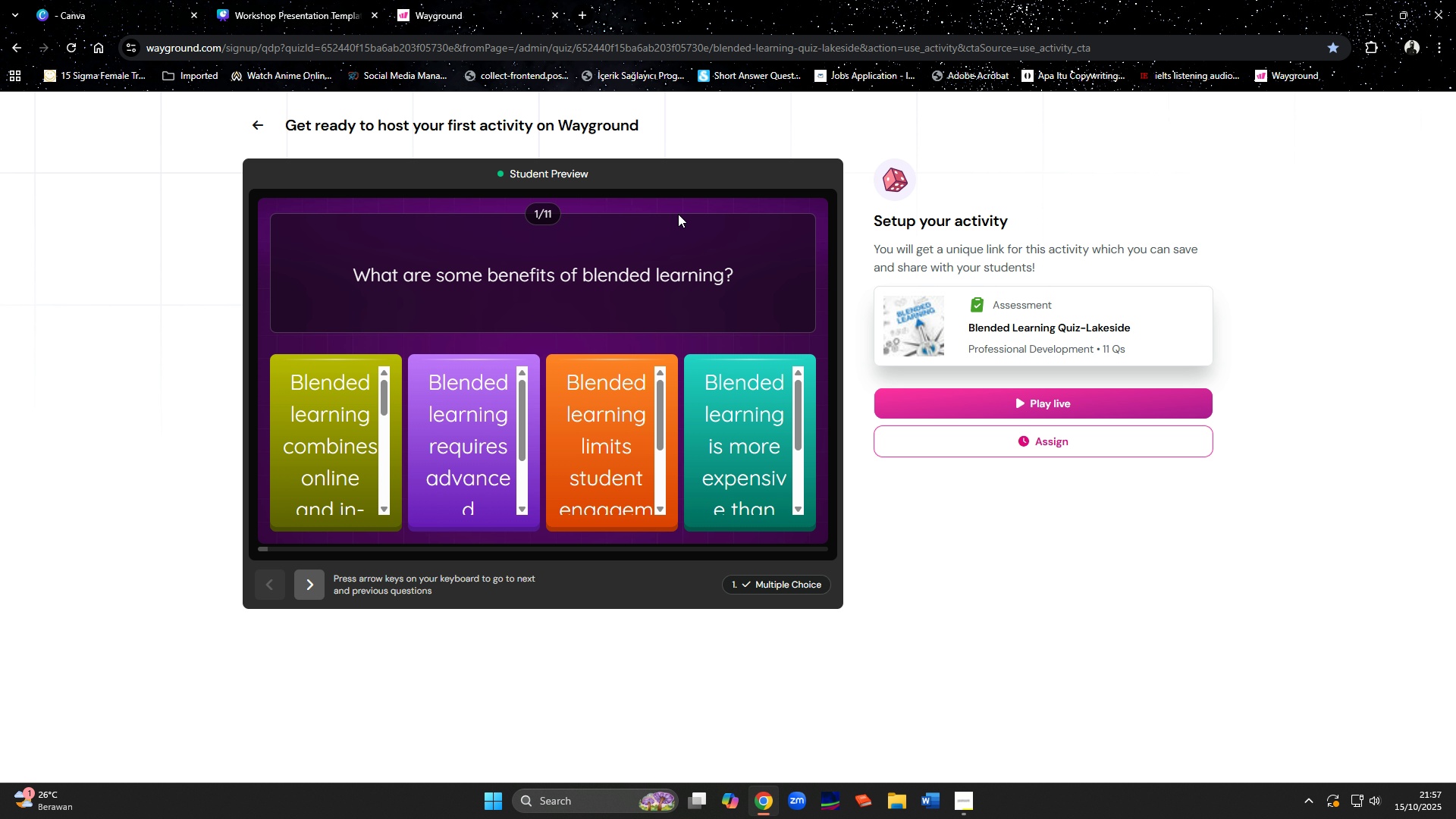 
scroll: coordinate [629, 264], scroll_direction: down, amount: 2.0
 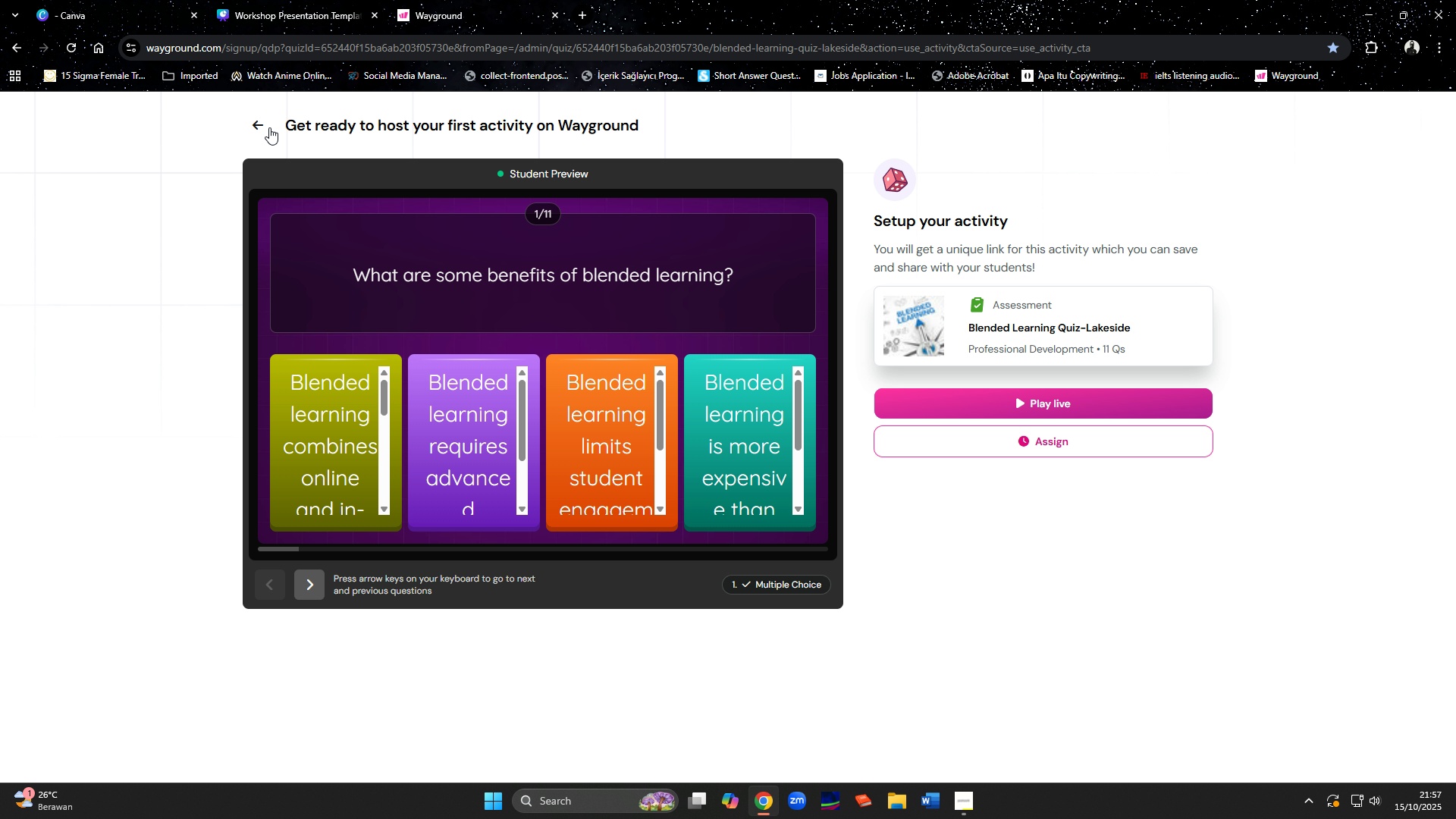 
left_click([262, 126])
 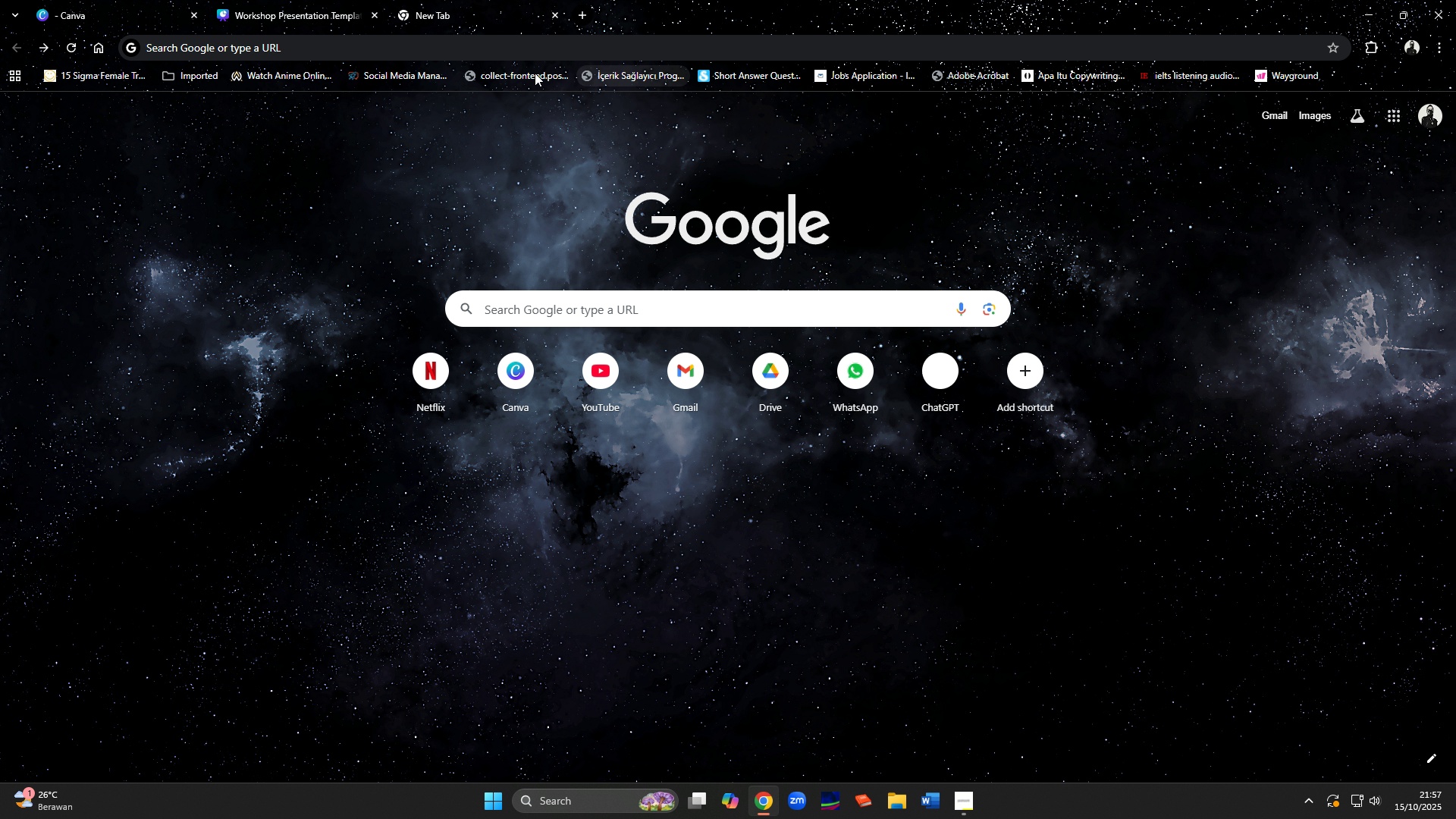 
left_click([466, 49])
 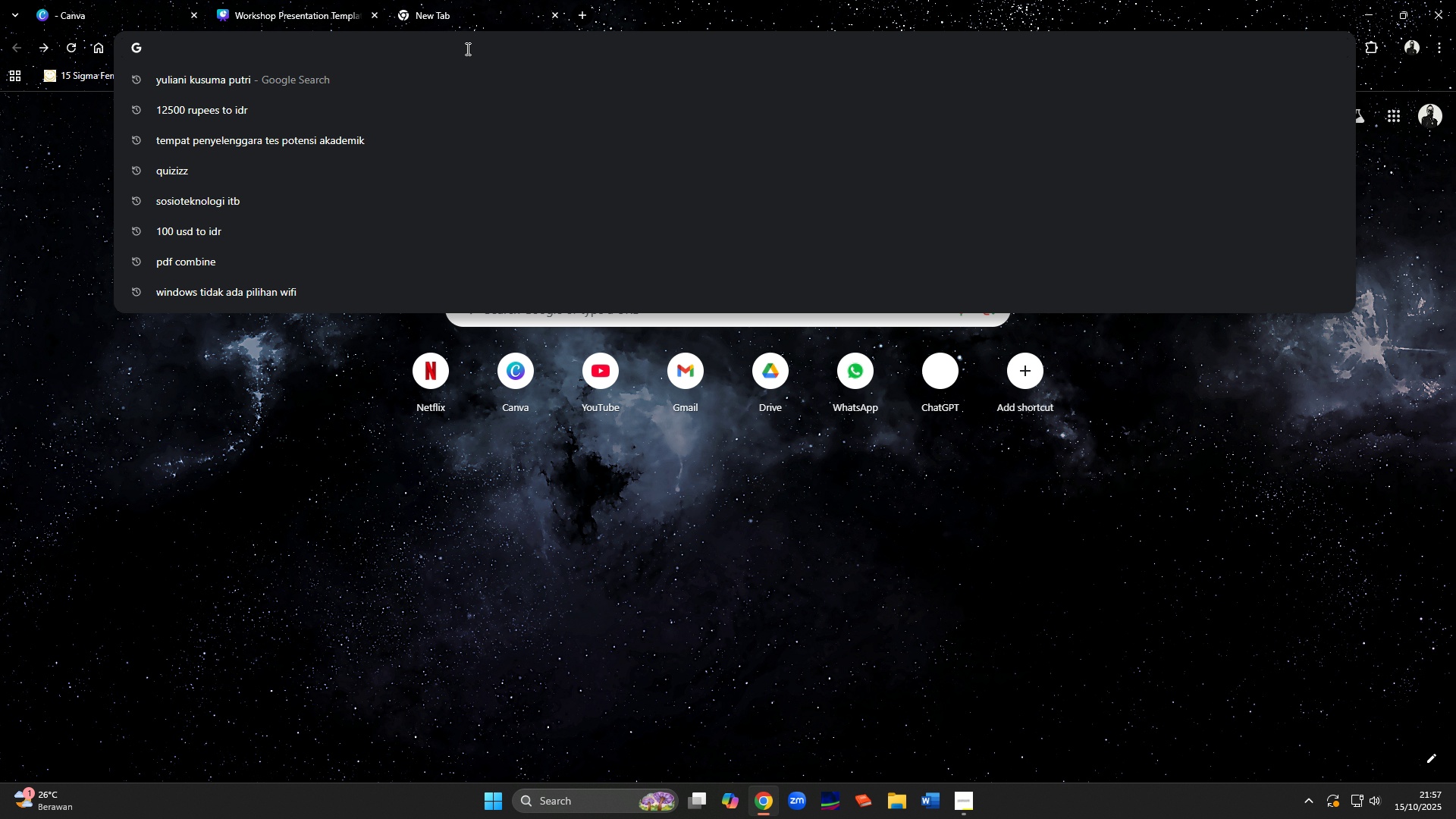 
type(blended)
 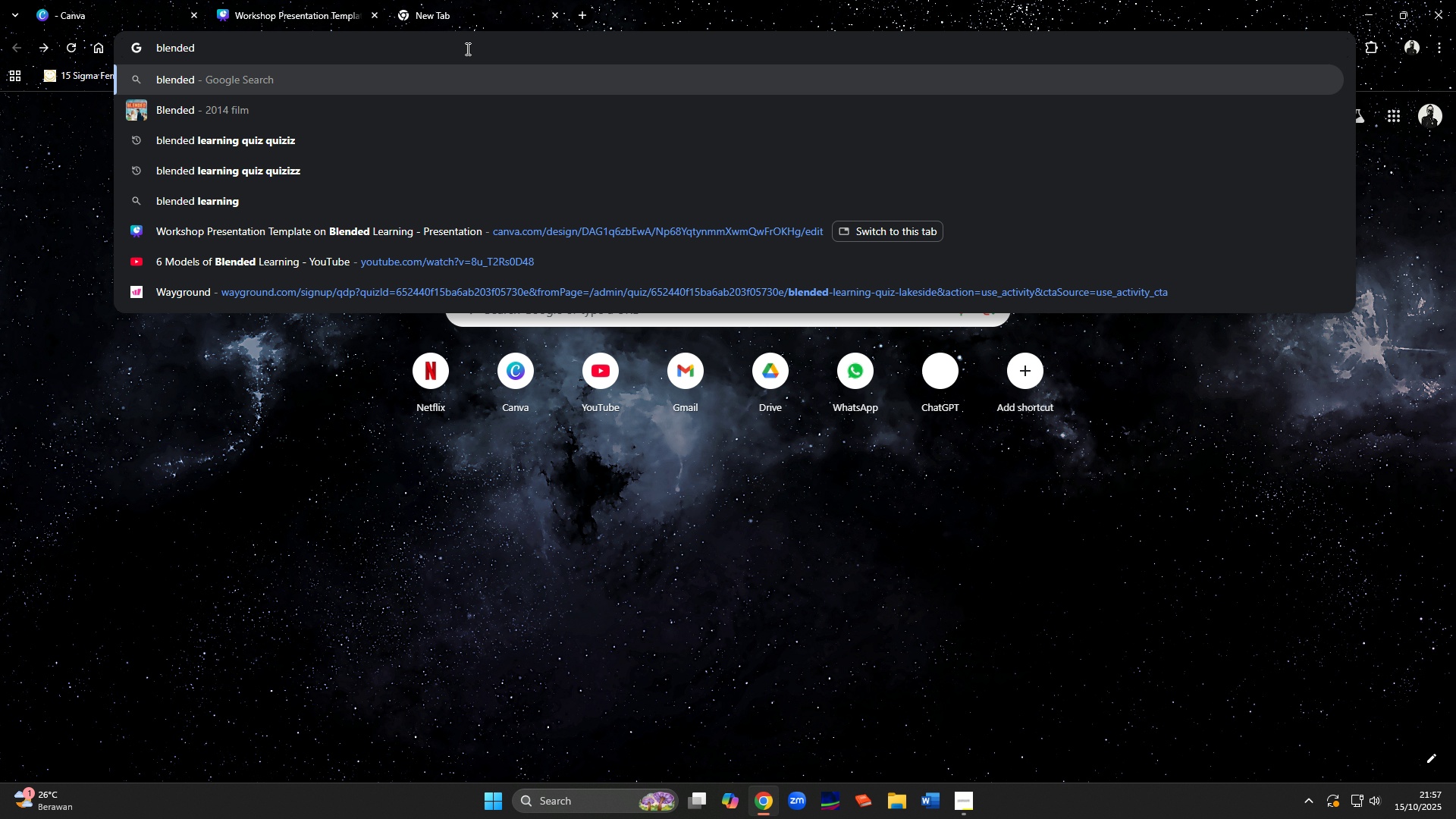 
key(ArrowDown)
 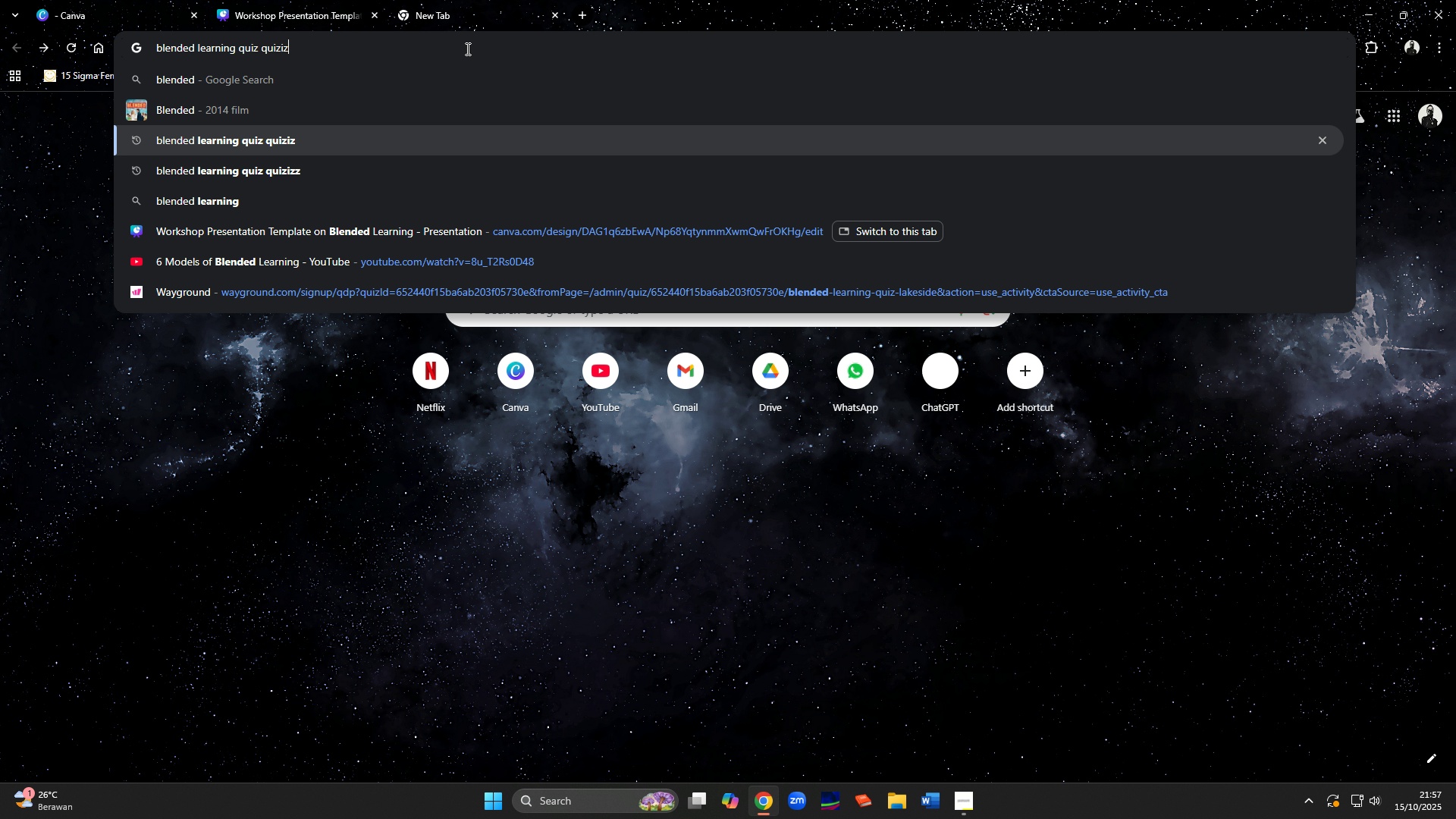 
key(ArrowDown)
 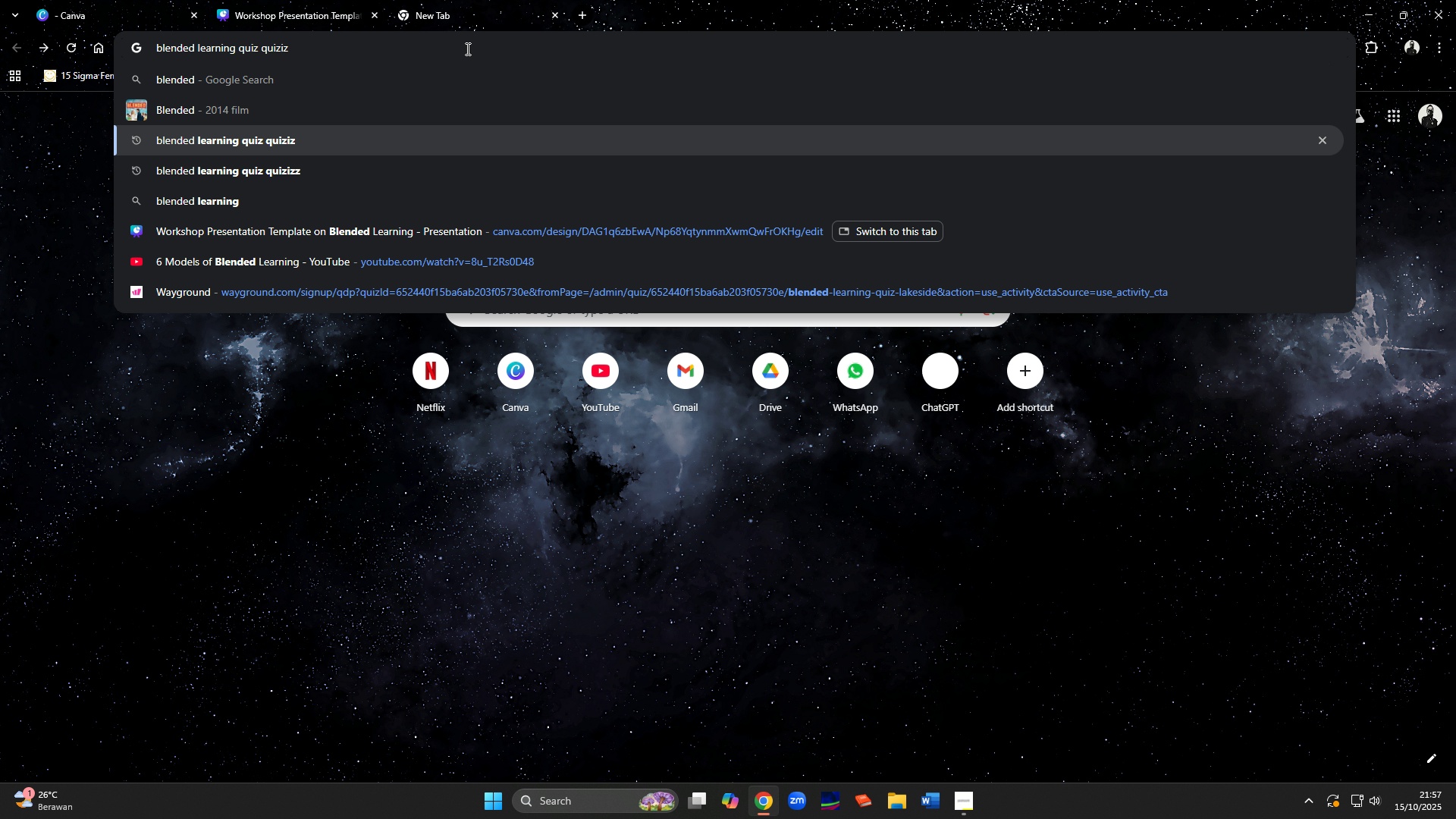 
key(Enter)
 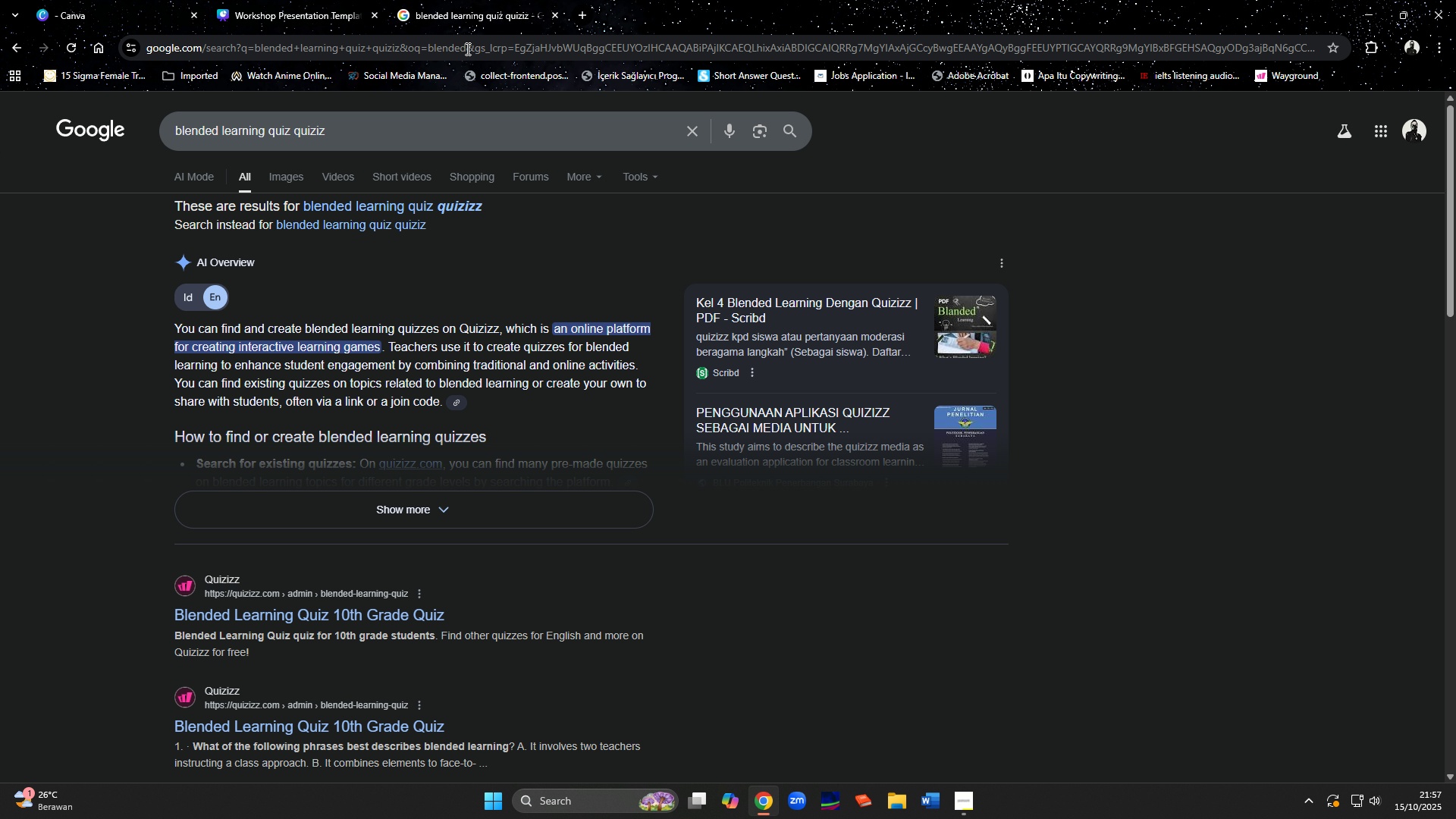 
scroll: coordinate [520, 481], scroll_direction: down, amount: 4.0
 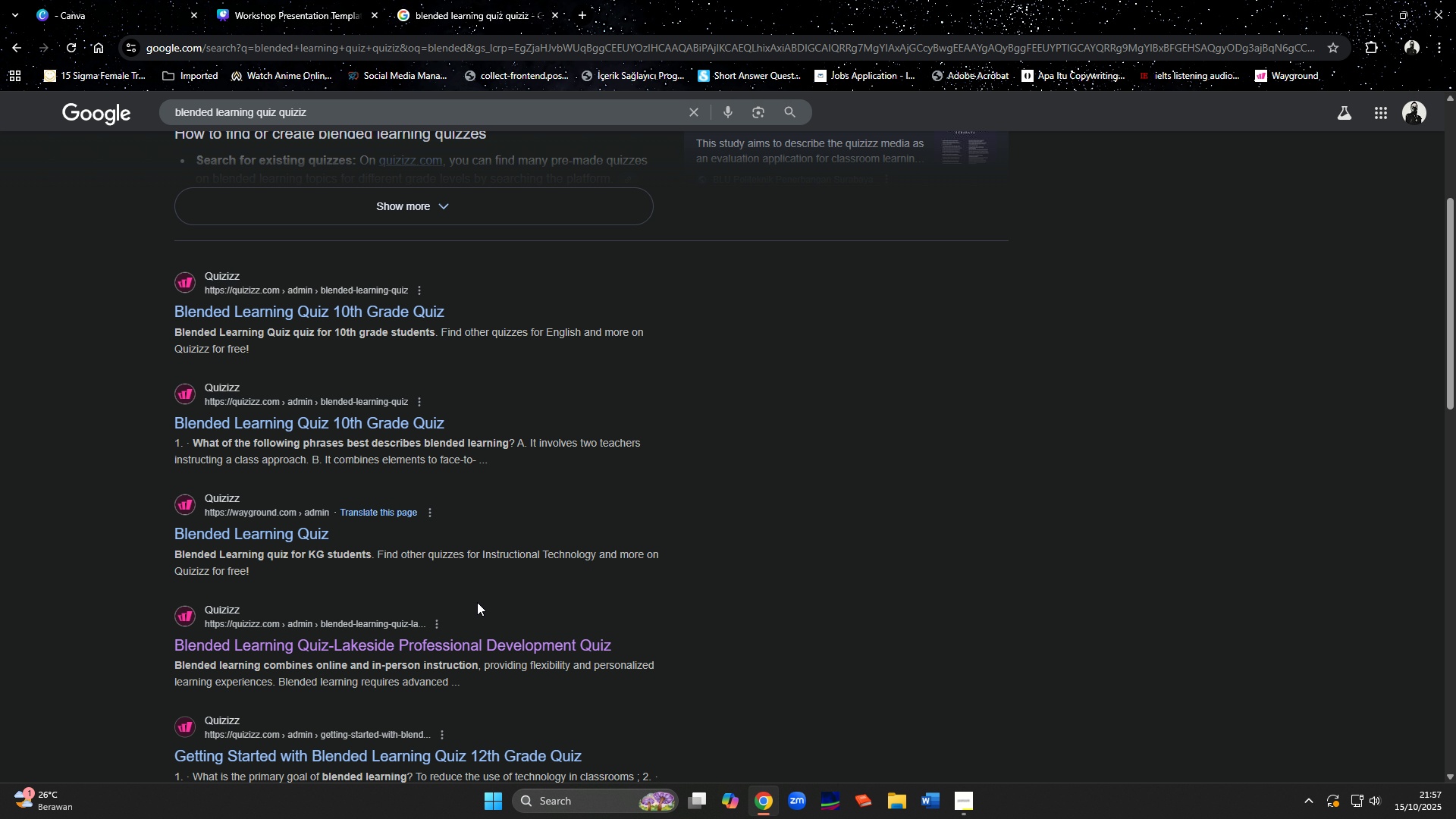 
left_click([472, 645])
 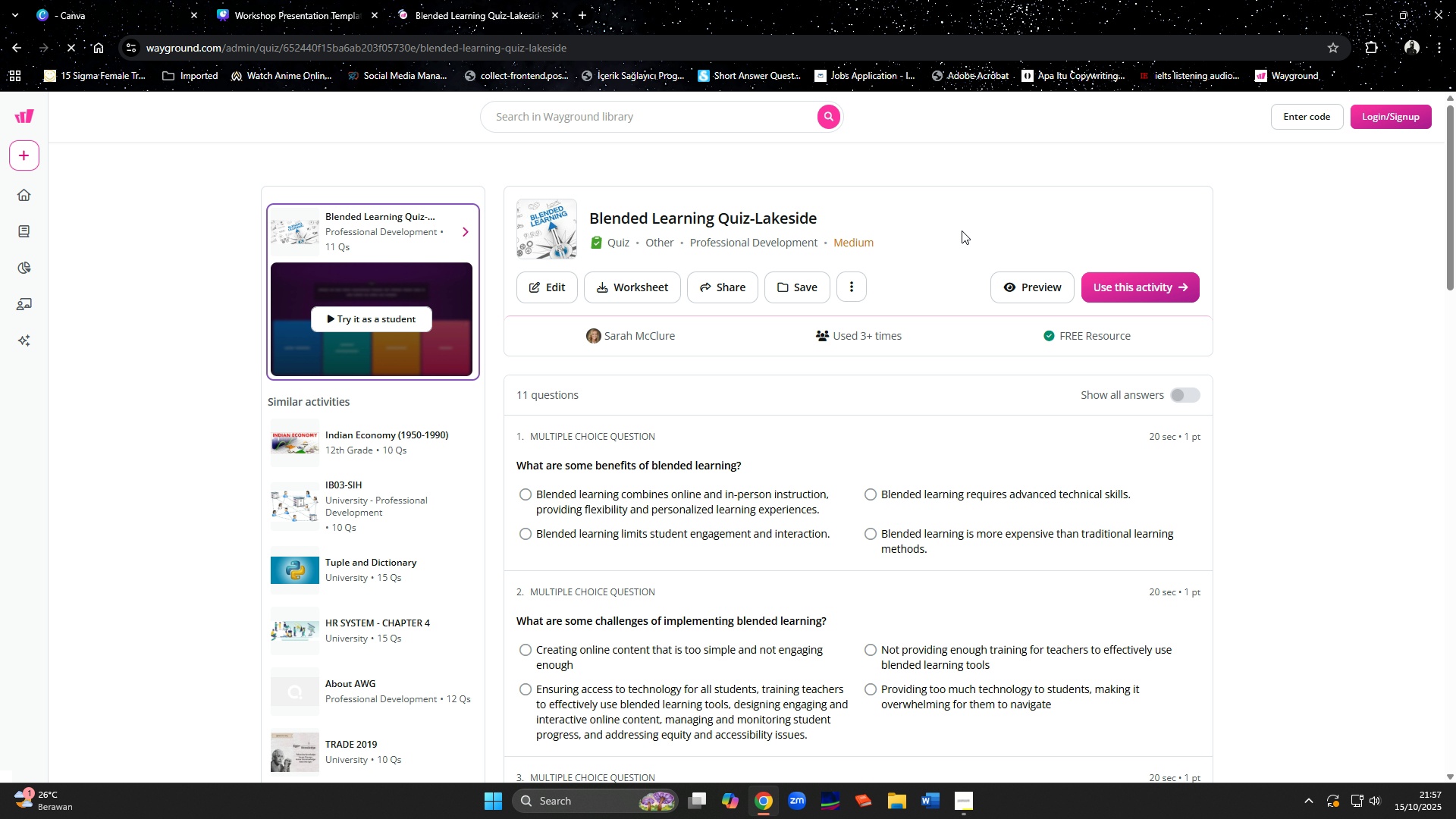 
left_click([1130, 291])
 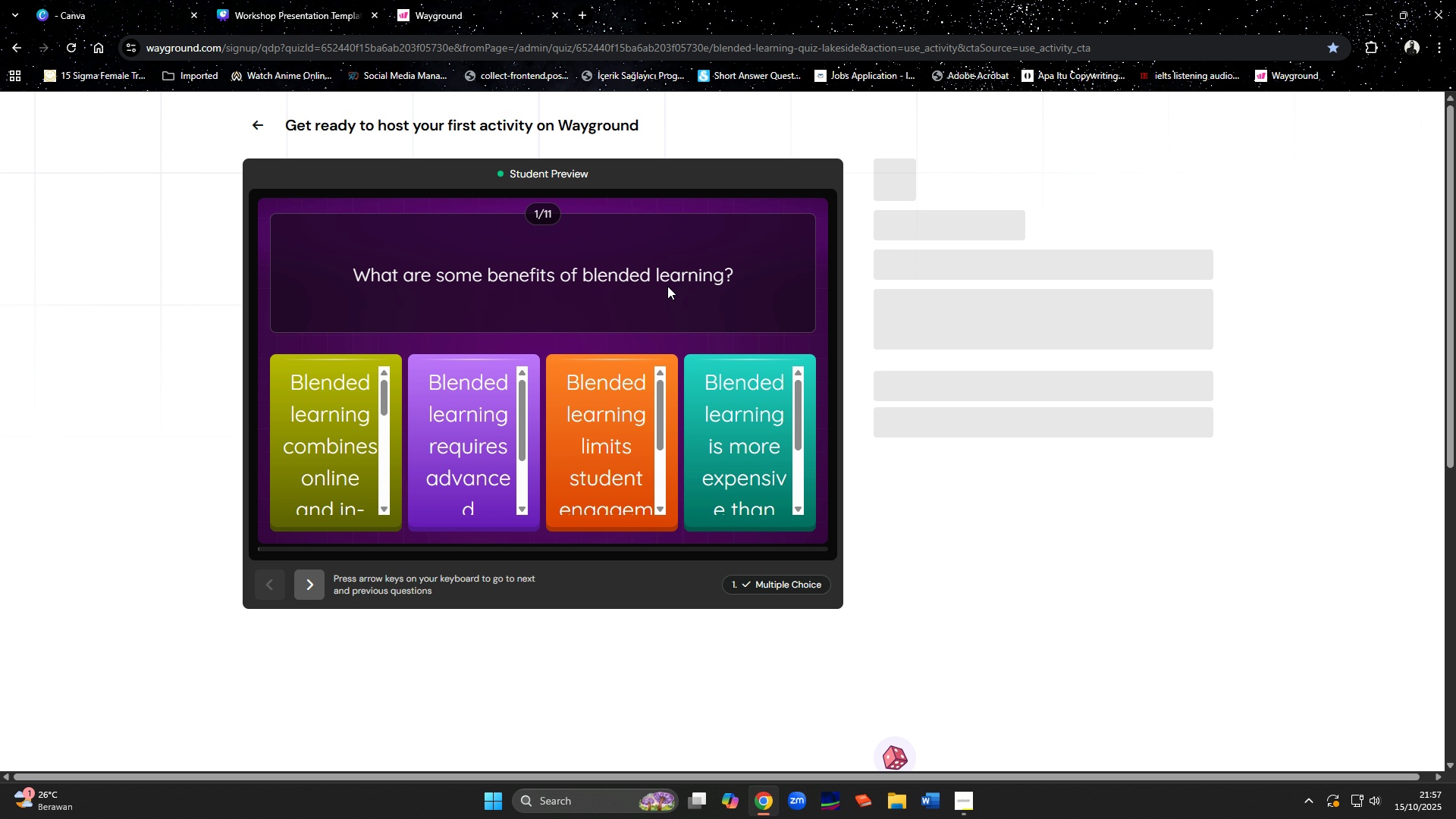 
scroll: coordinate [946, 447], scroll_direction: down, amount: 4.0
 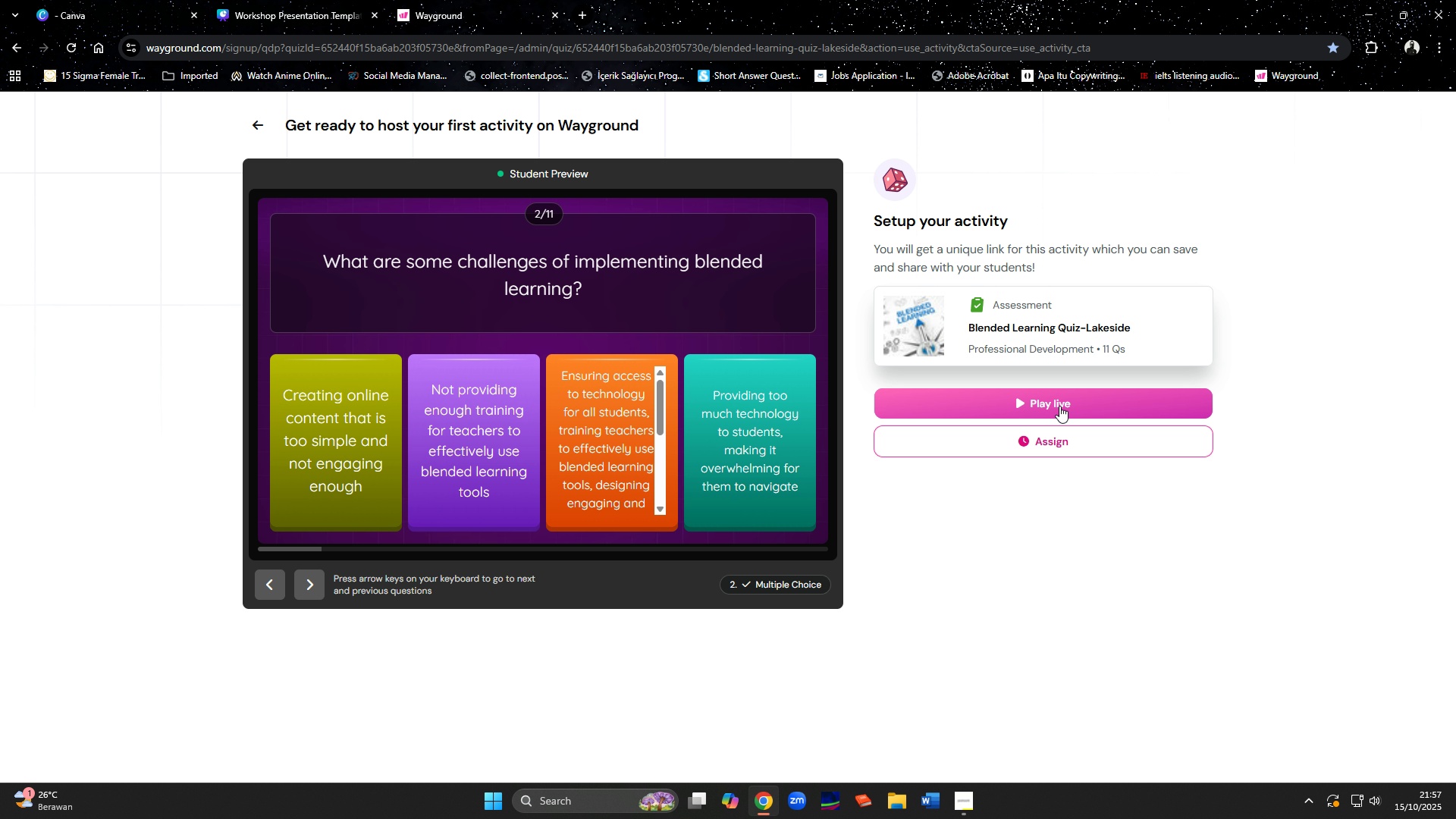 
left_click([1059, 402])
 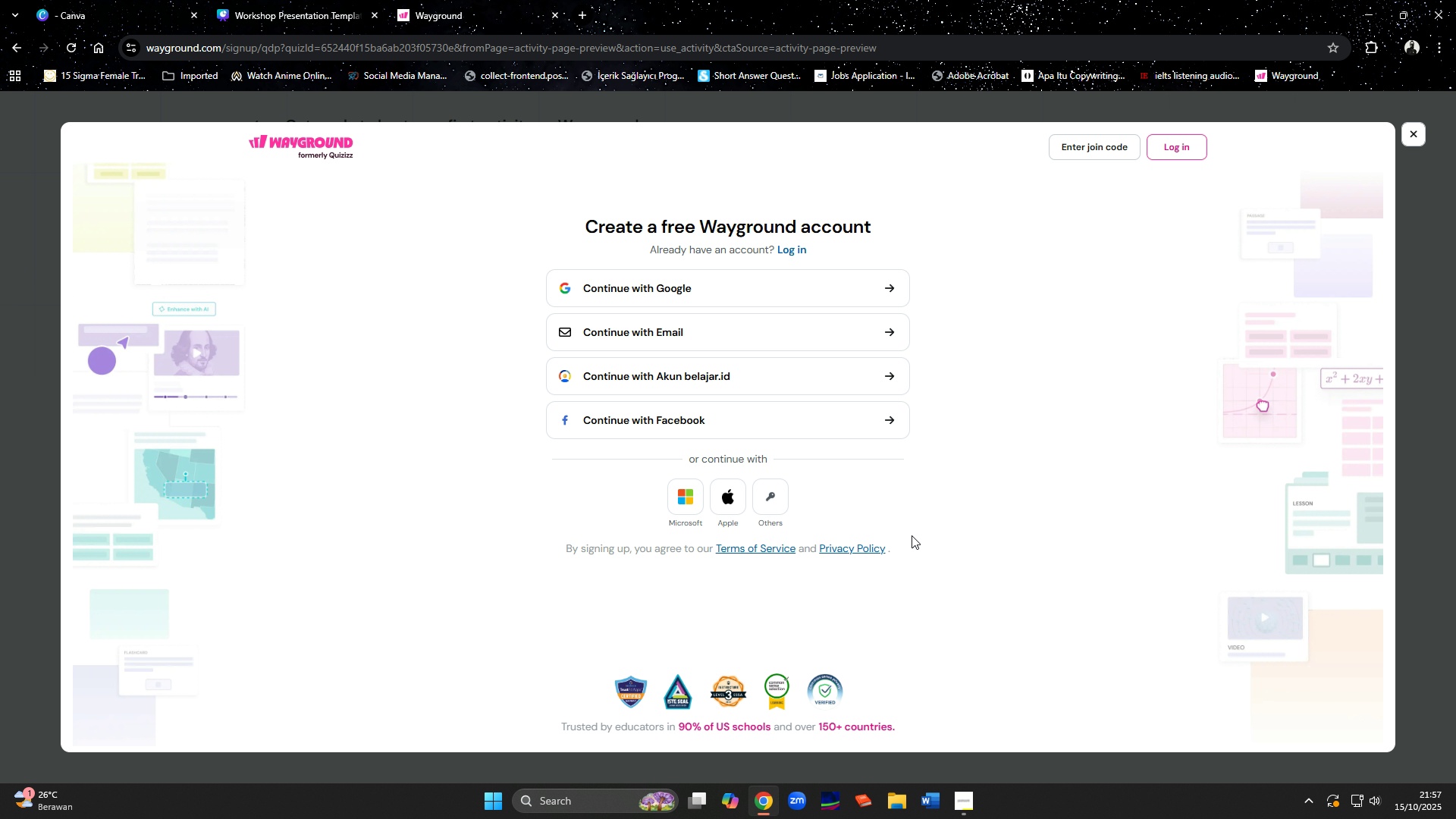 
left_click([678, 294])
 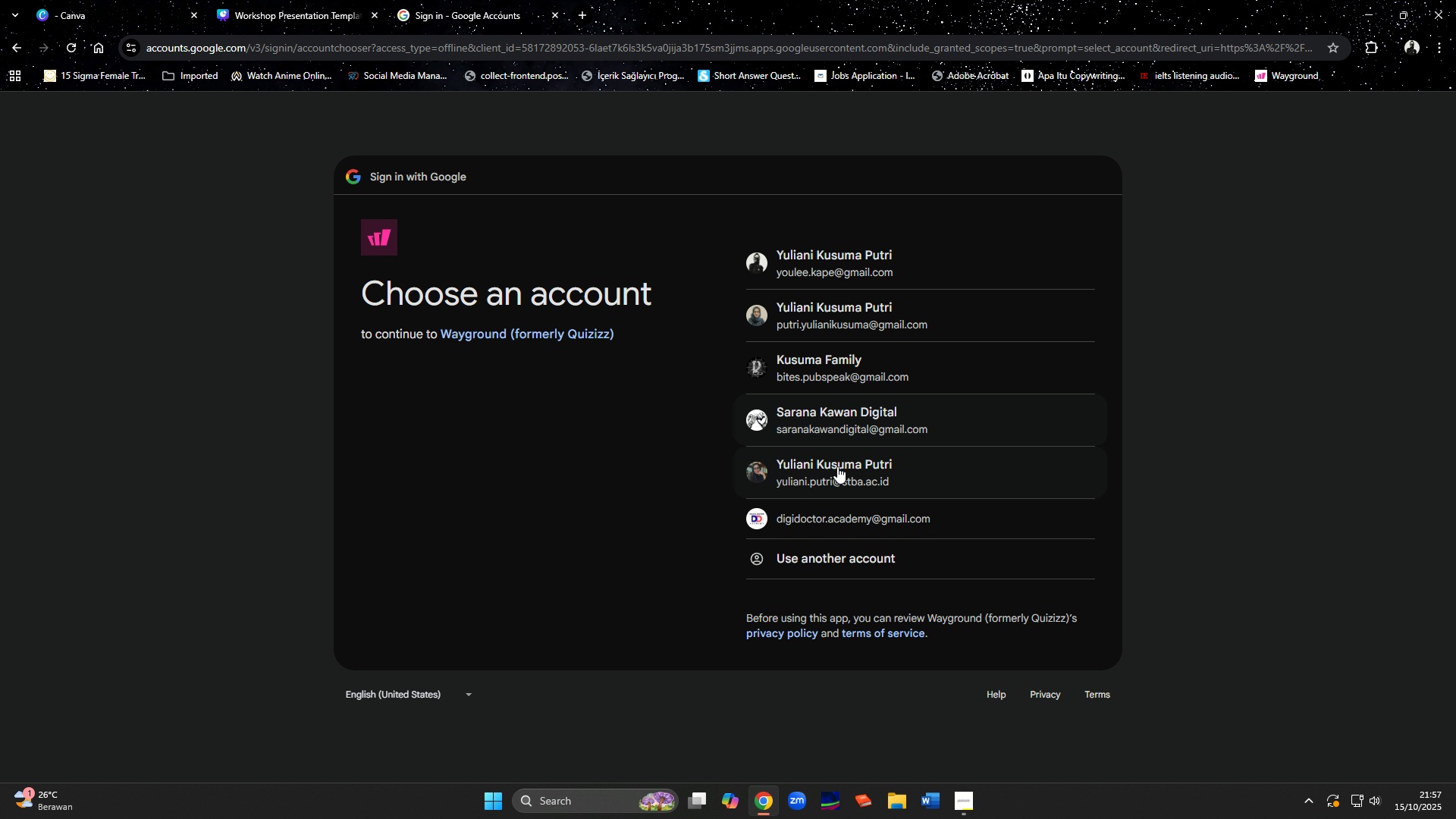 
mouse_move([927, 320])
 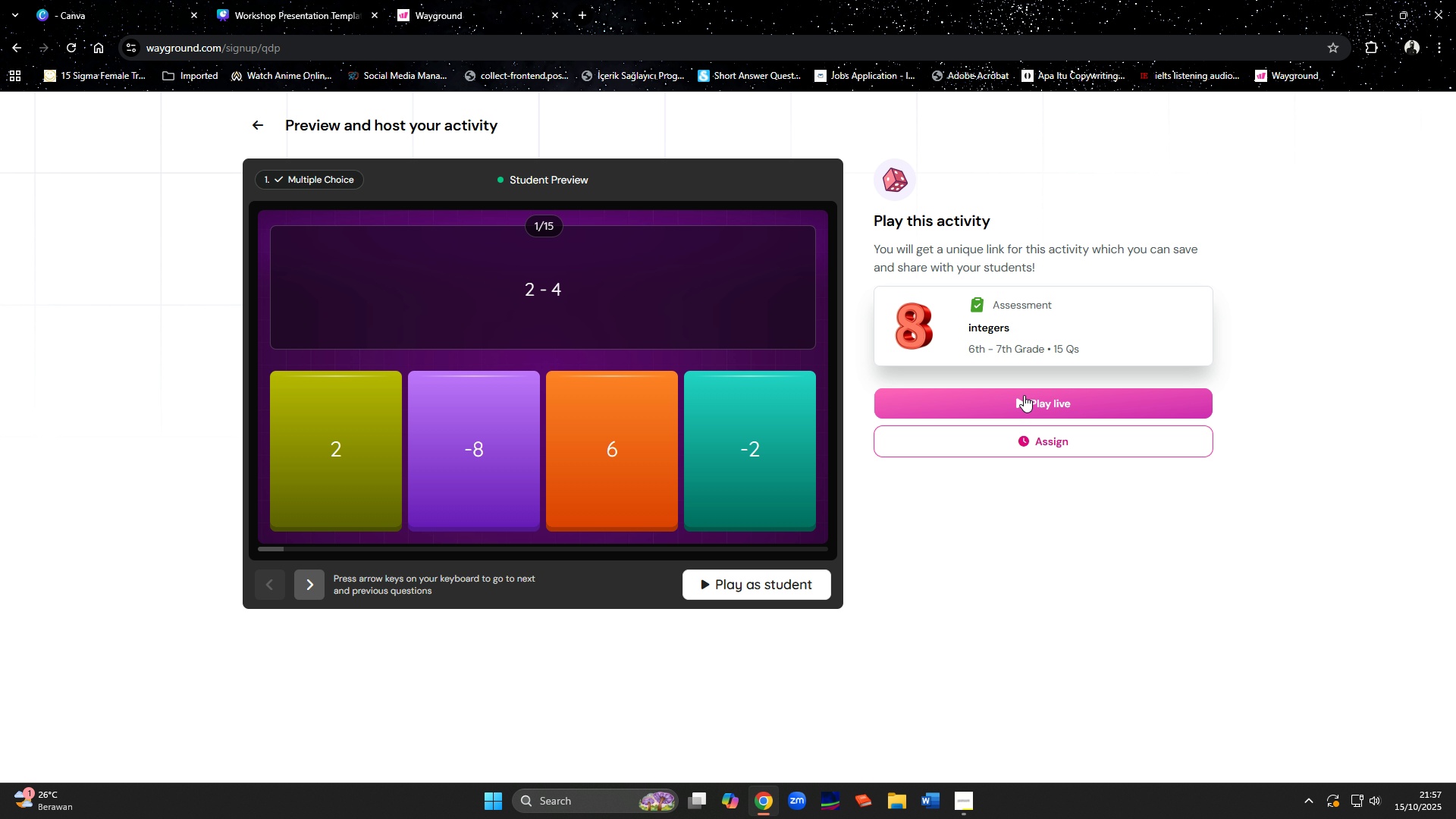 
left_click([1024, 395])
 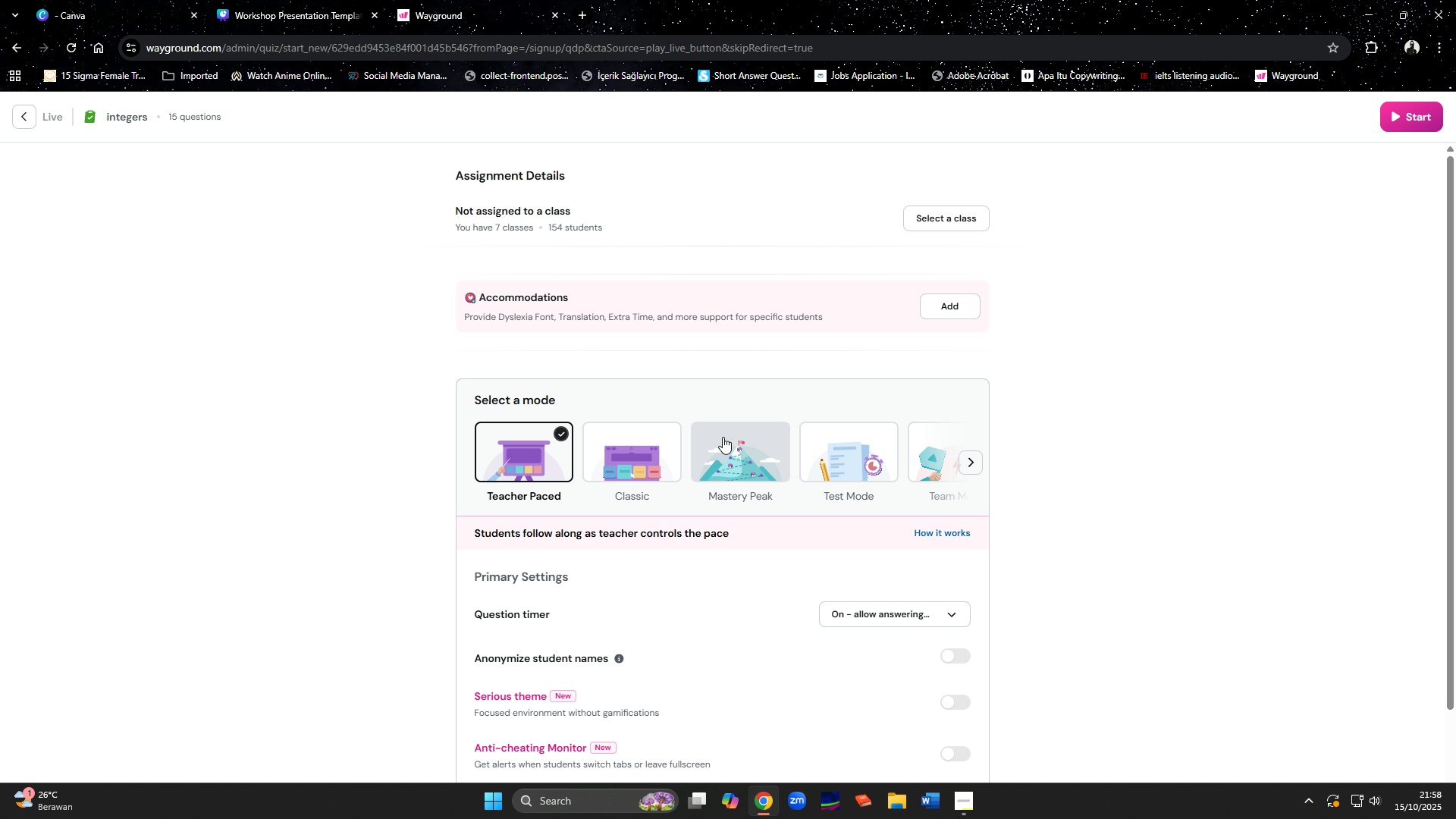 
scroll: coordinate [782, 473], scroll_direction: down, amount: 2.0
 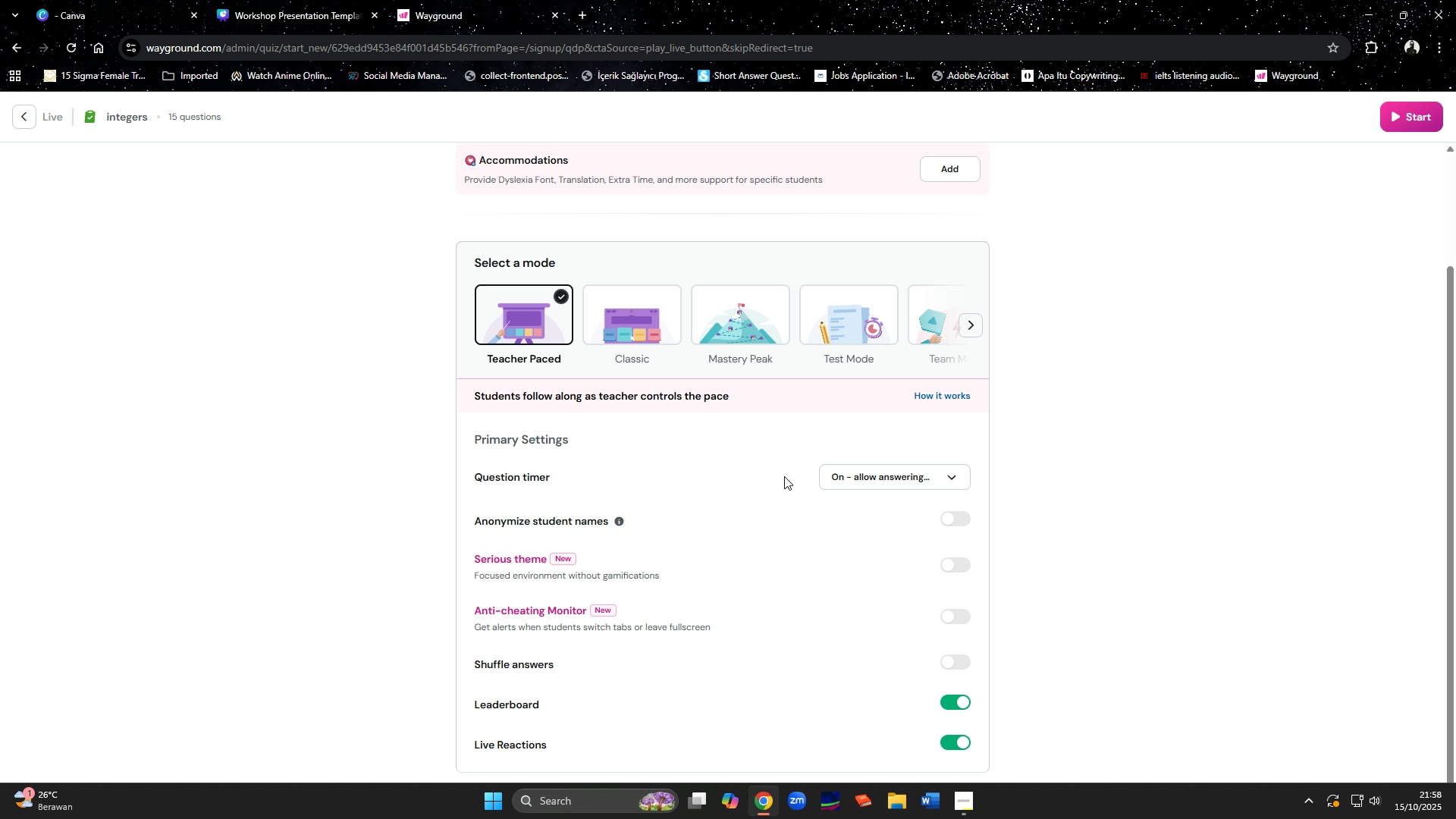 
scroll: coordinate [946, 513], scroll_direction: up, amount: 7.0
 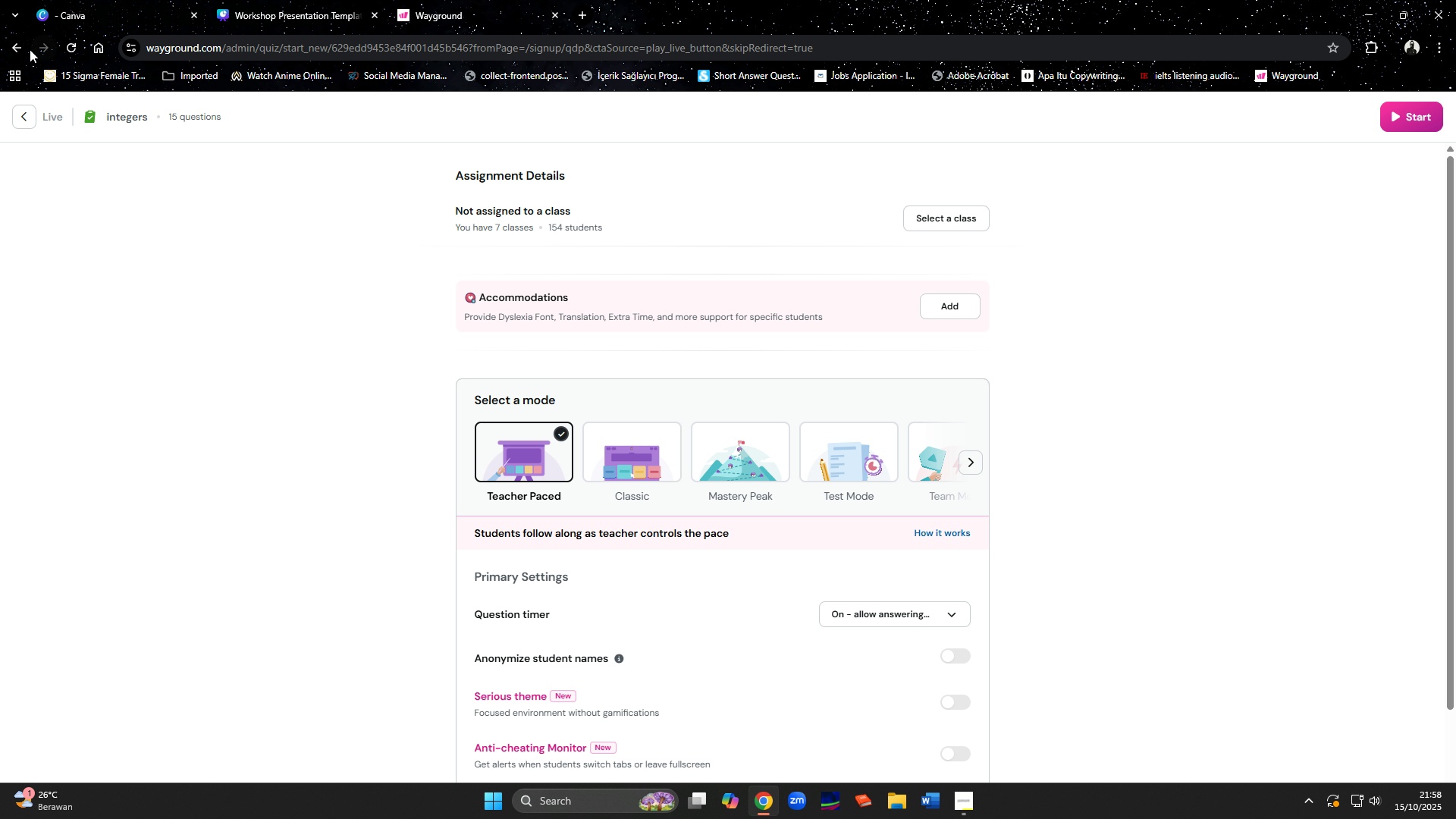 
left_click([17, 44])
 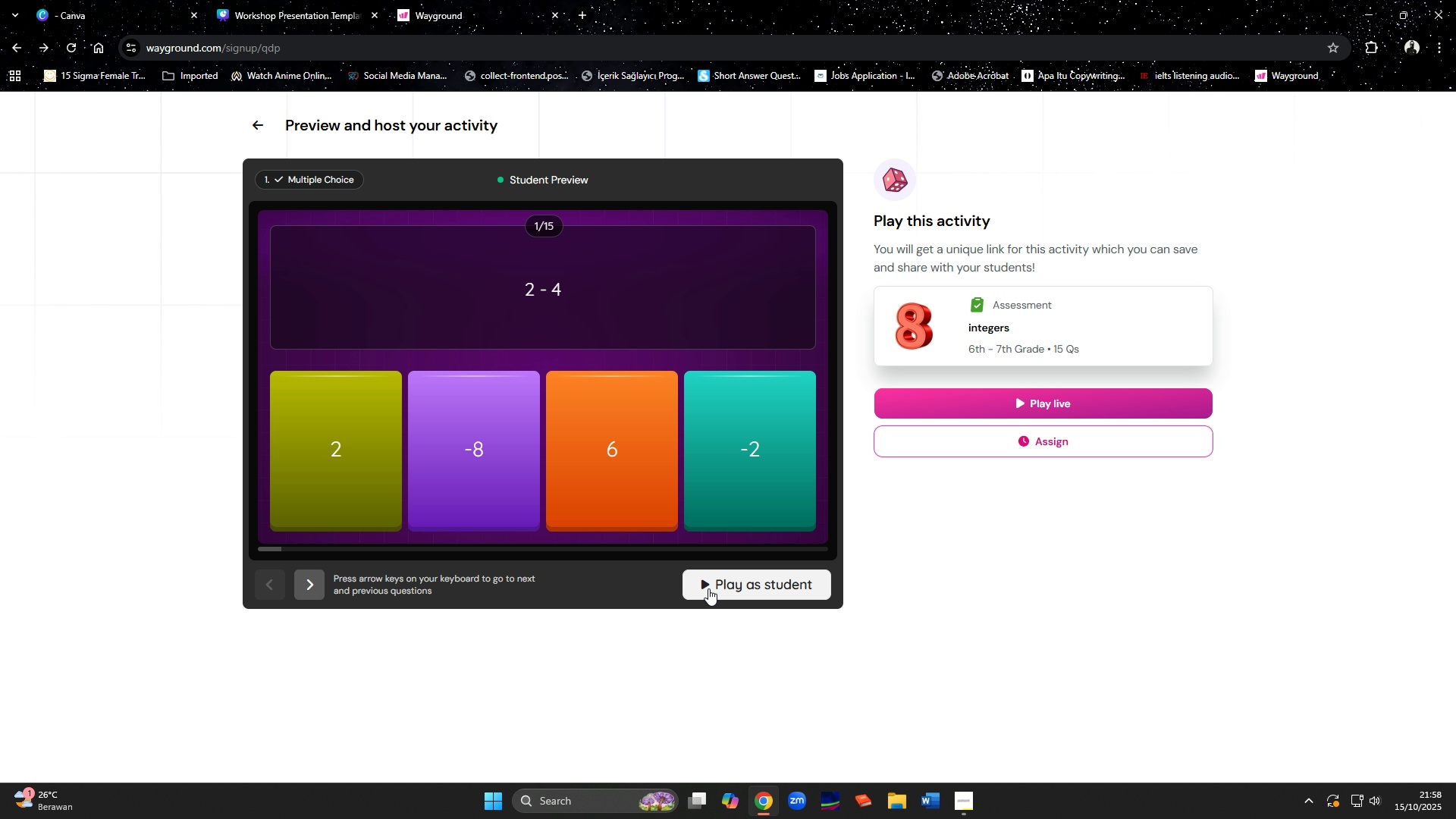 
left_click([1058, 442])
 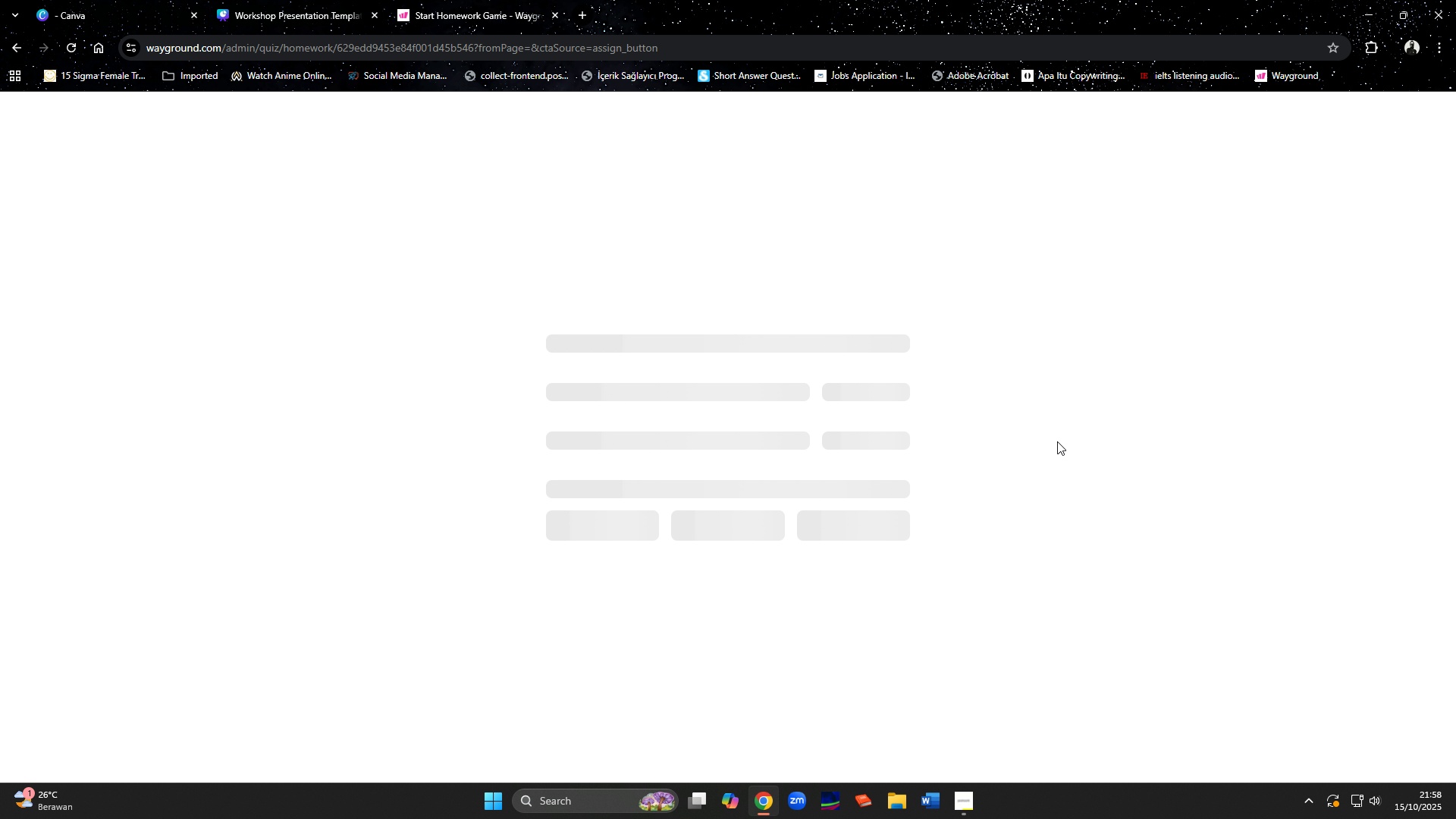 
mouse_move([981, 410])
 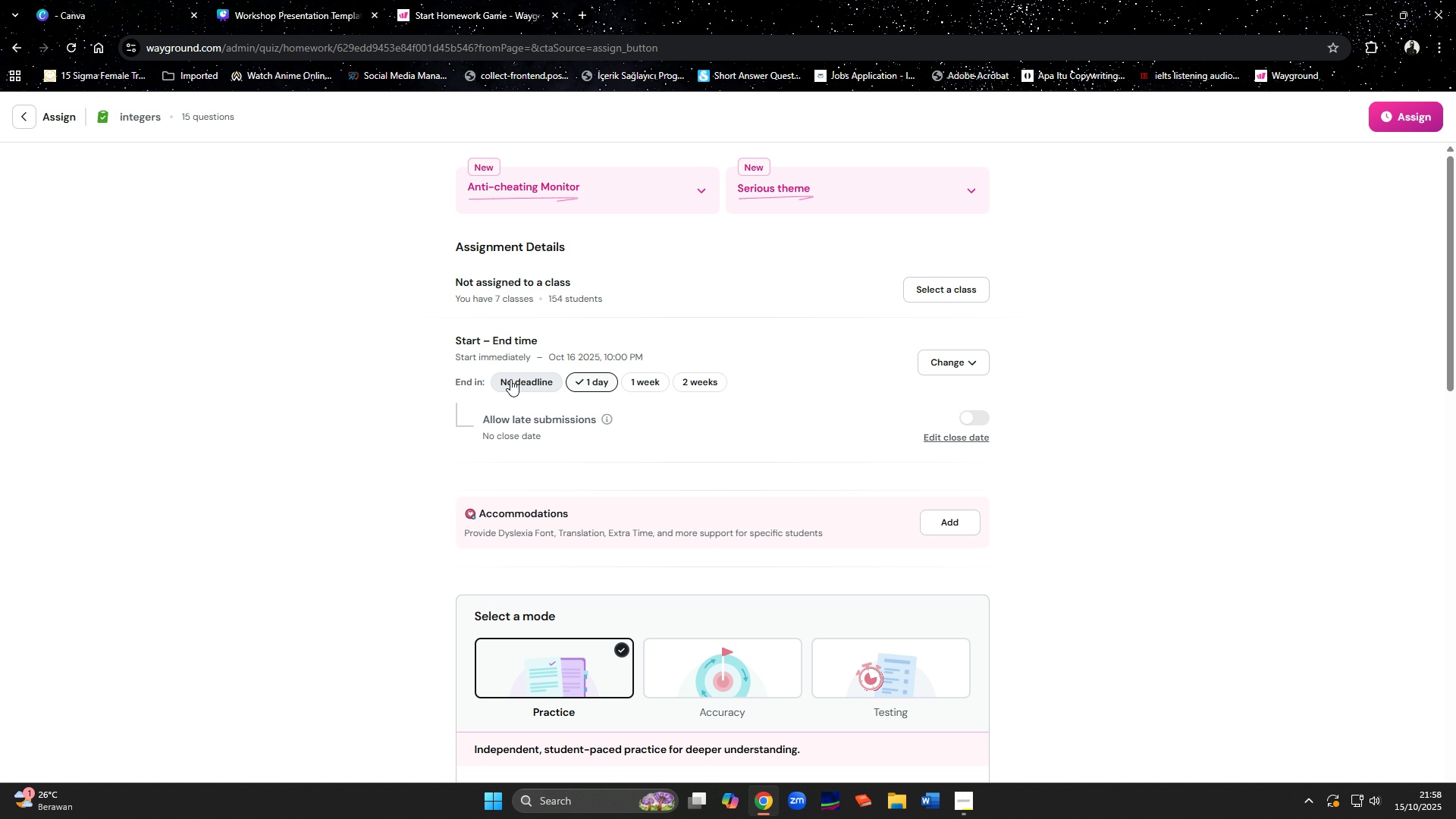 
left_click([510, 378])
 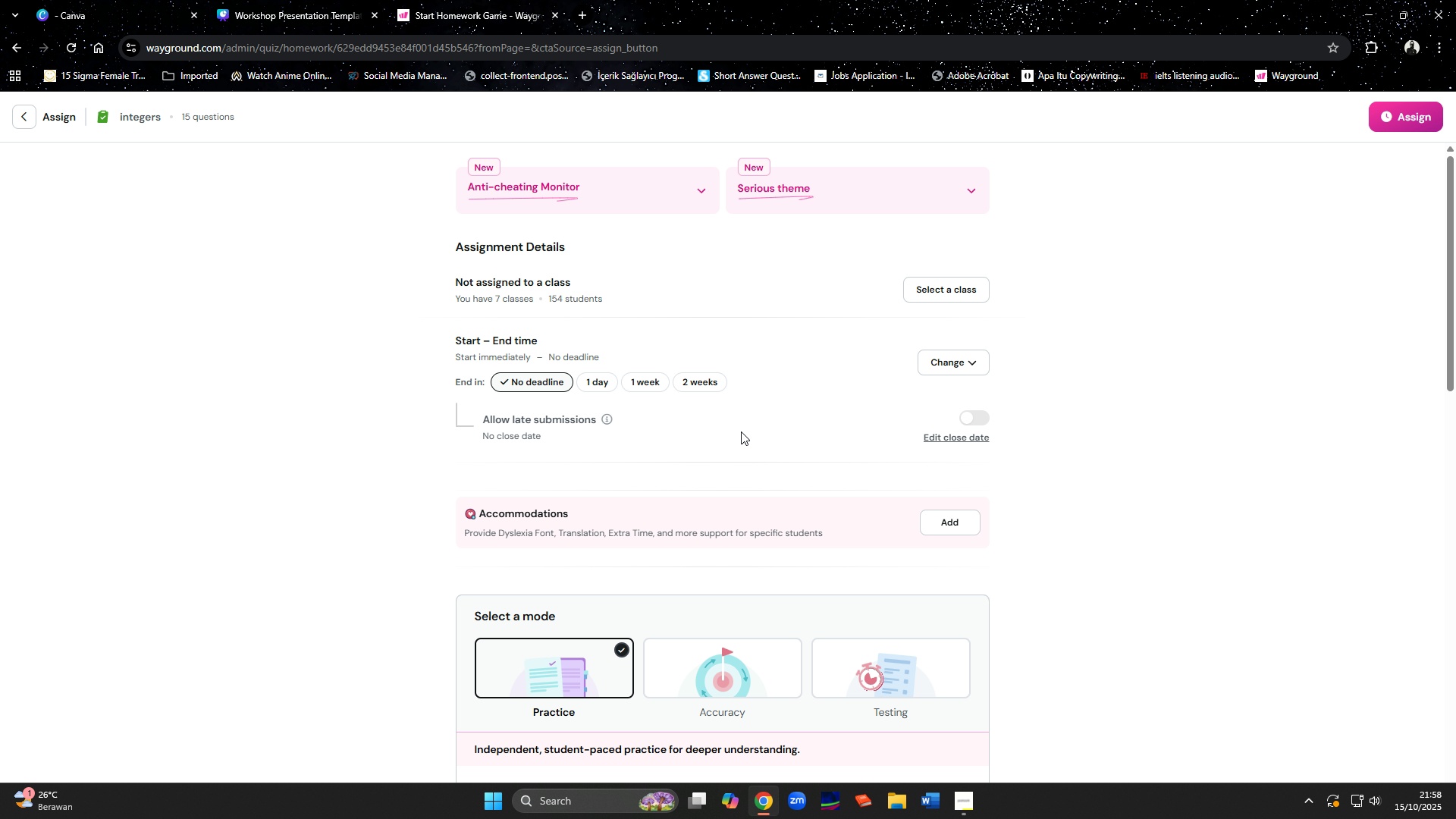 
scroll: coordinate [741, 431], scroll_direction: down, amount: 1.0
 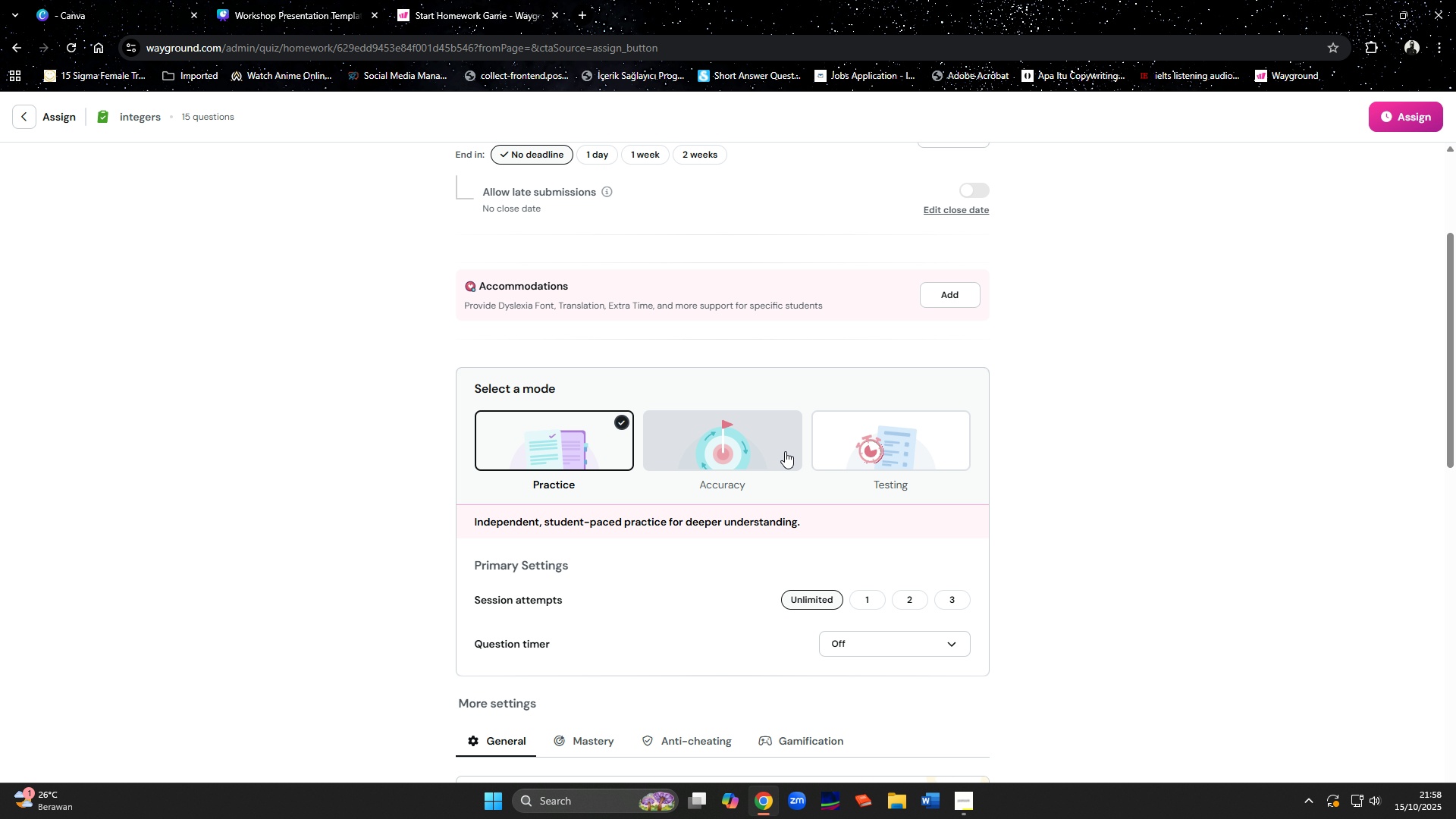 
left_click([785, 451])
 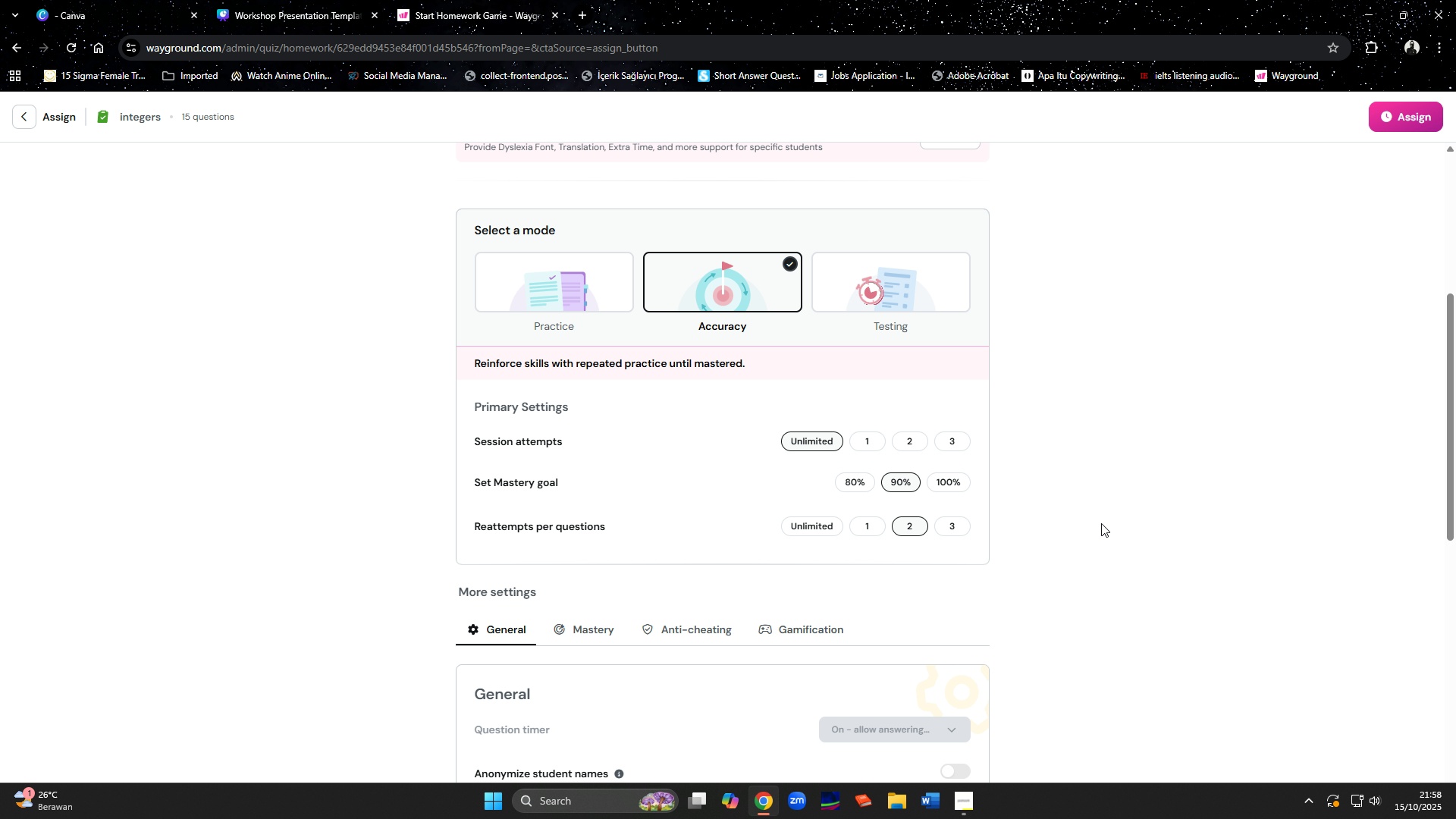 
wait(11.44)
 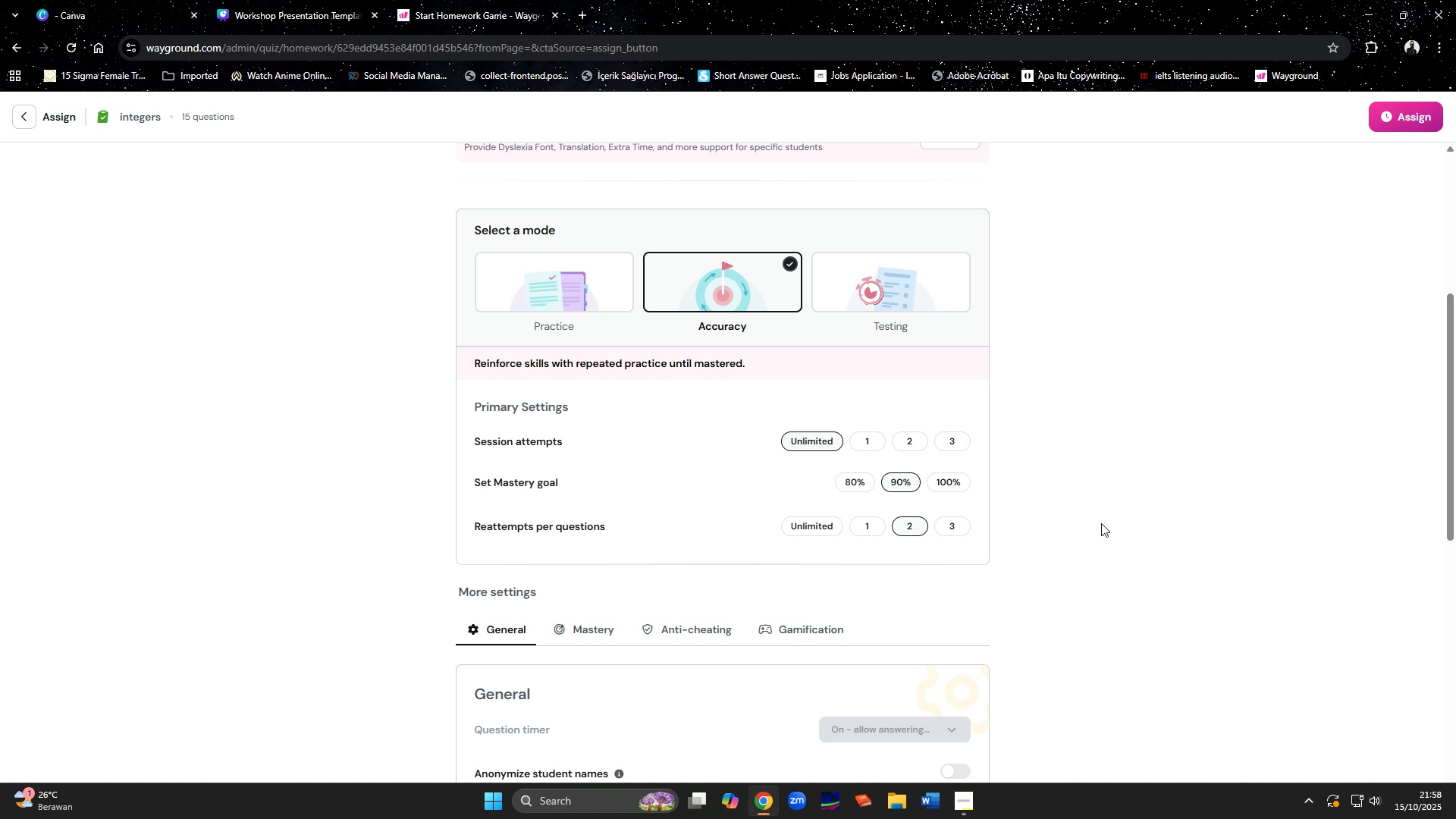 
left_click([898, 438])
 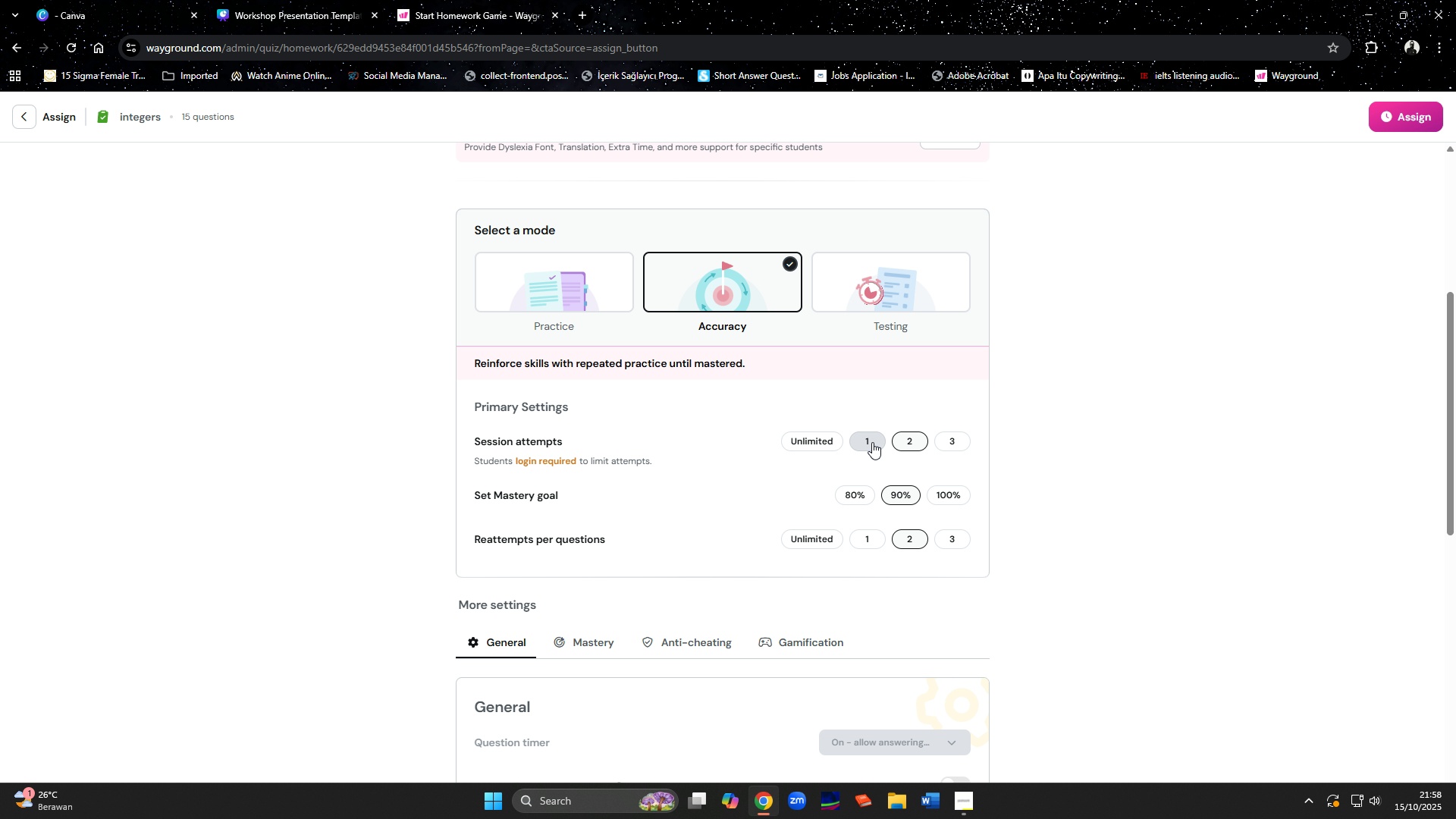 
left_click([872, 442])
 